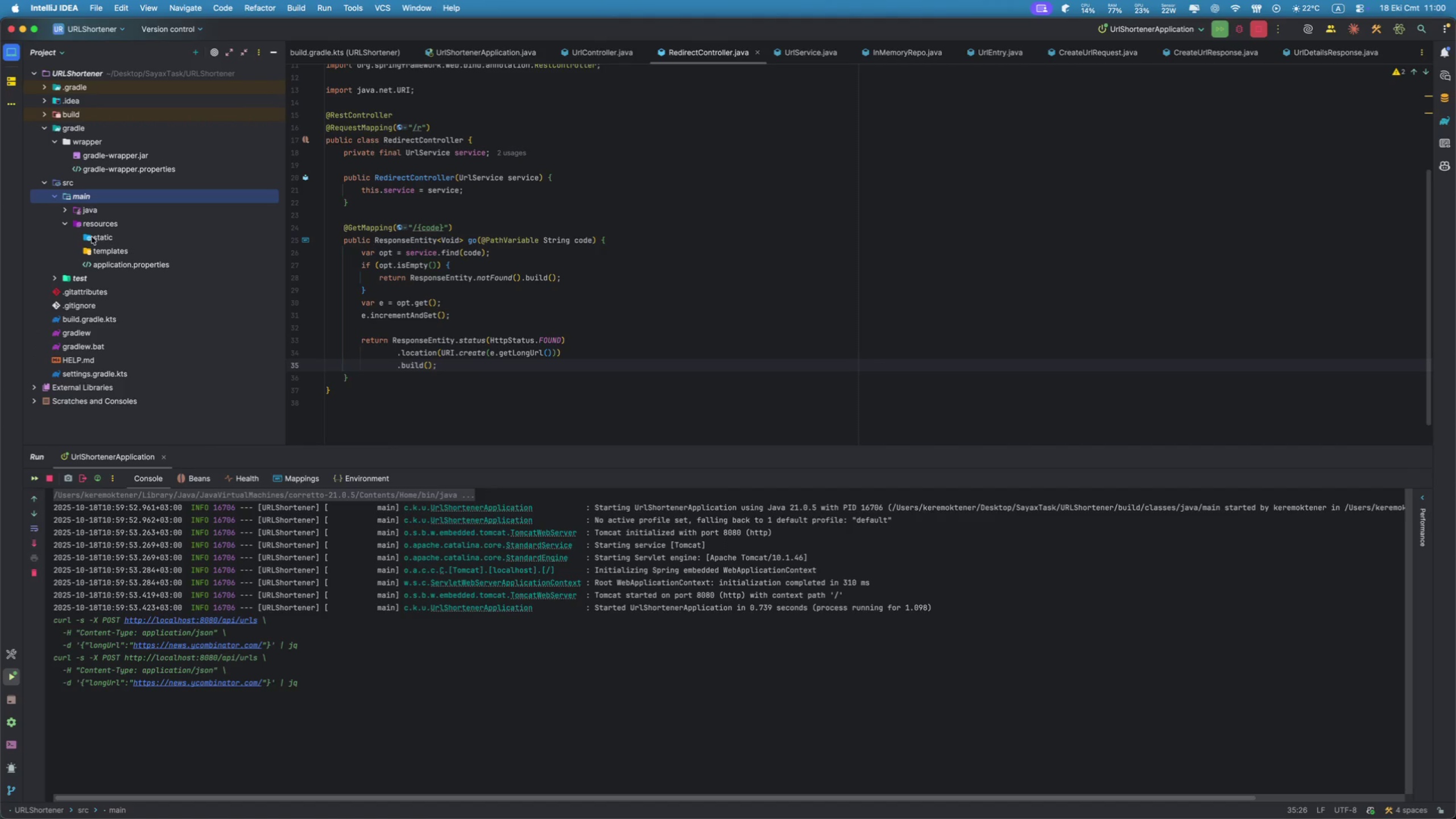 
left_click([92, 237])
 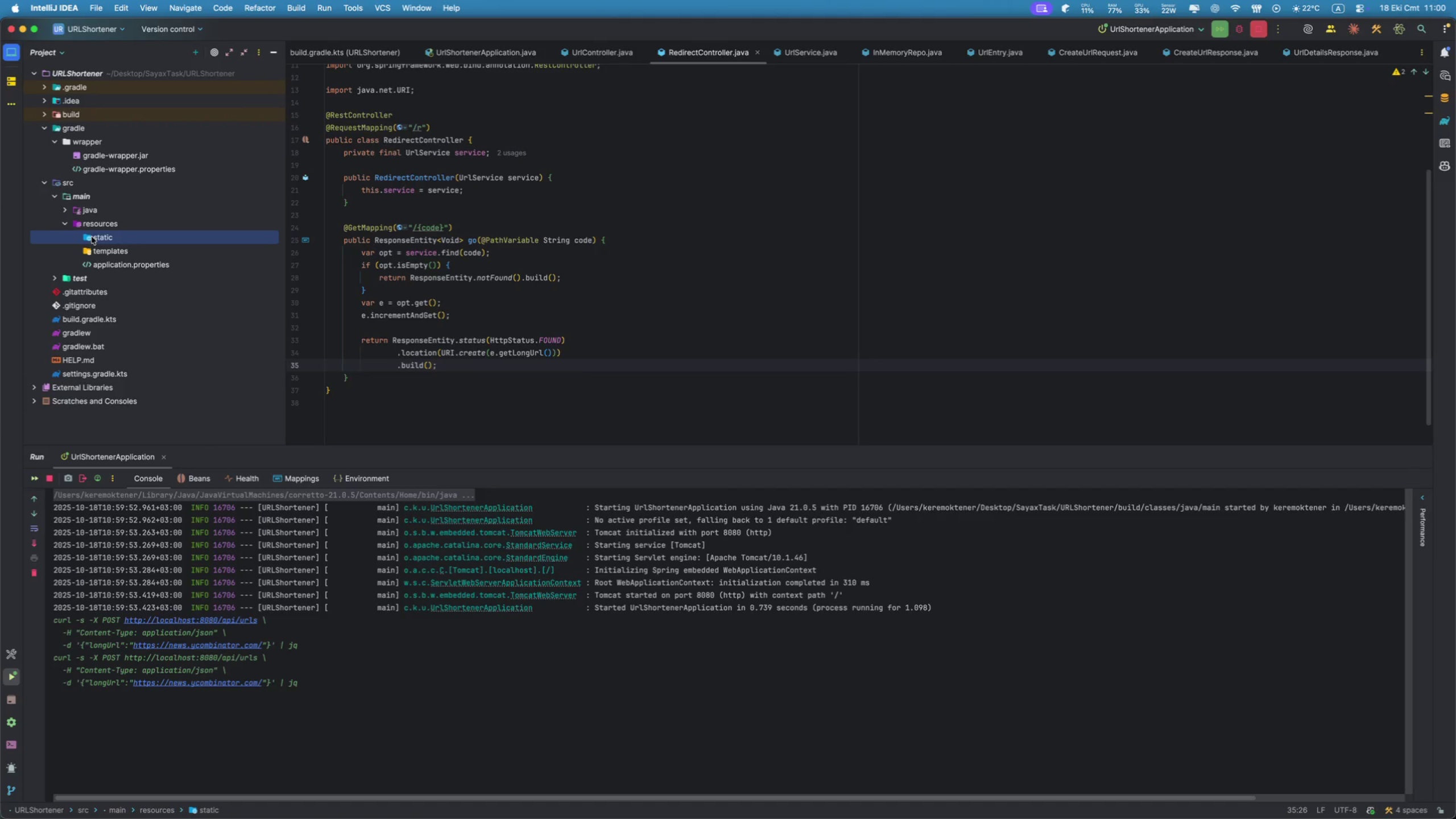 
right_click([92, 237])
 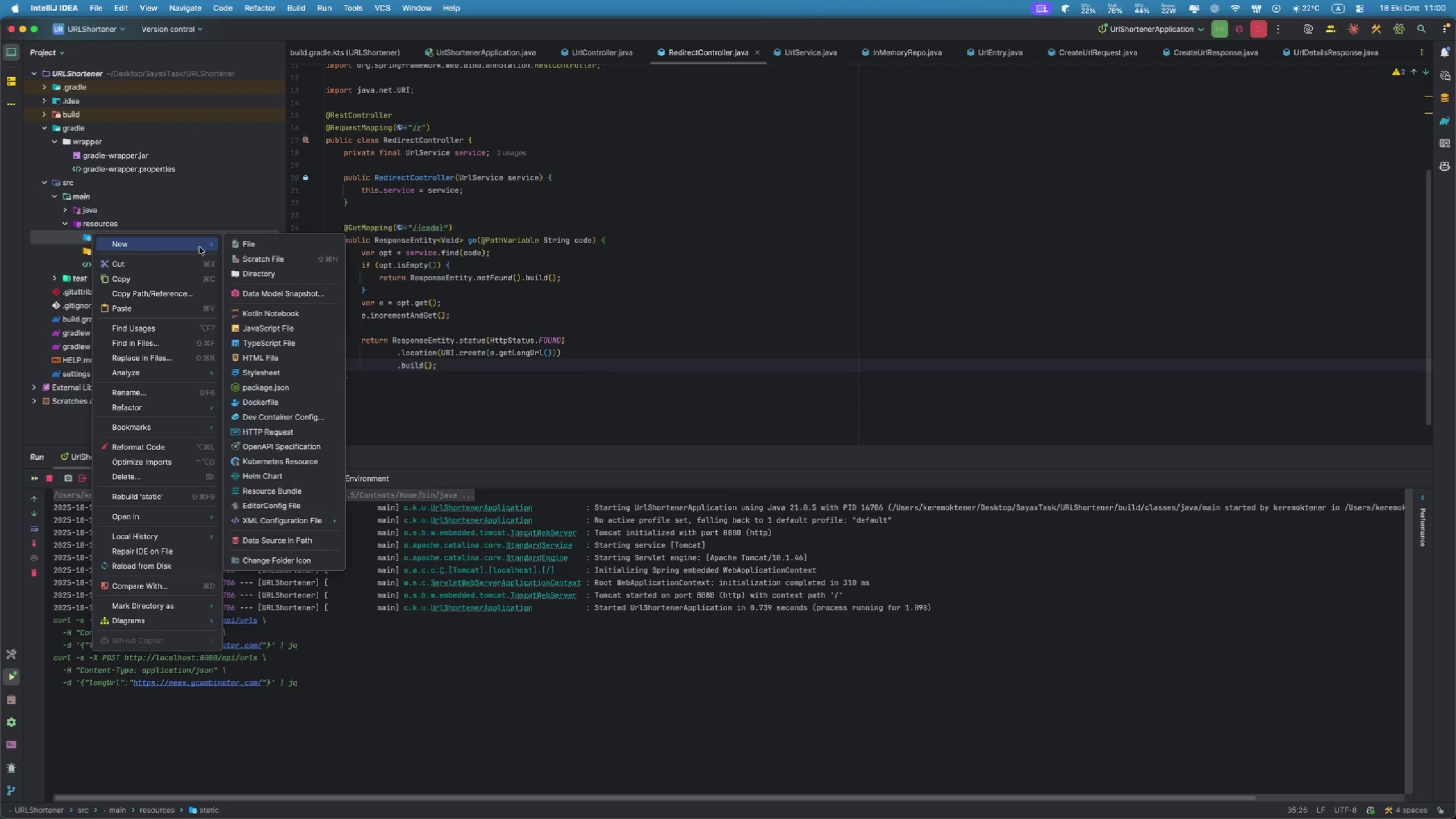 
left_click([246, 353])
 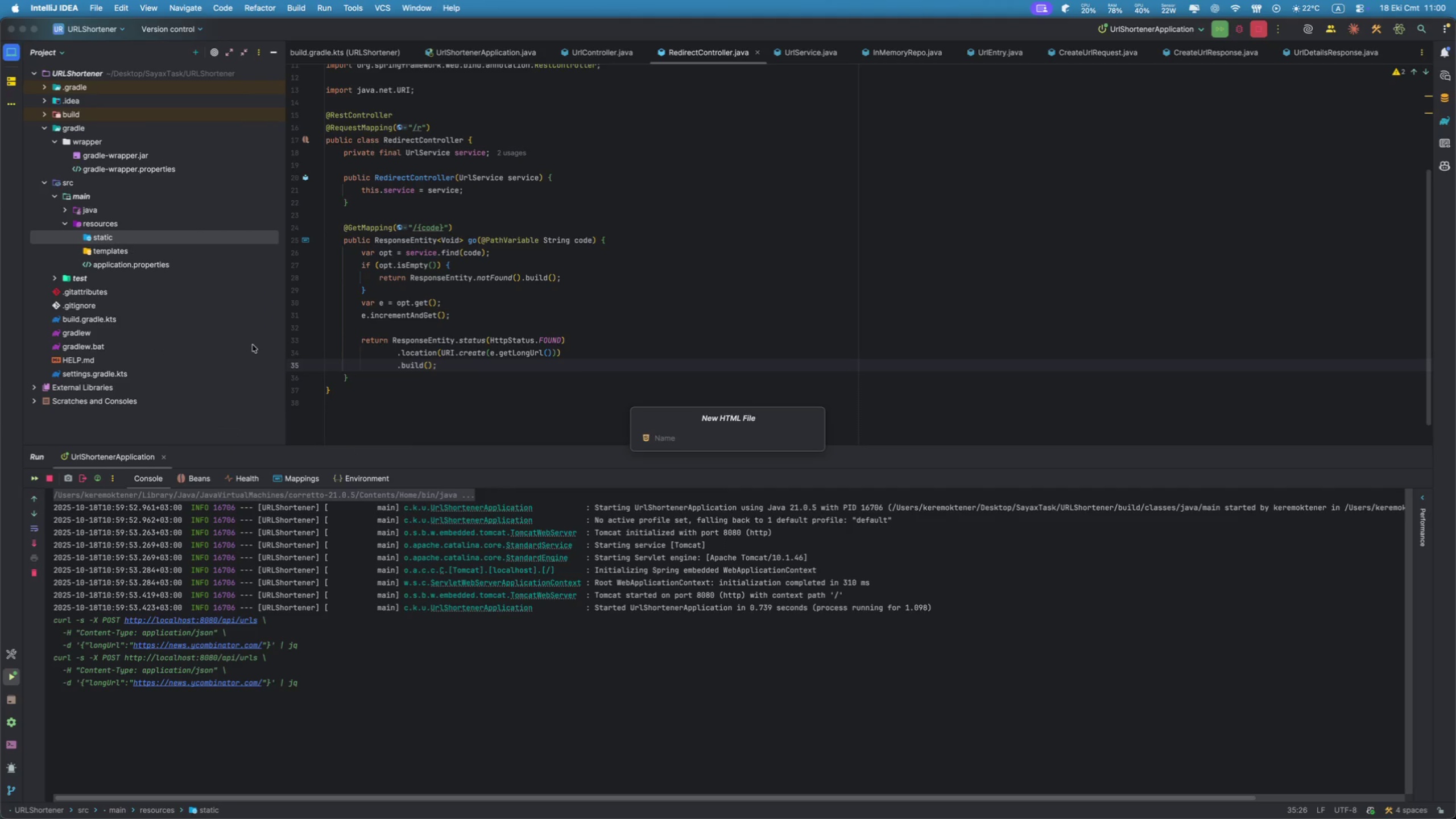 
type(index)
 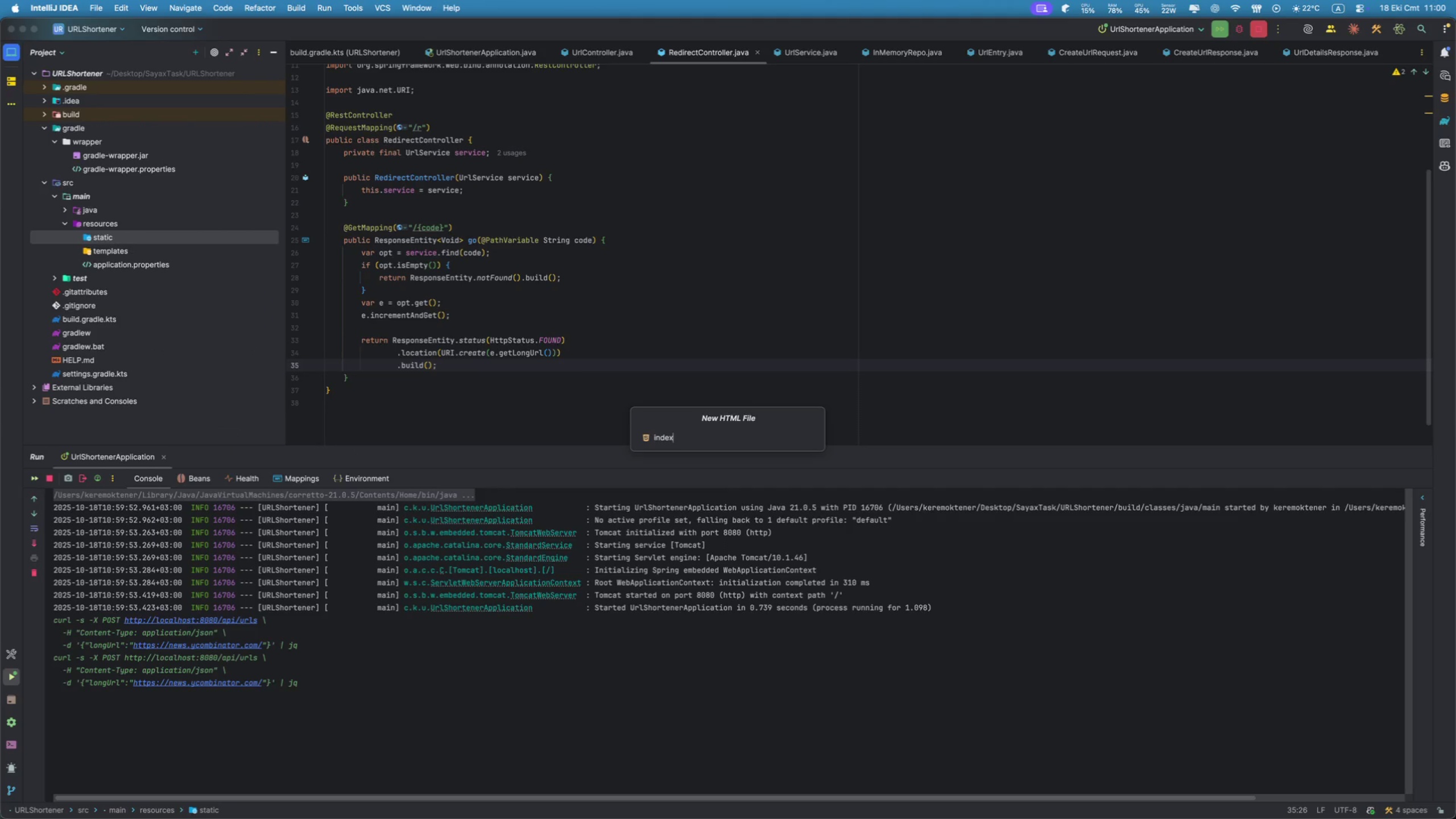 
key(Enter)
 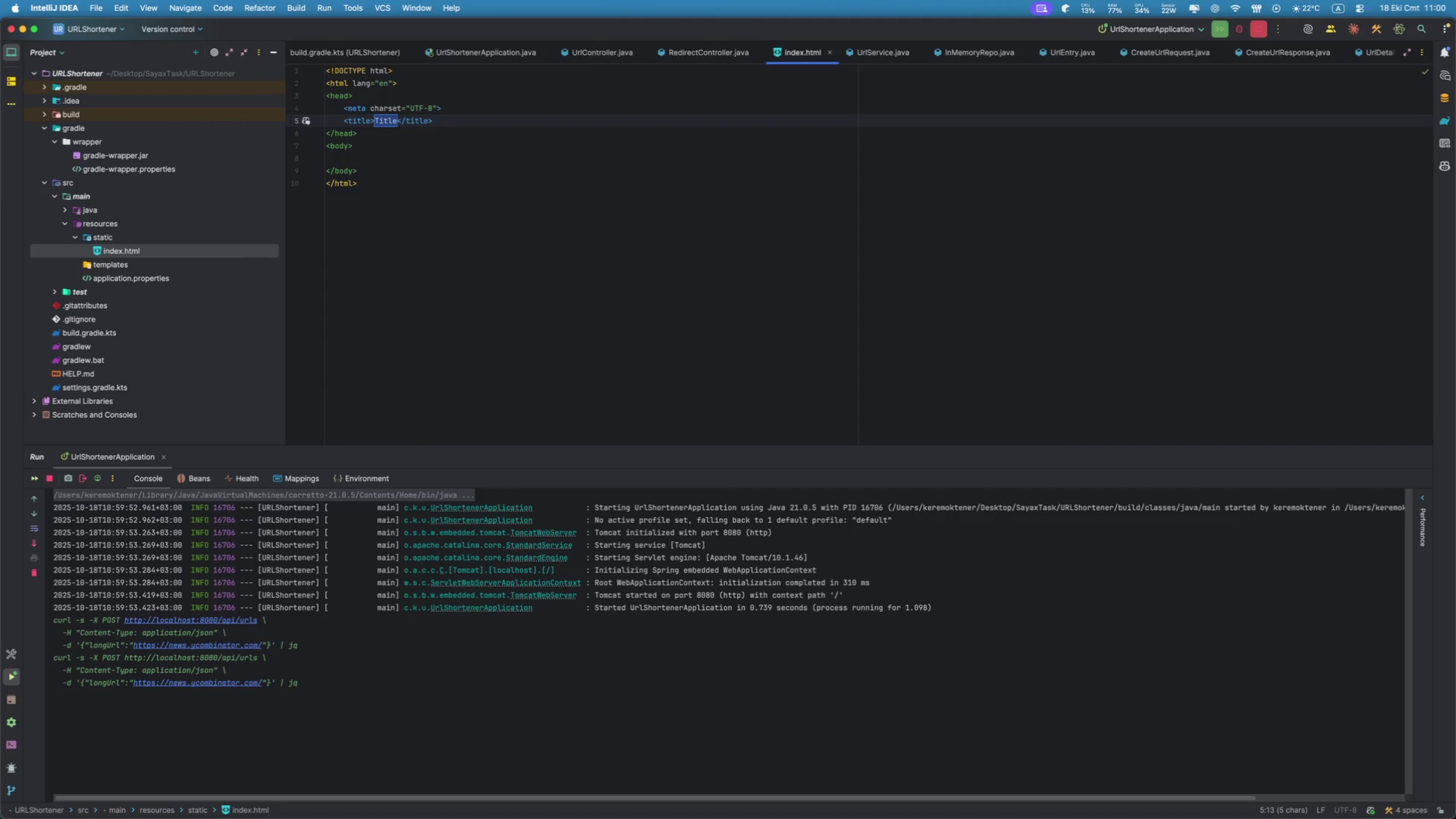 
wait(10.7)
 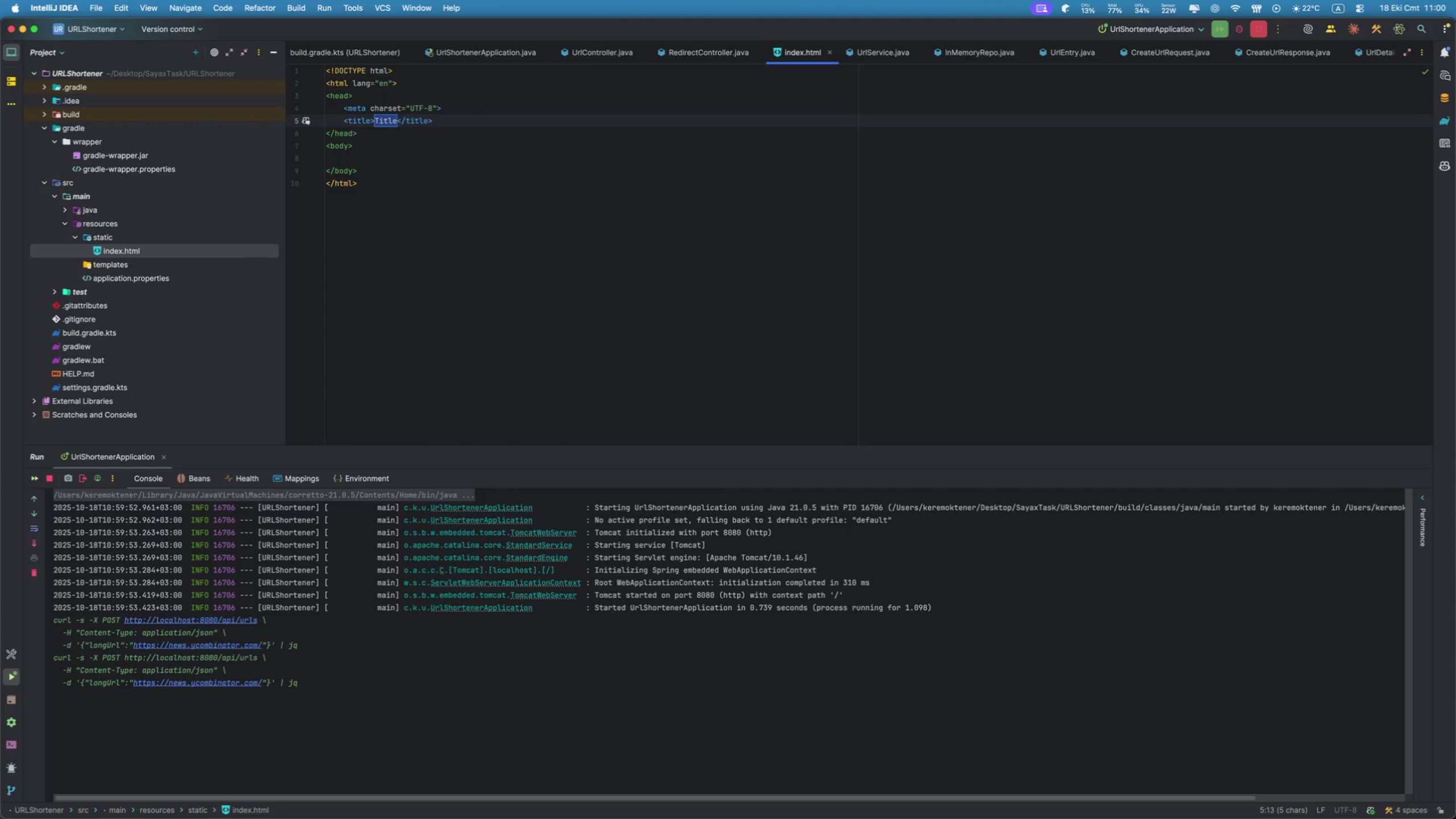 
type(URLShortener)
 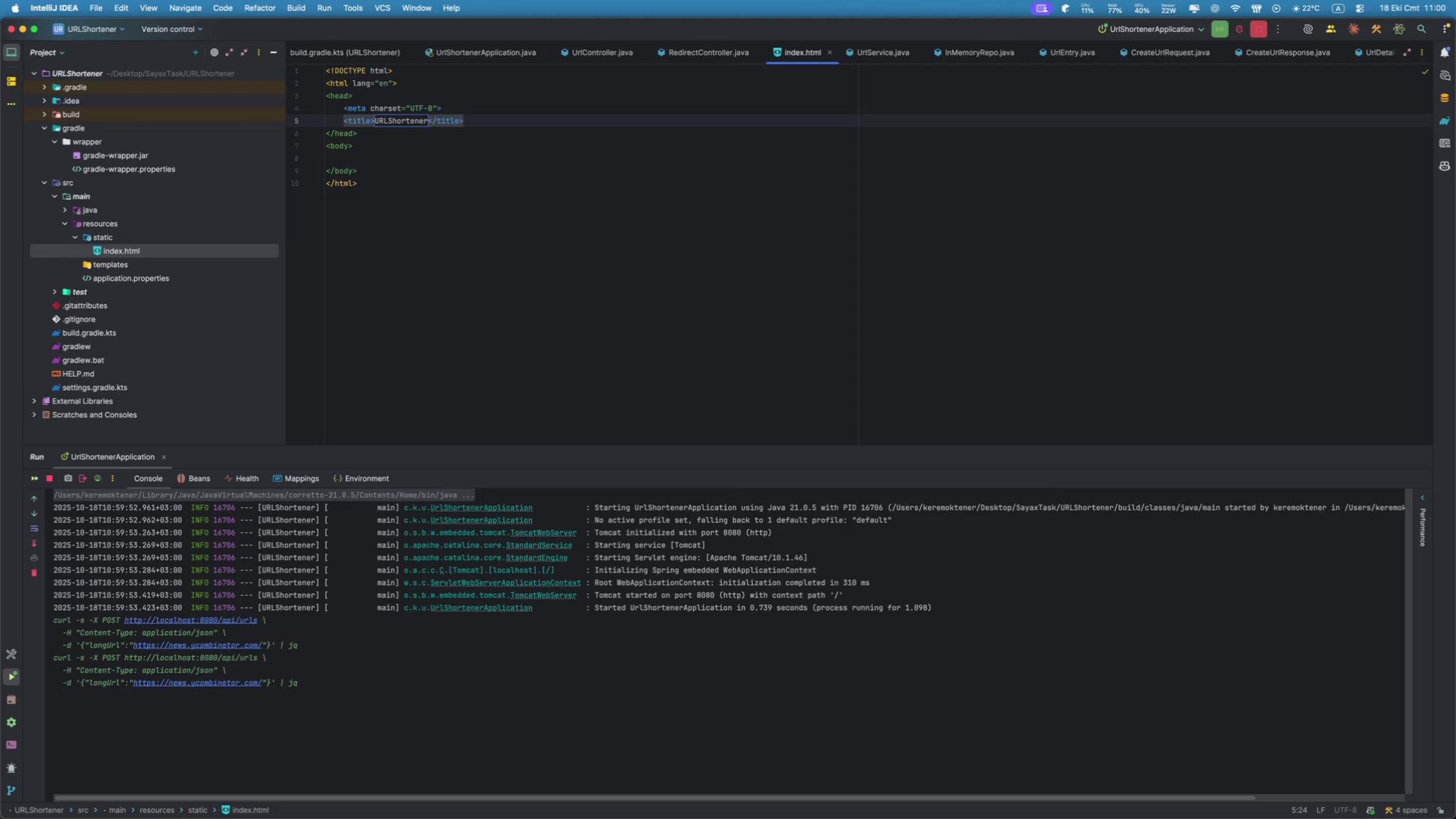 
wait(6.16)
 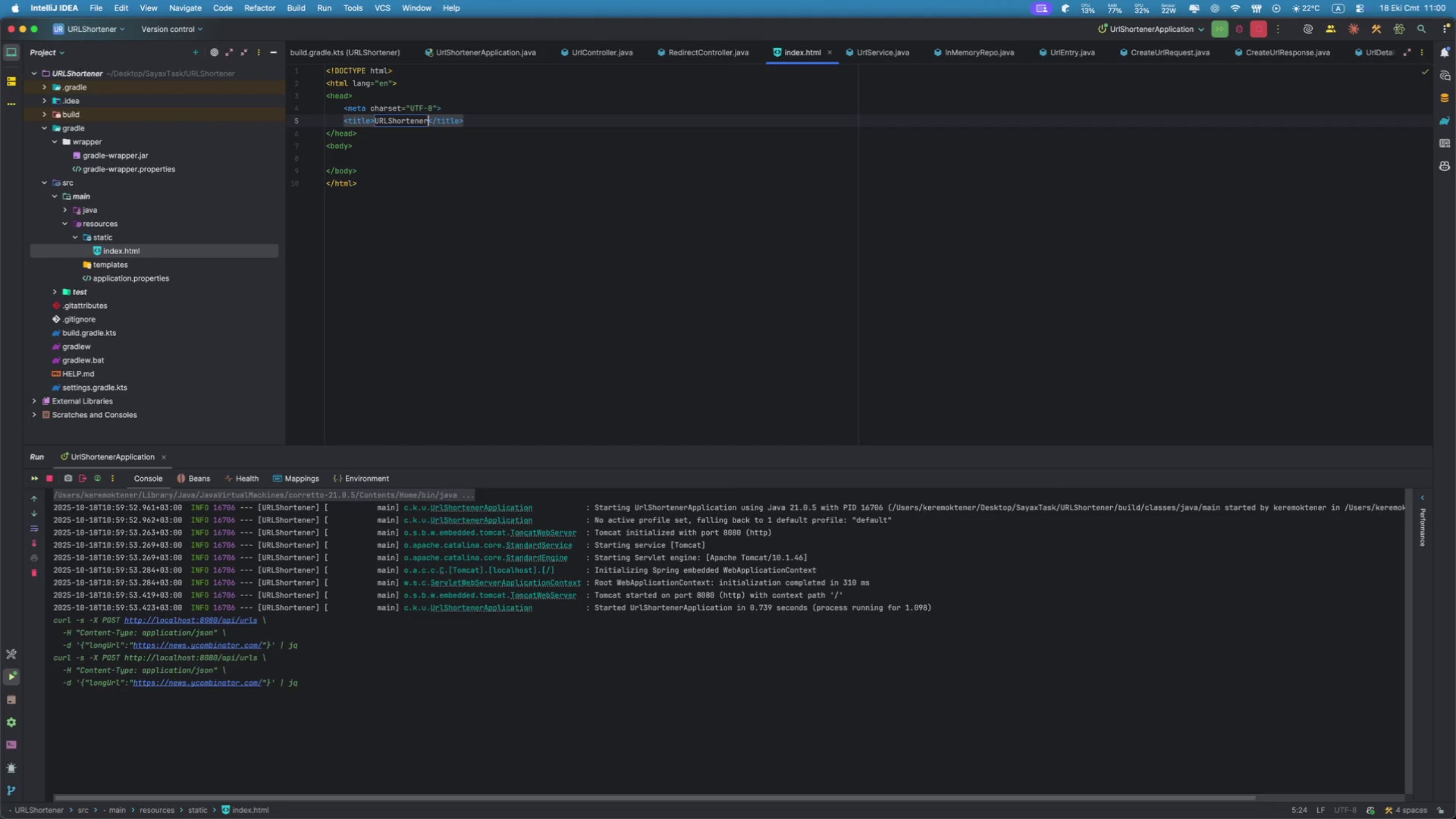 
key(ArrowDown)
 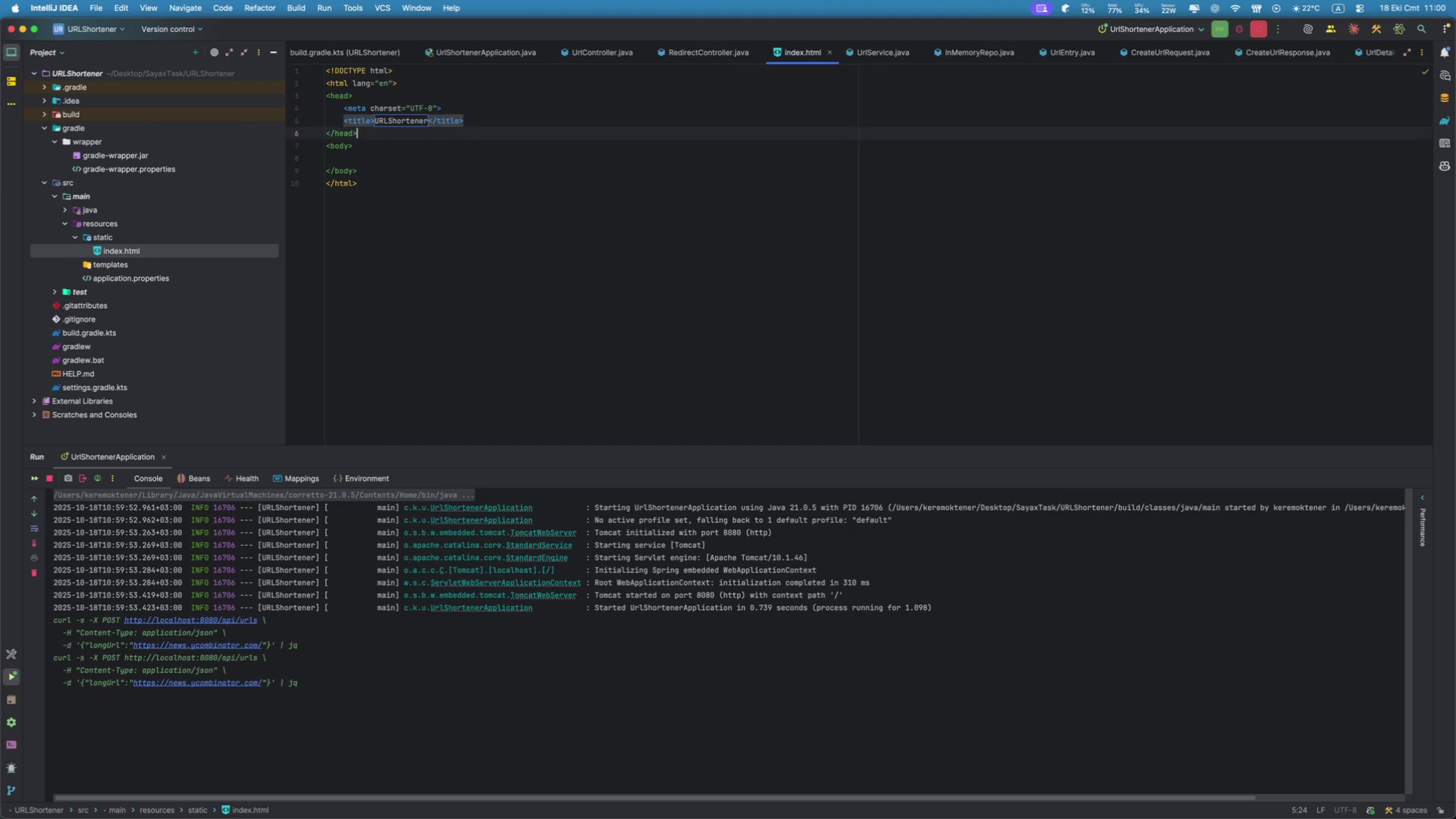 
key(ArrowDown)
 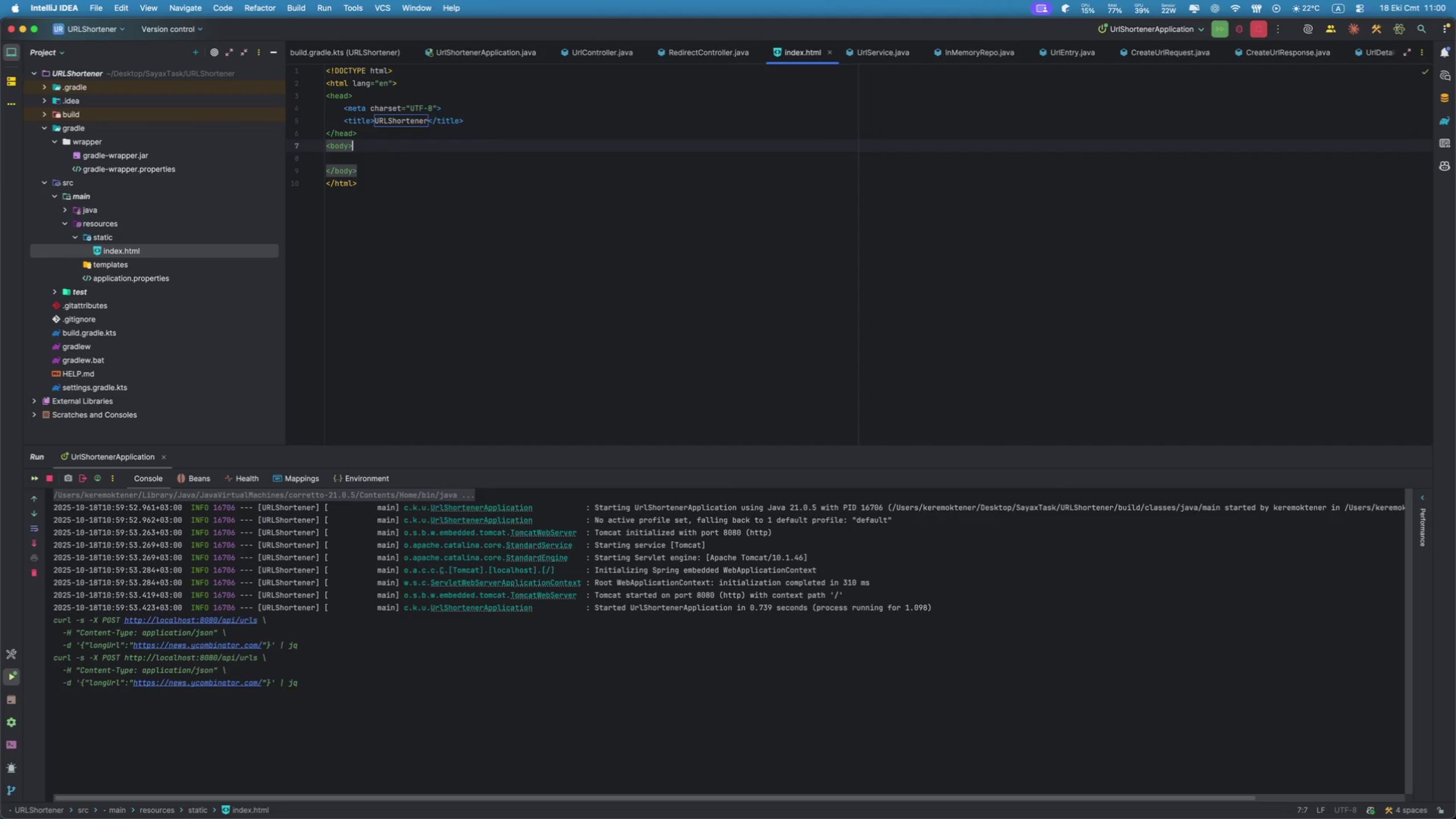 
key(ArrowDown)
 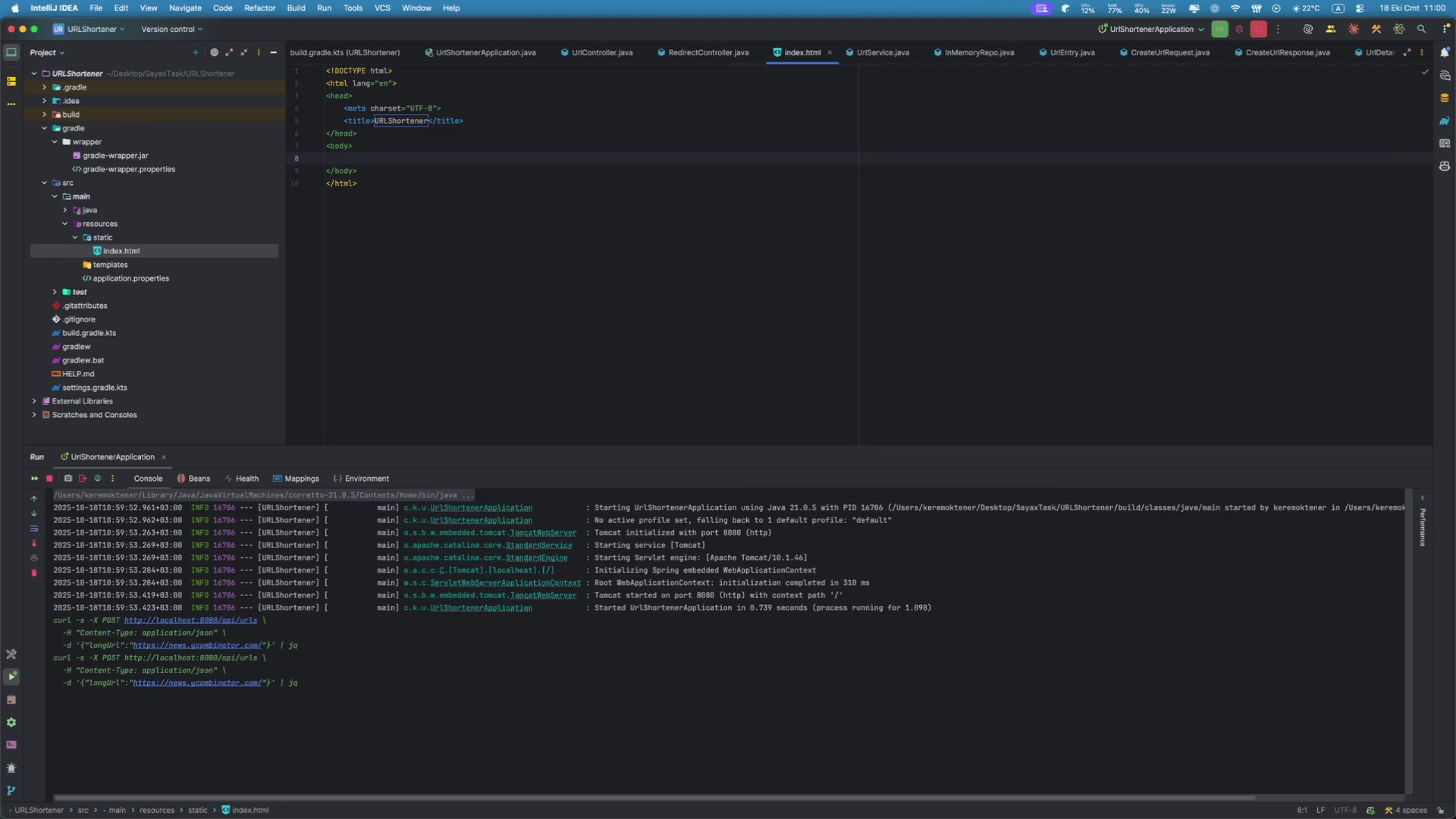 
key(Tab)
 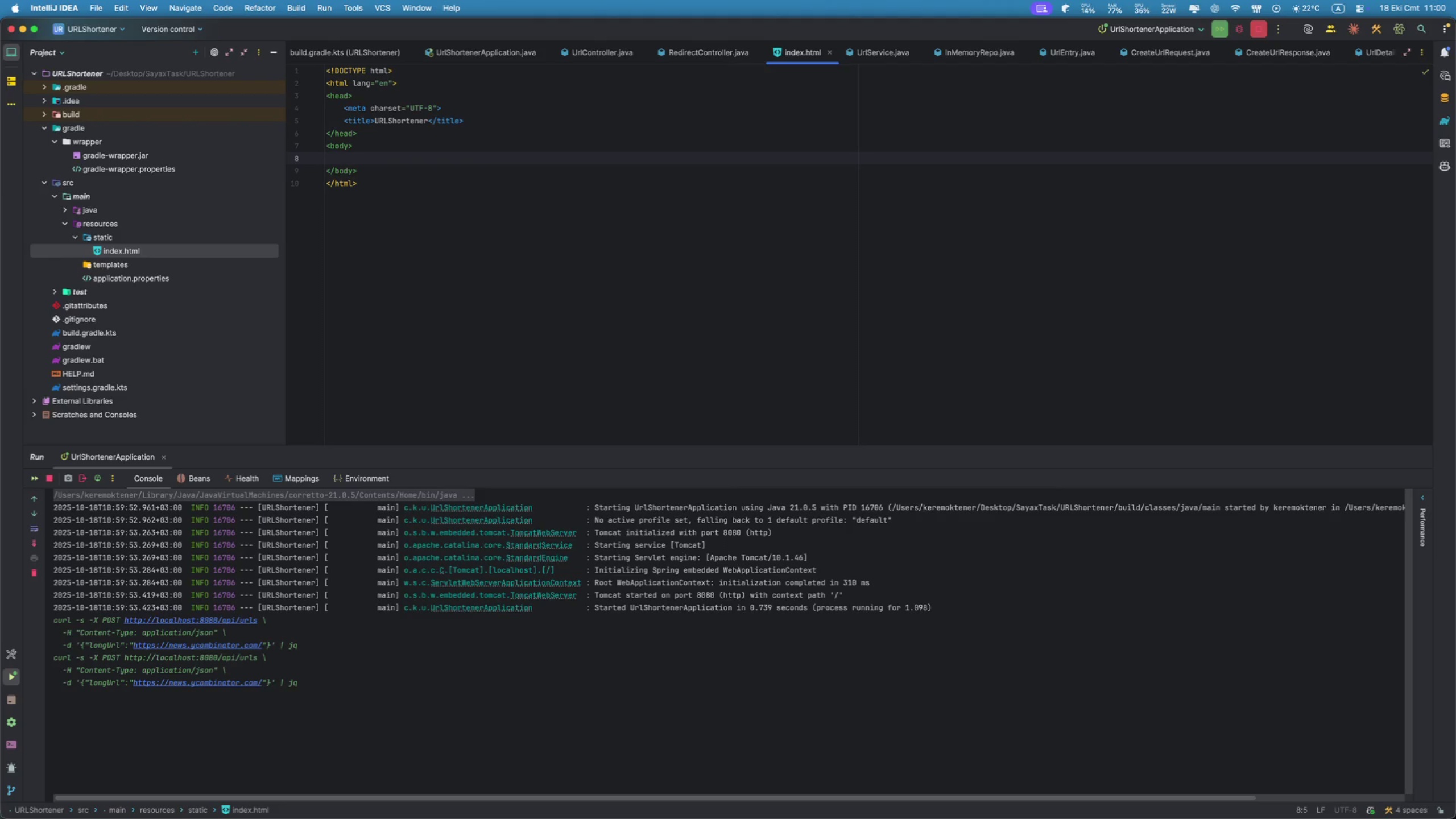 
key(Comma)
 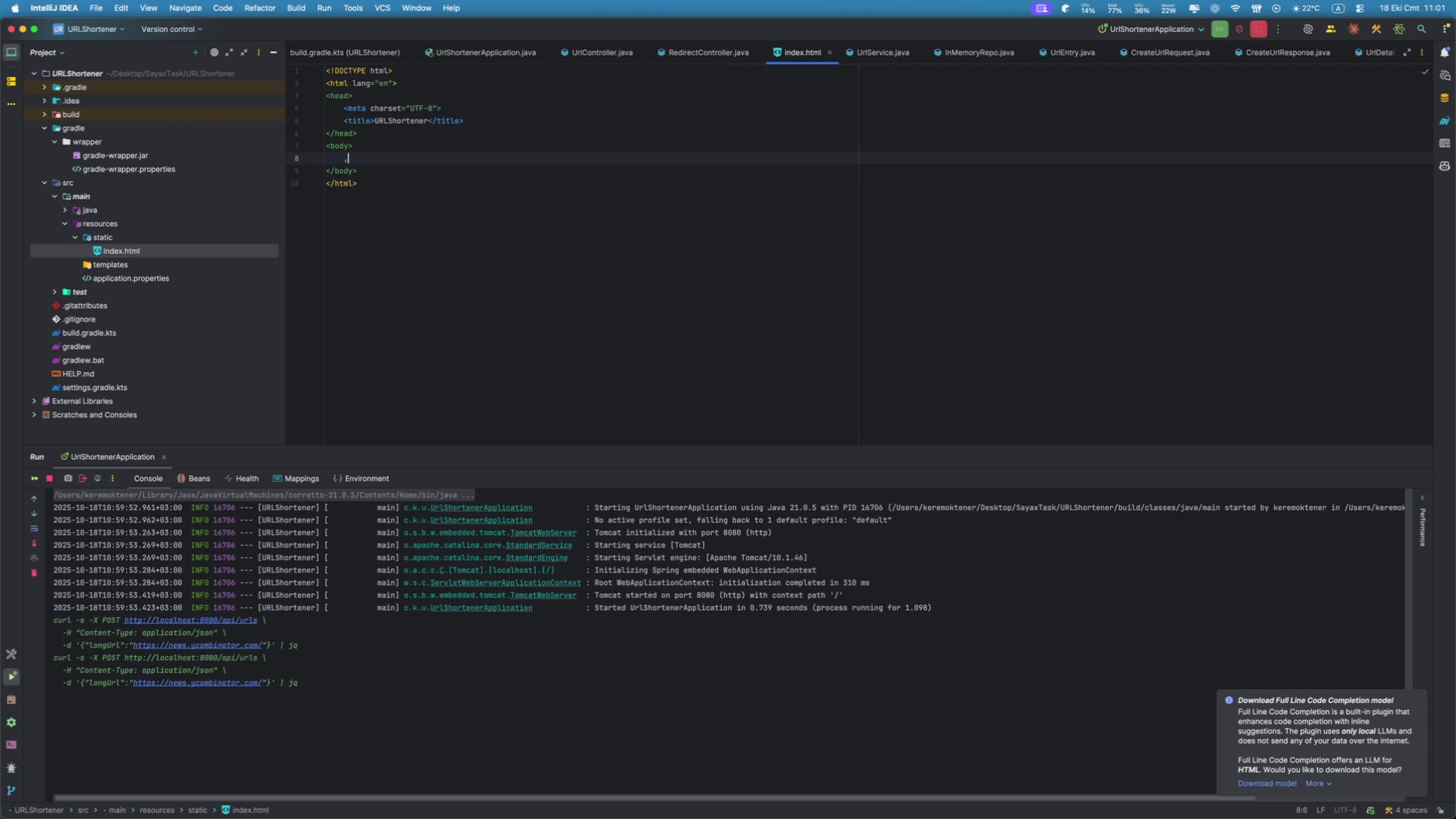 
key(Backspace)
 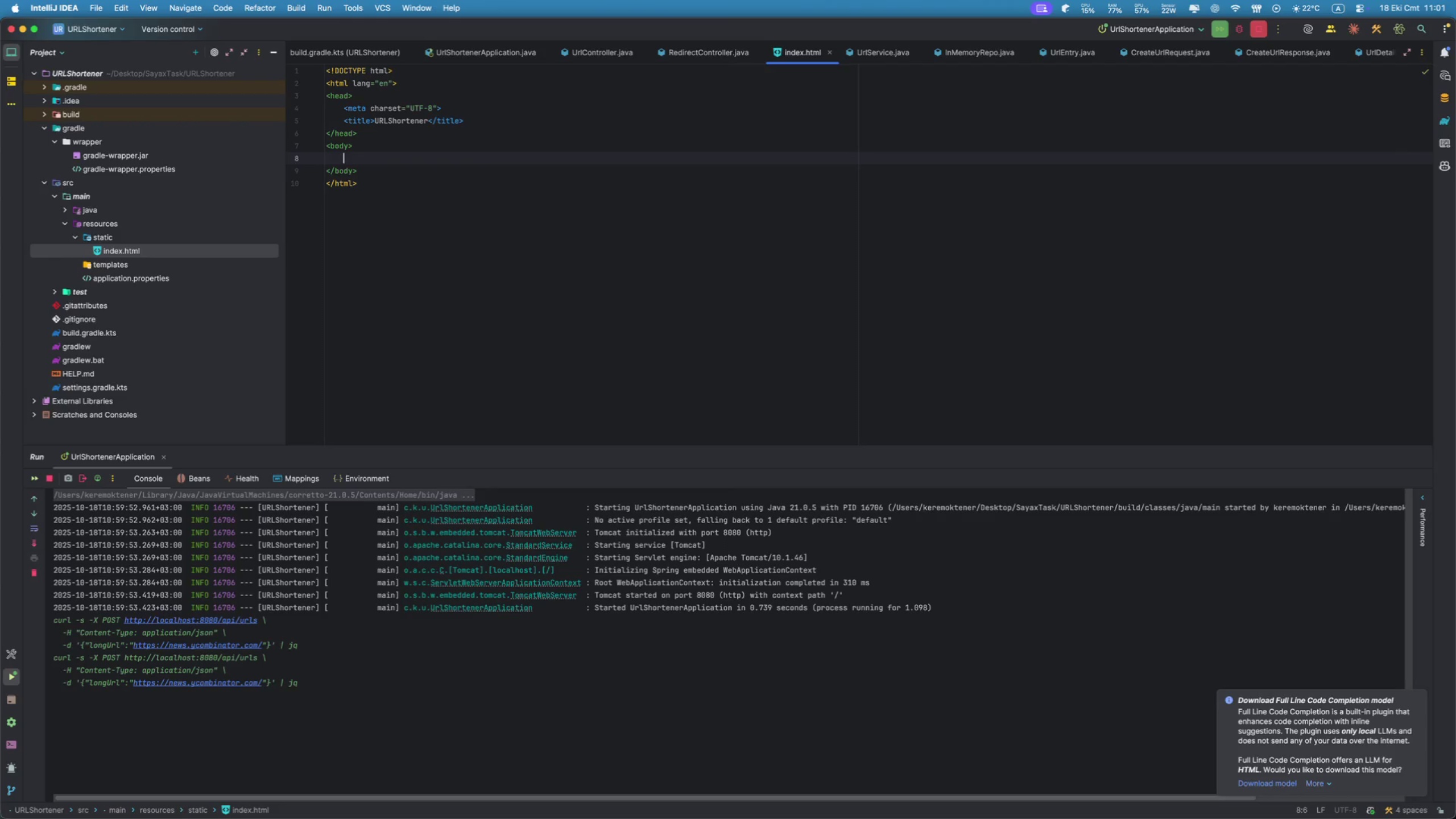 
key(Shift+ShiftRight)
 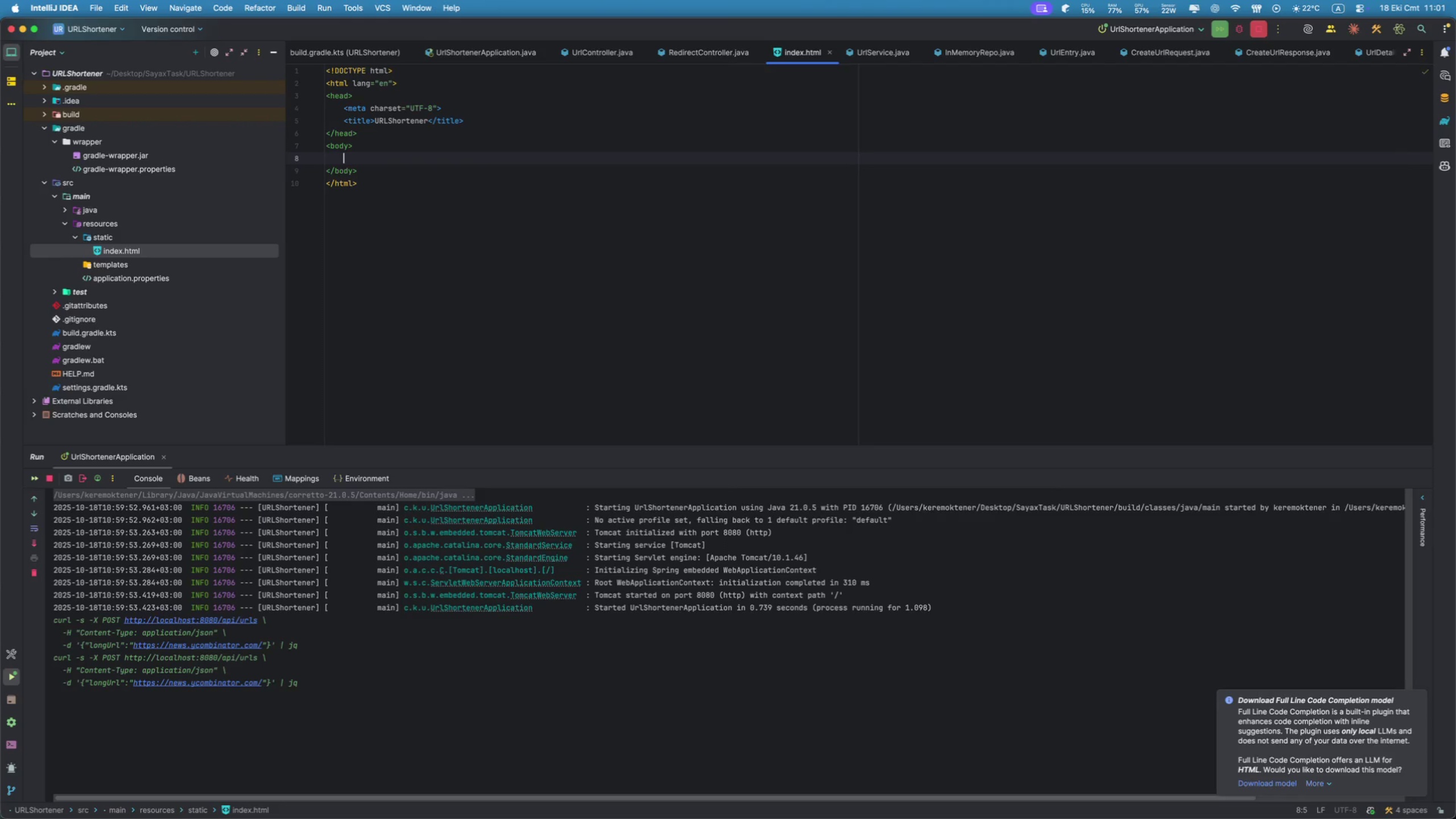 
key(Shift+Comma)
 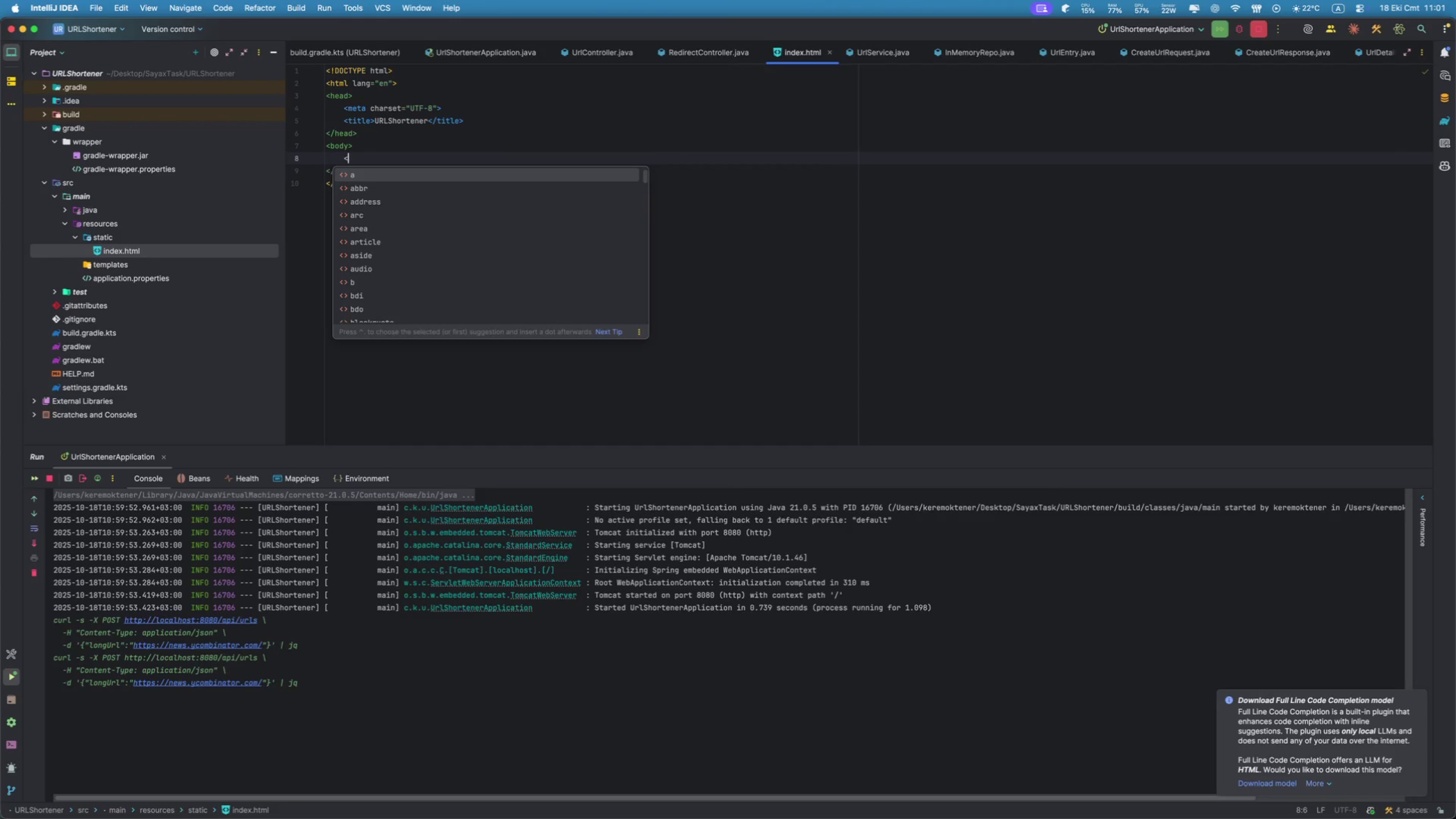 
key(H)
 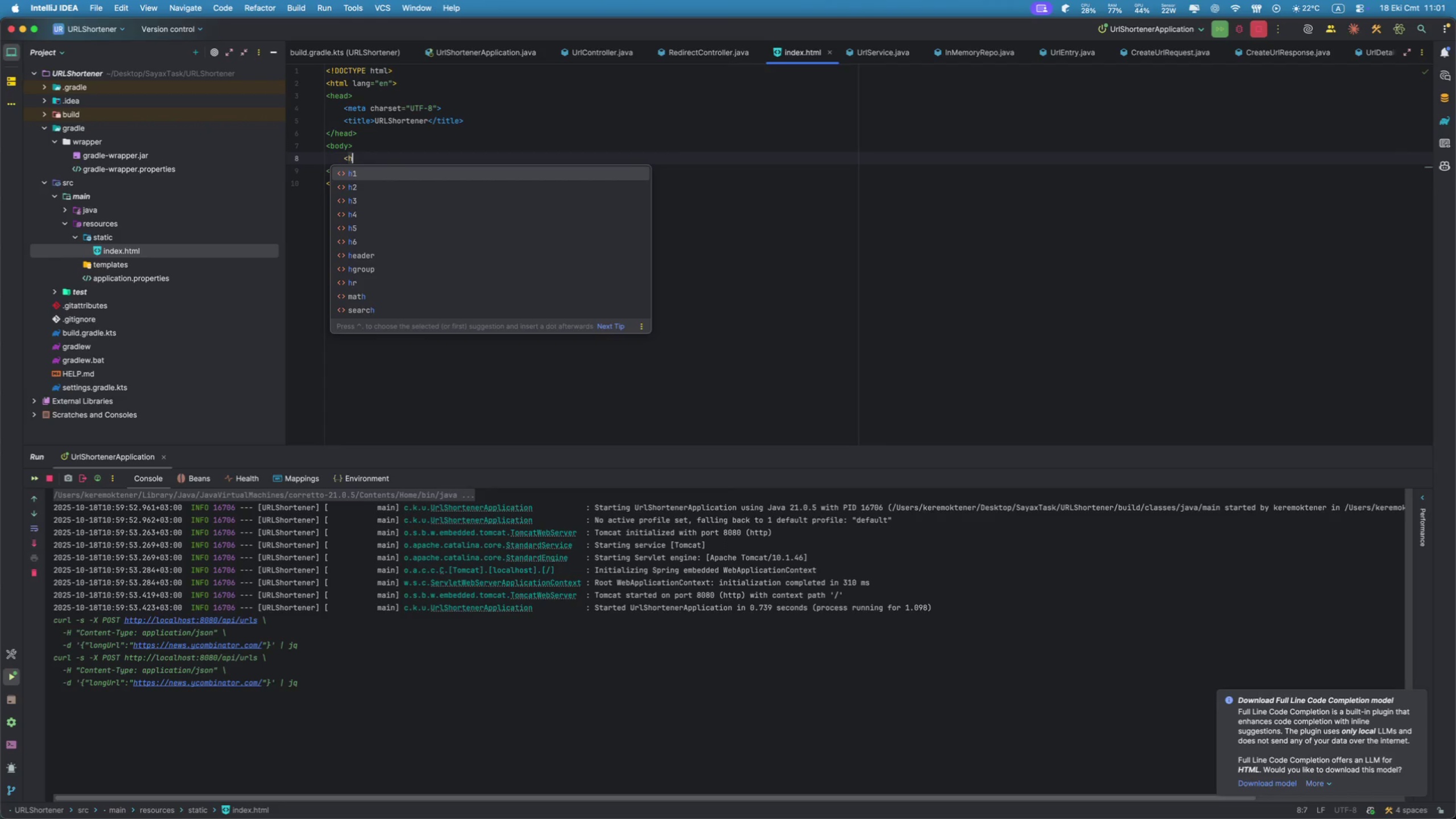 
key(Enter)
 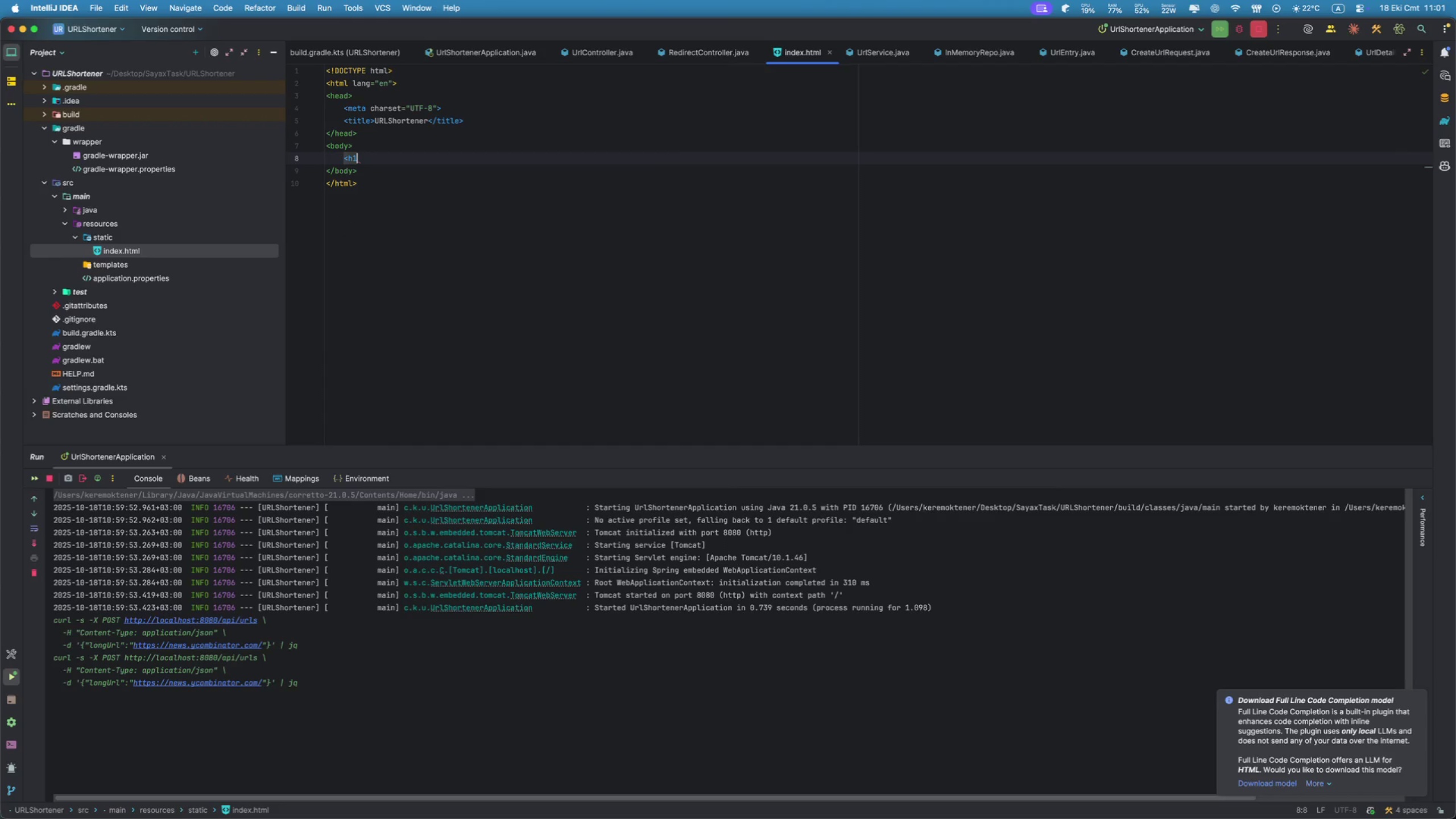 
type(>URL Shortener)
 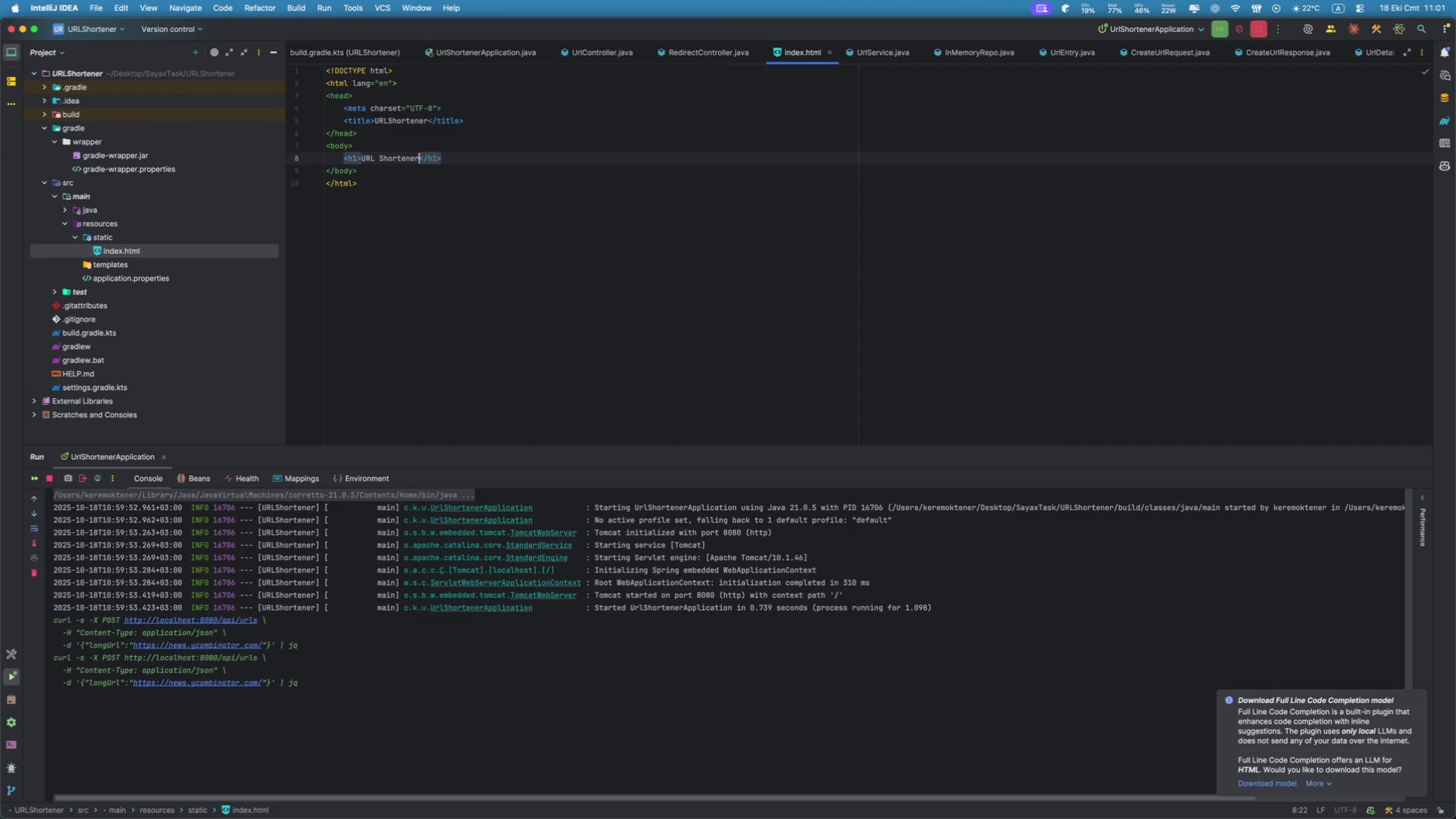 
key(Shift+Enter)
 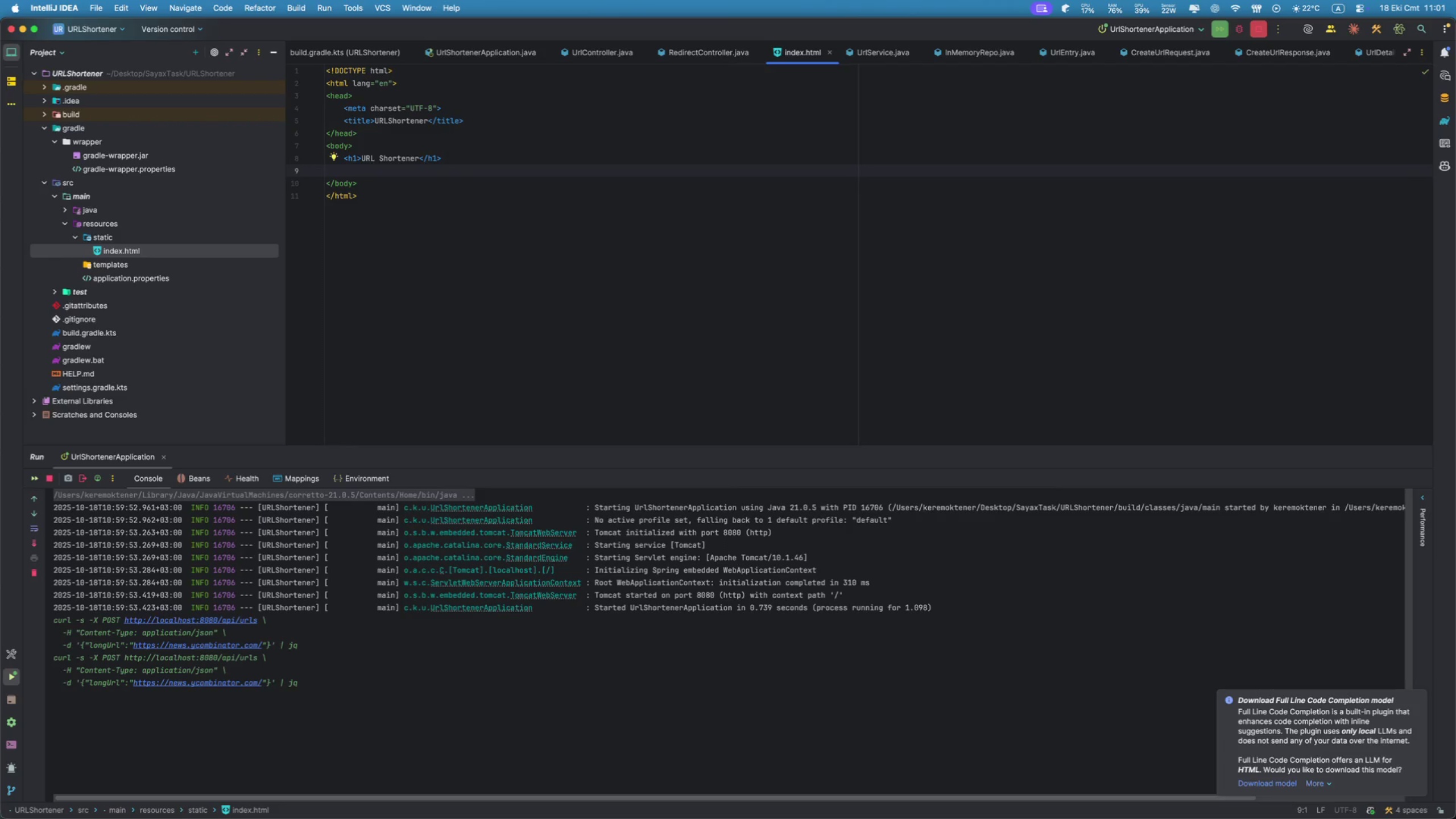 
key(Tab)
type(,)
key(Backspace)
type(<in)
 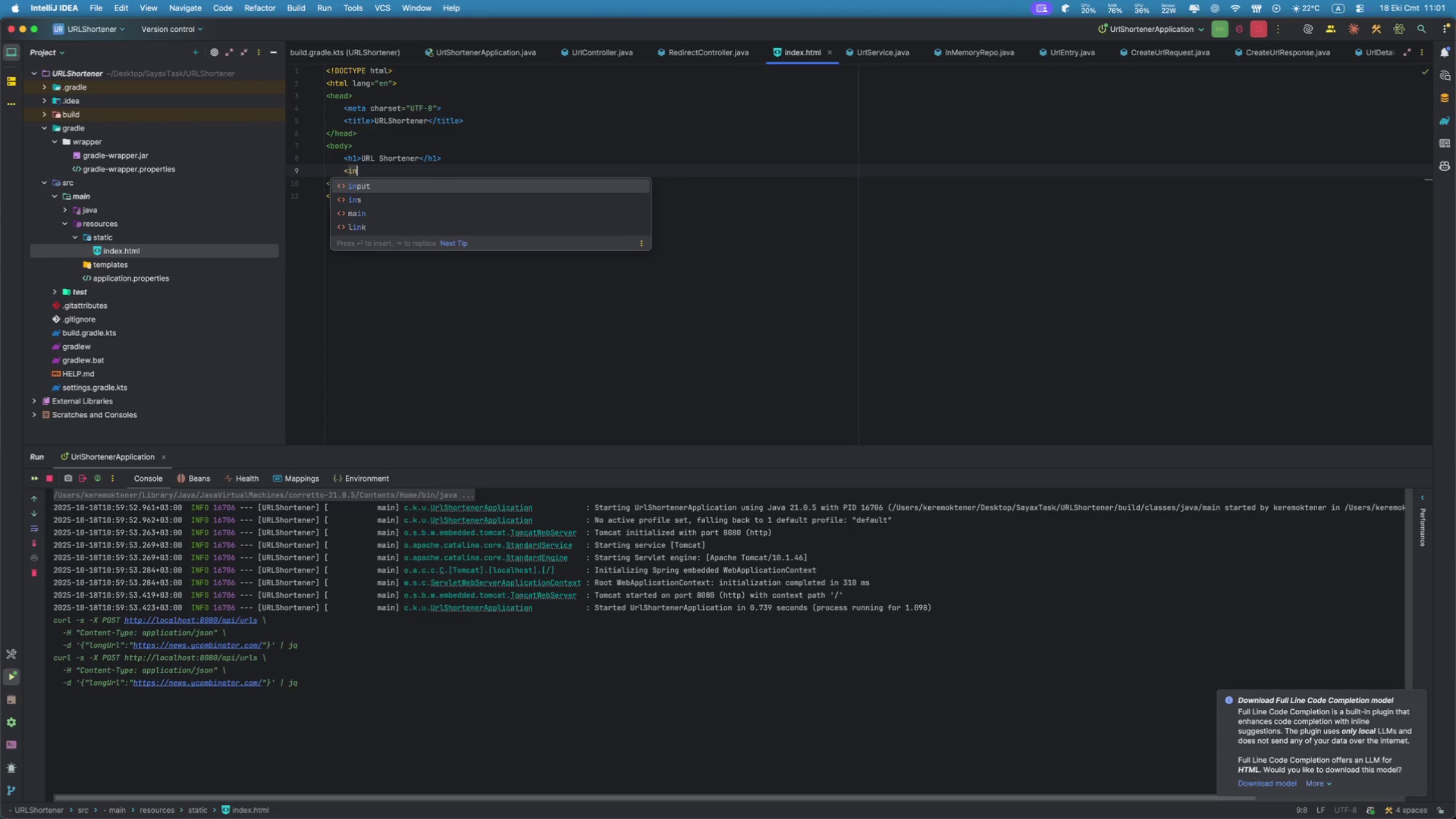 
 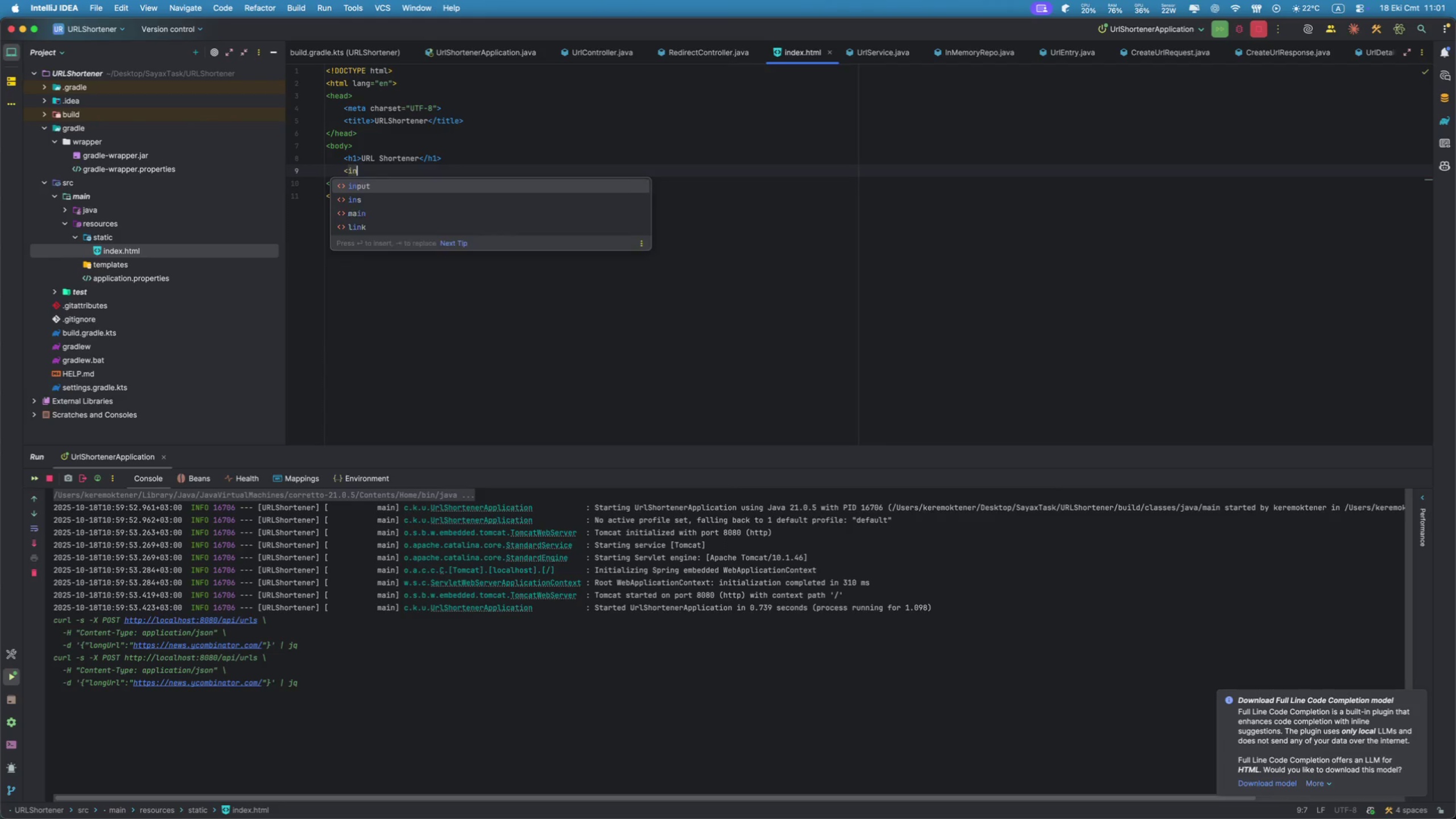 
key(Enter)
 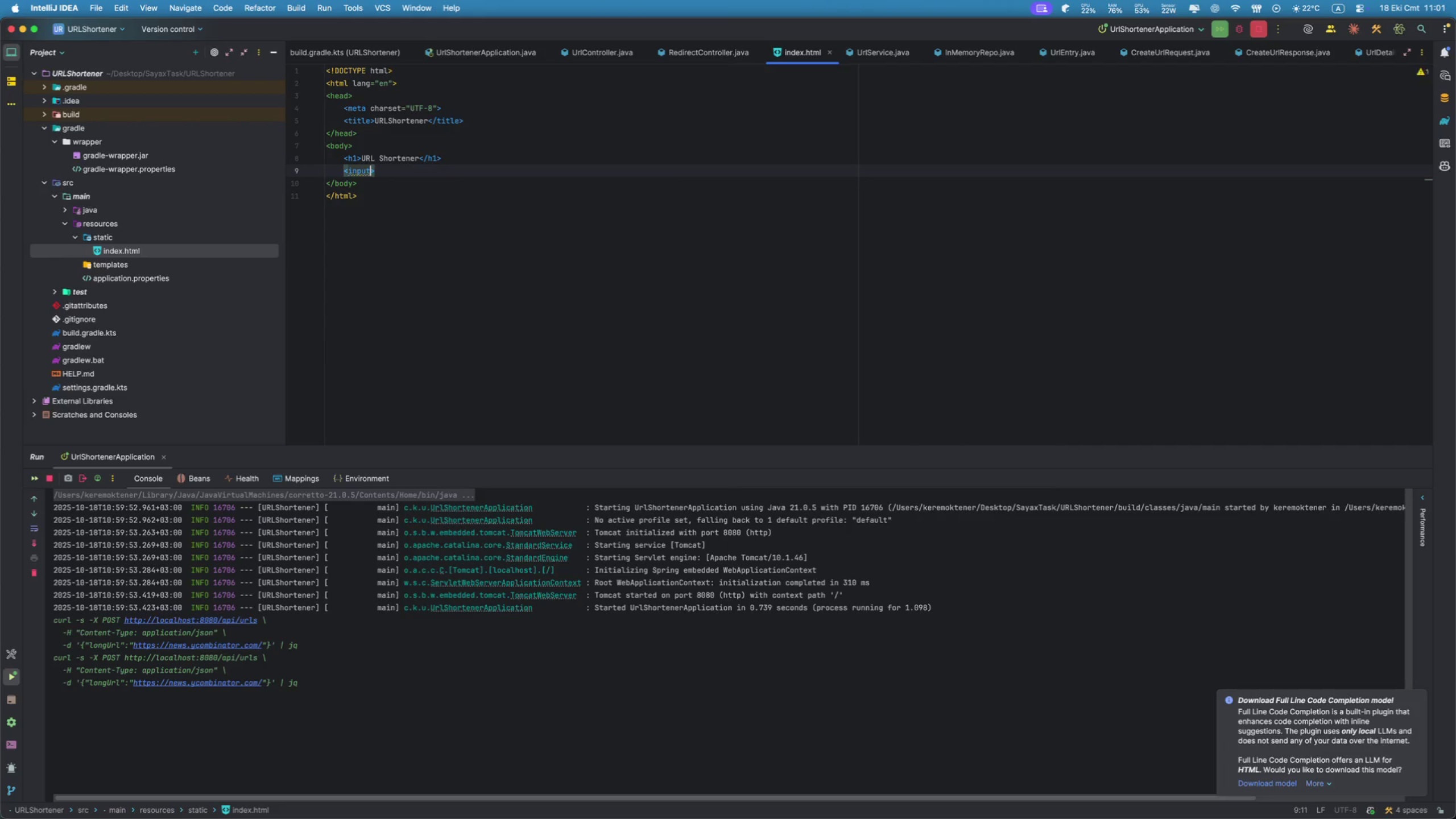 
key(ArrowRight)
 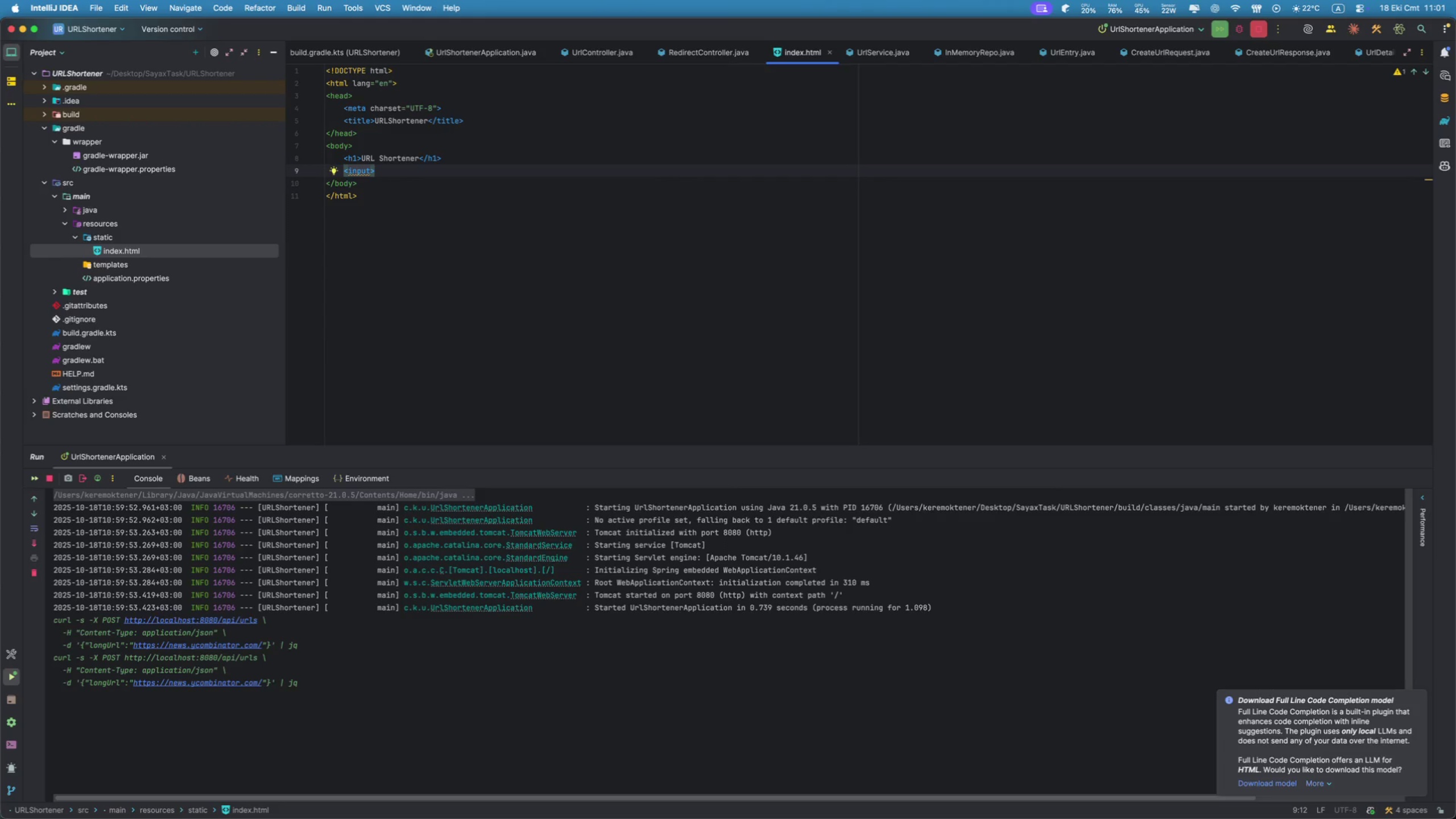 
key(Space)
 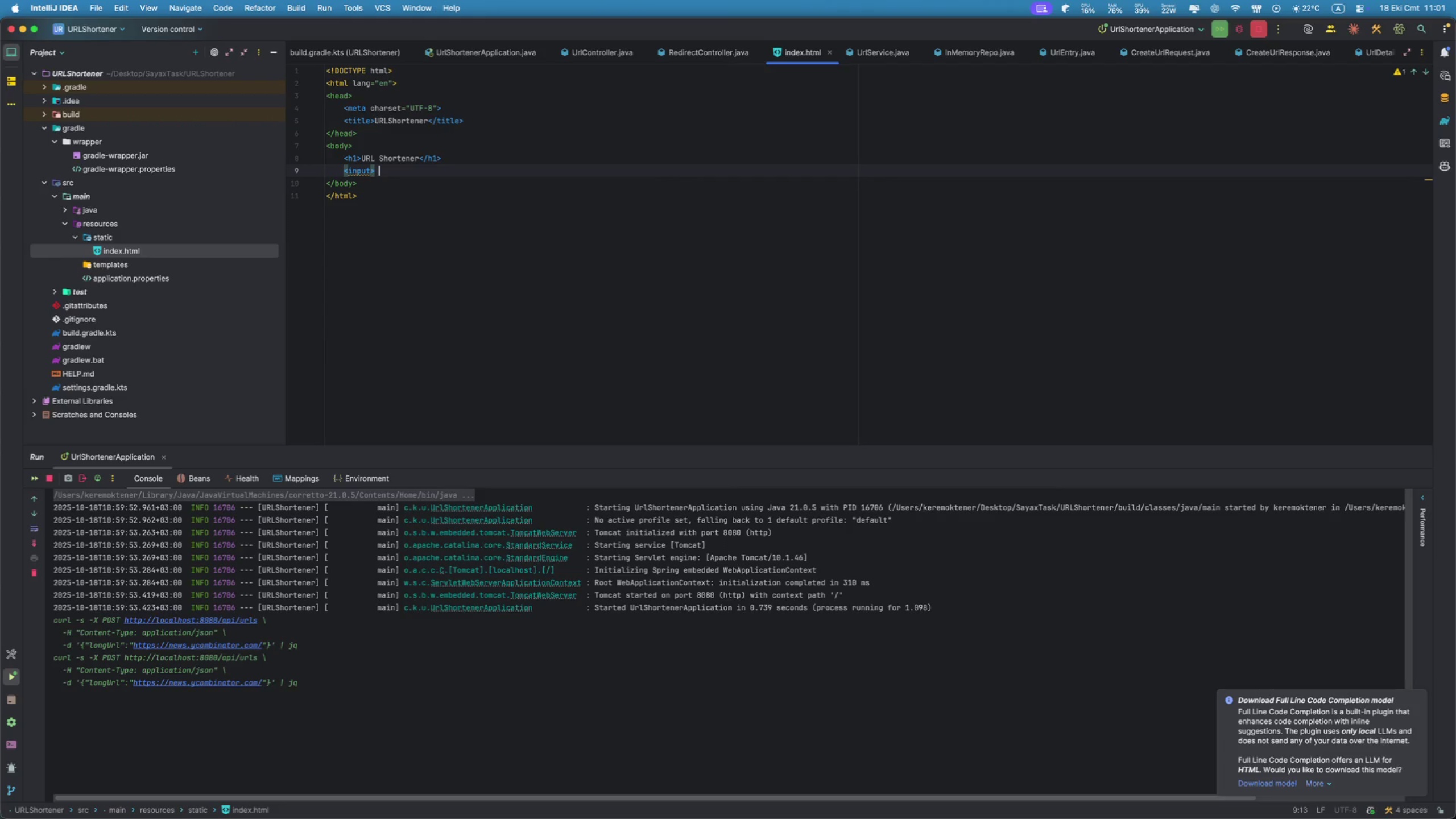 
key(Backspace)
 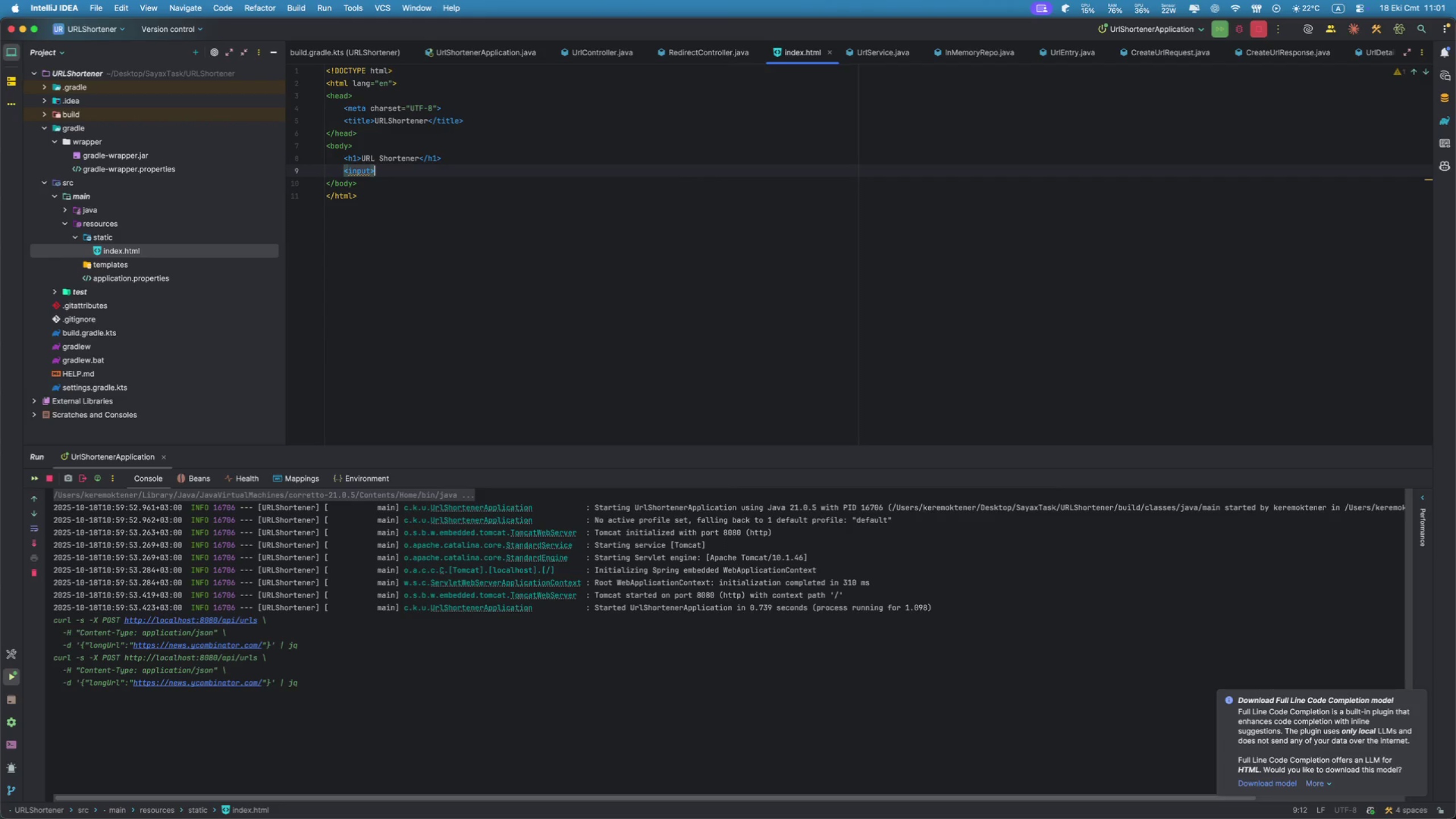 
key(ArrowLeft)
 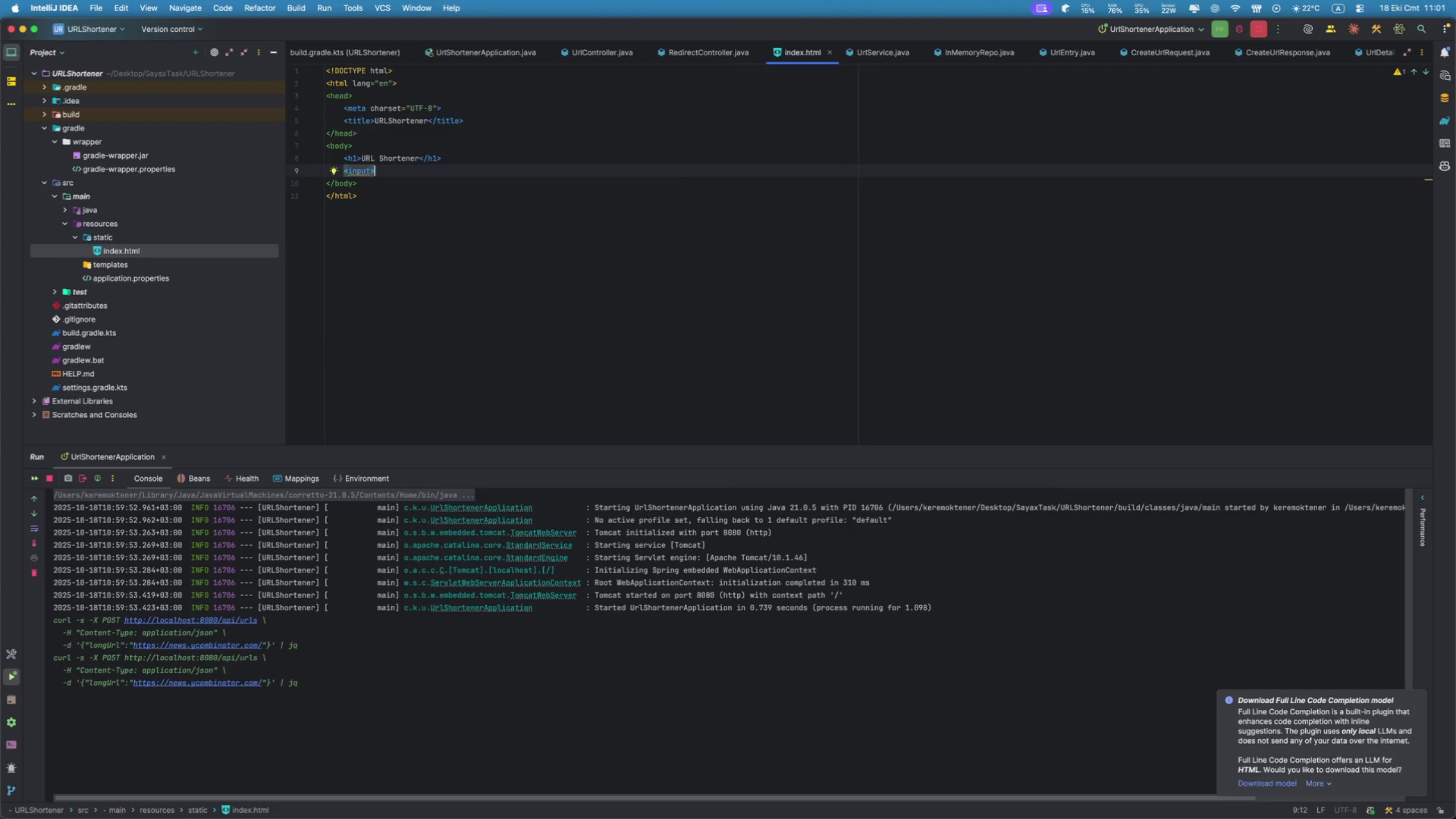 
type( id=)
 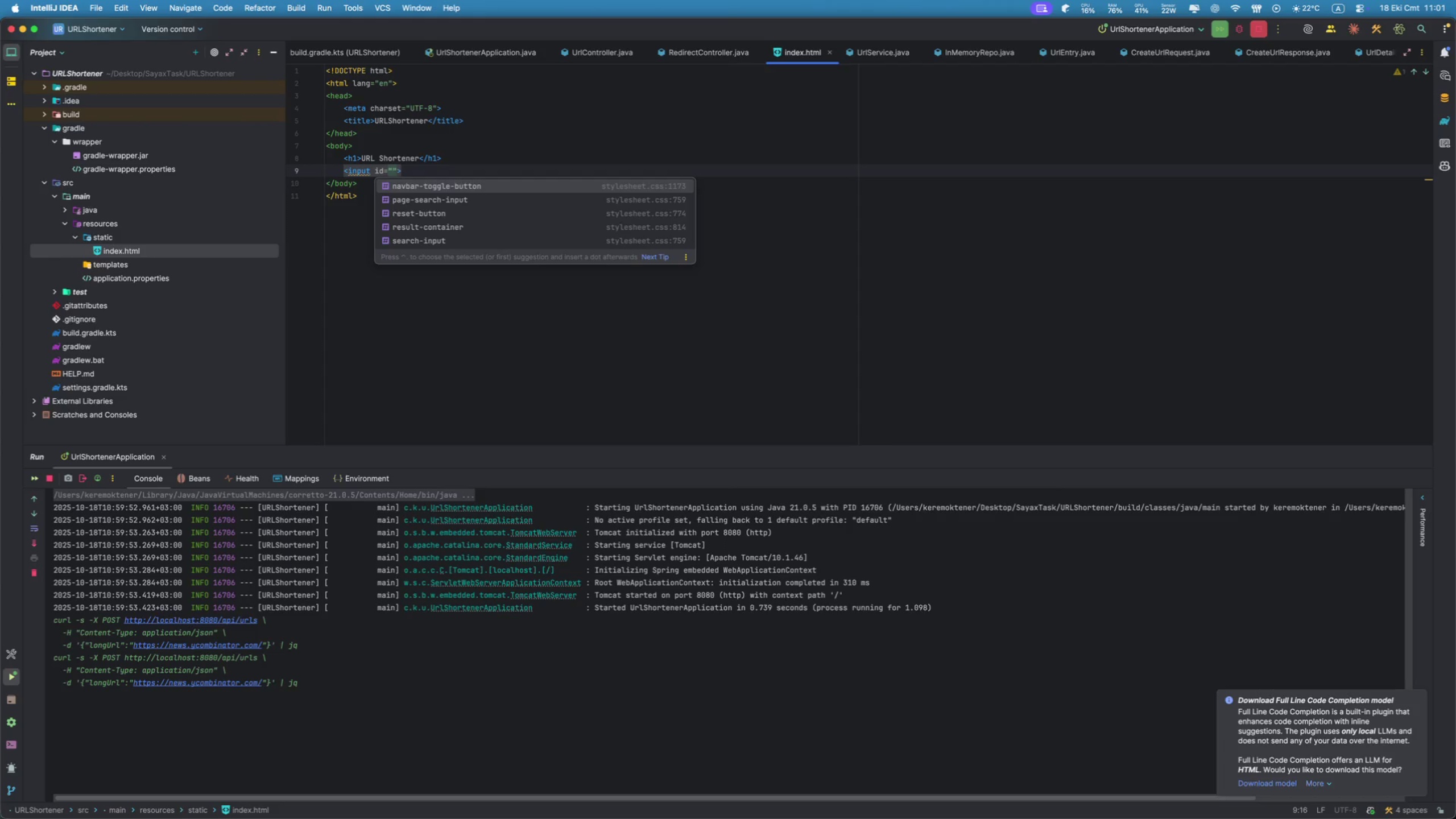 
wait(5.17)
 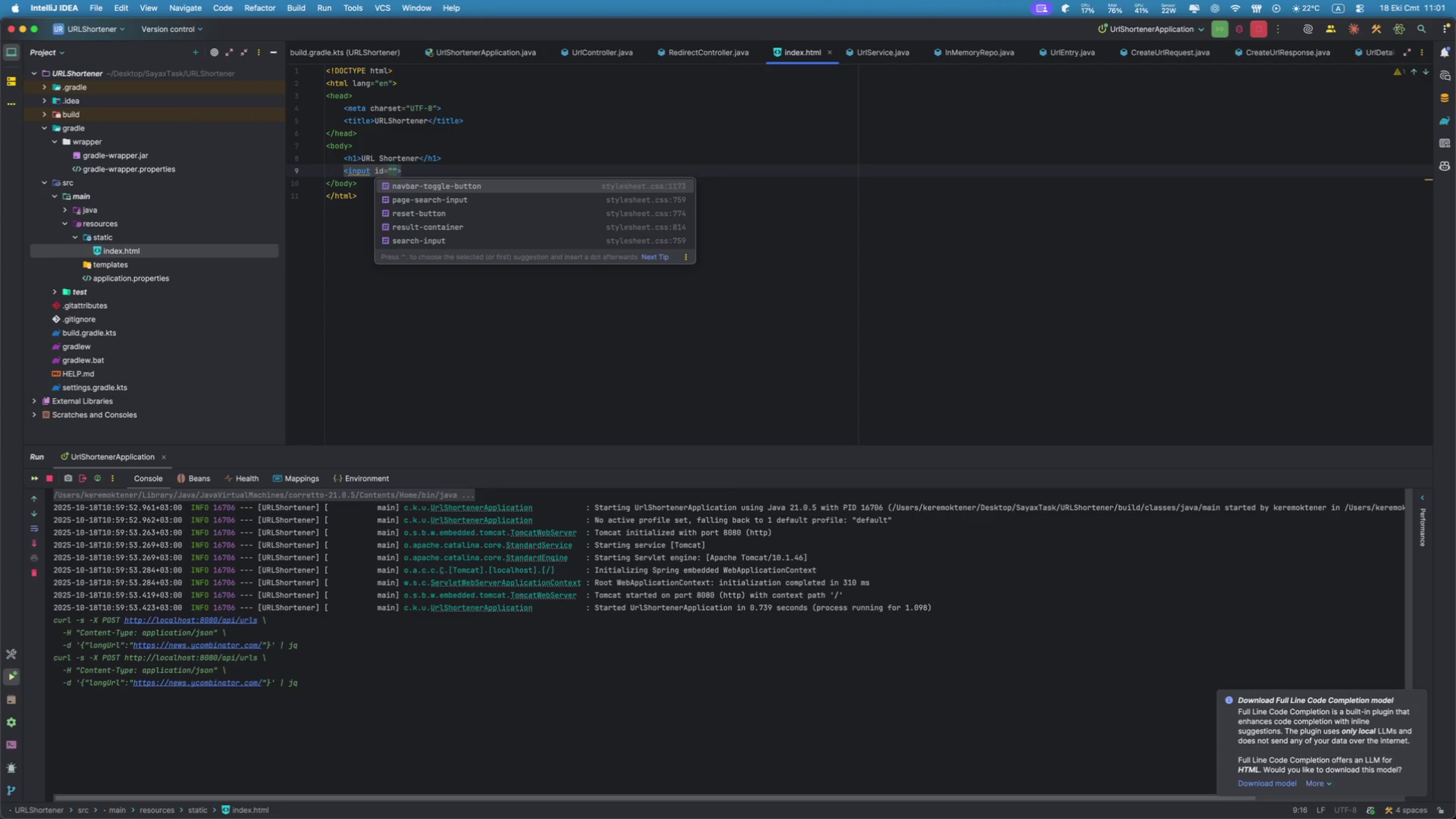 
type("url)
 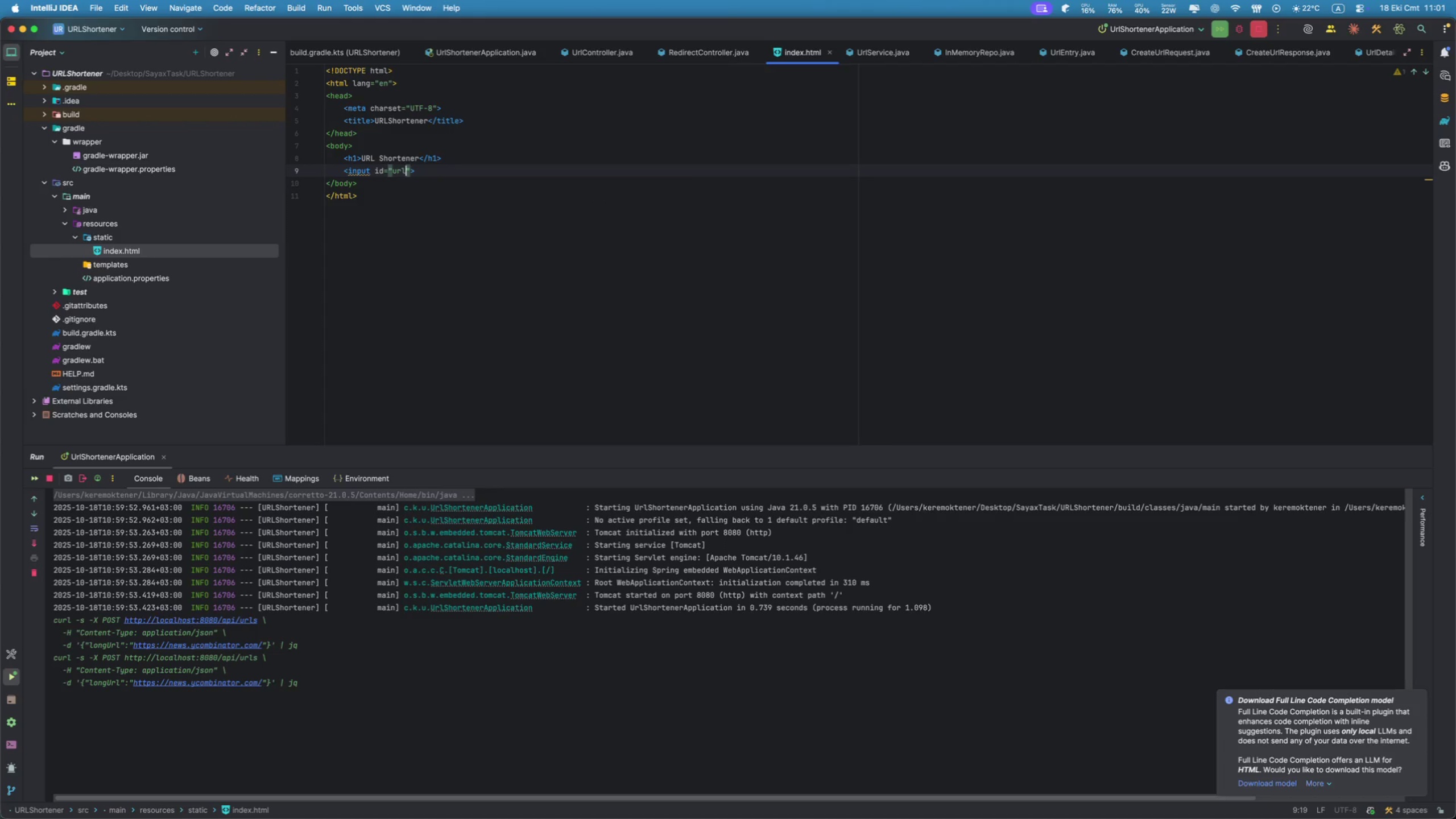 
key(ArrowRight)
 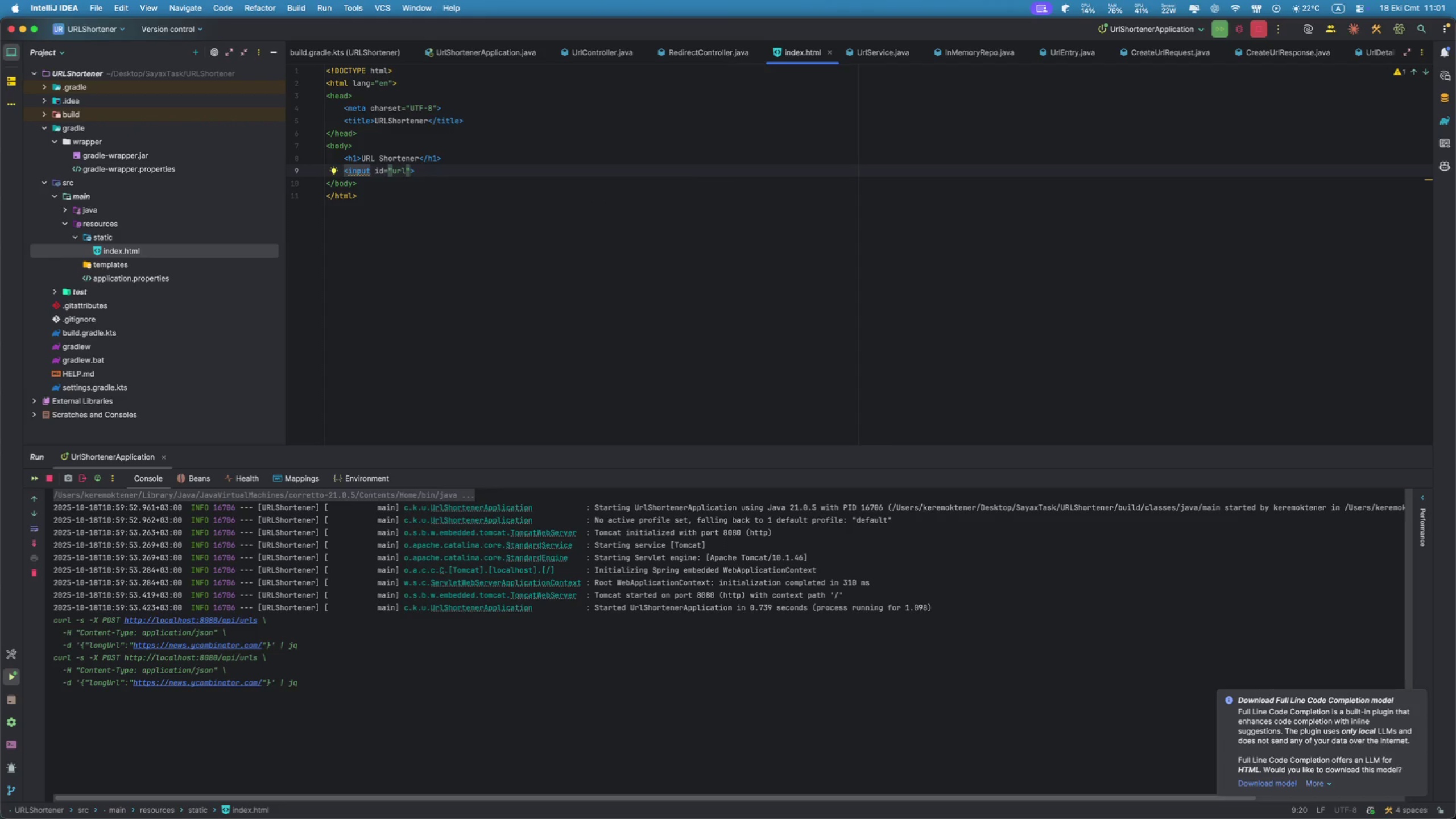 
type( type )
key(Backspace)
type(="text)
 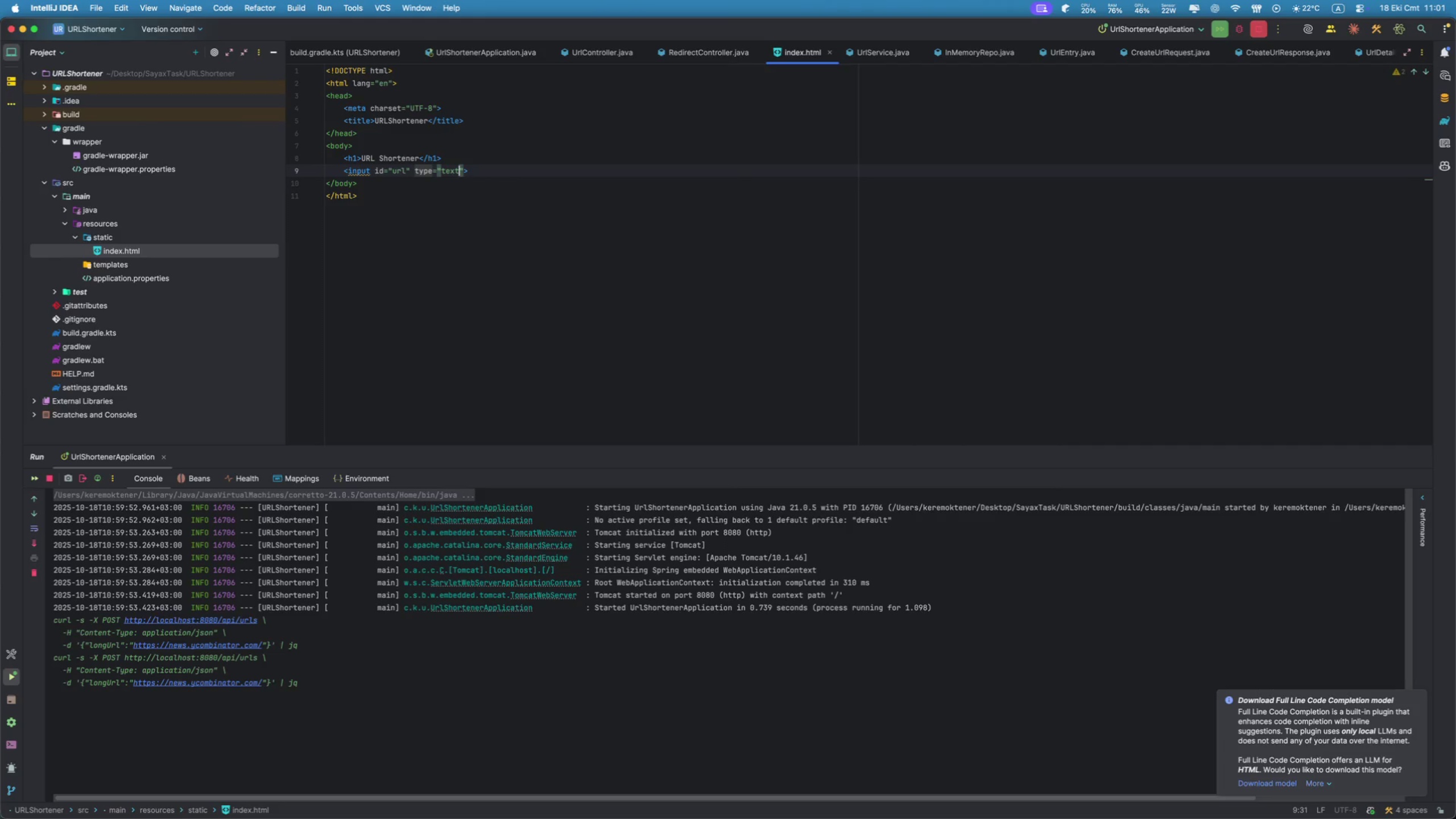 
key(ArrowRight)
 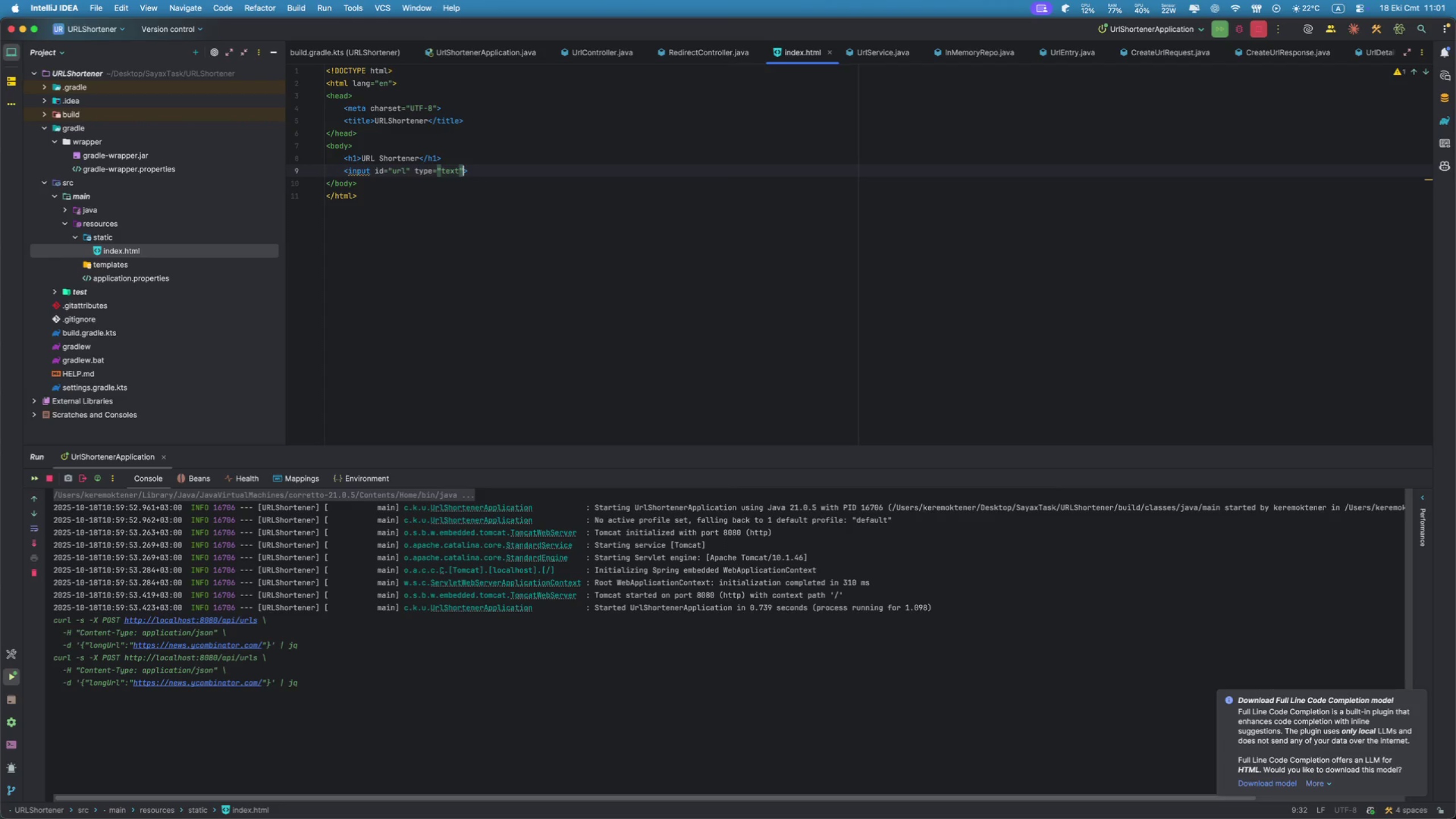 
type( placehio)
key(Backspace)
key(Backspace)
type(older )
key(Backspace)
type(="Enter long URLK)
key(Backspace)
 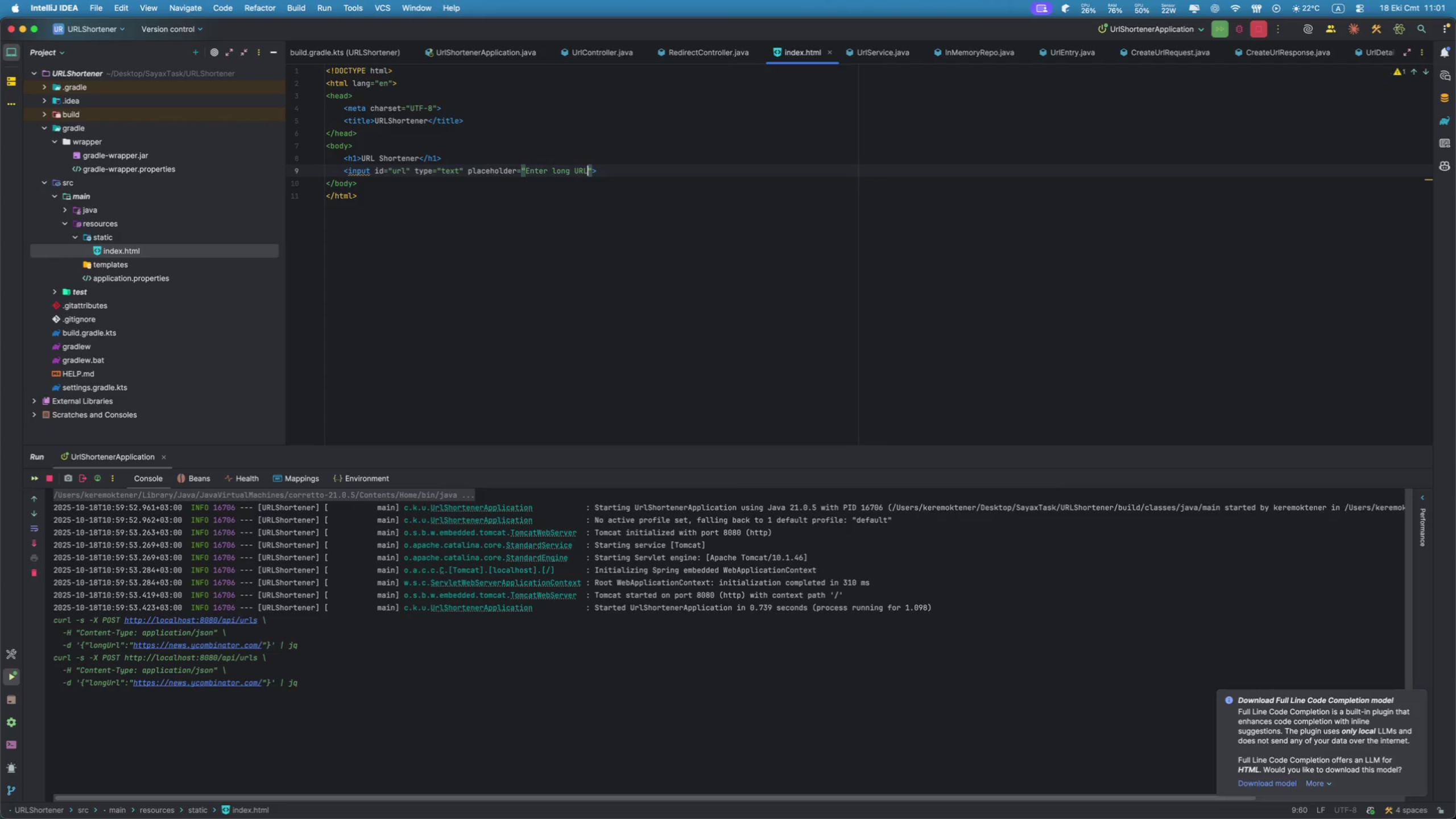 
key(ArrowRight)
 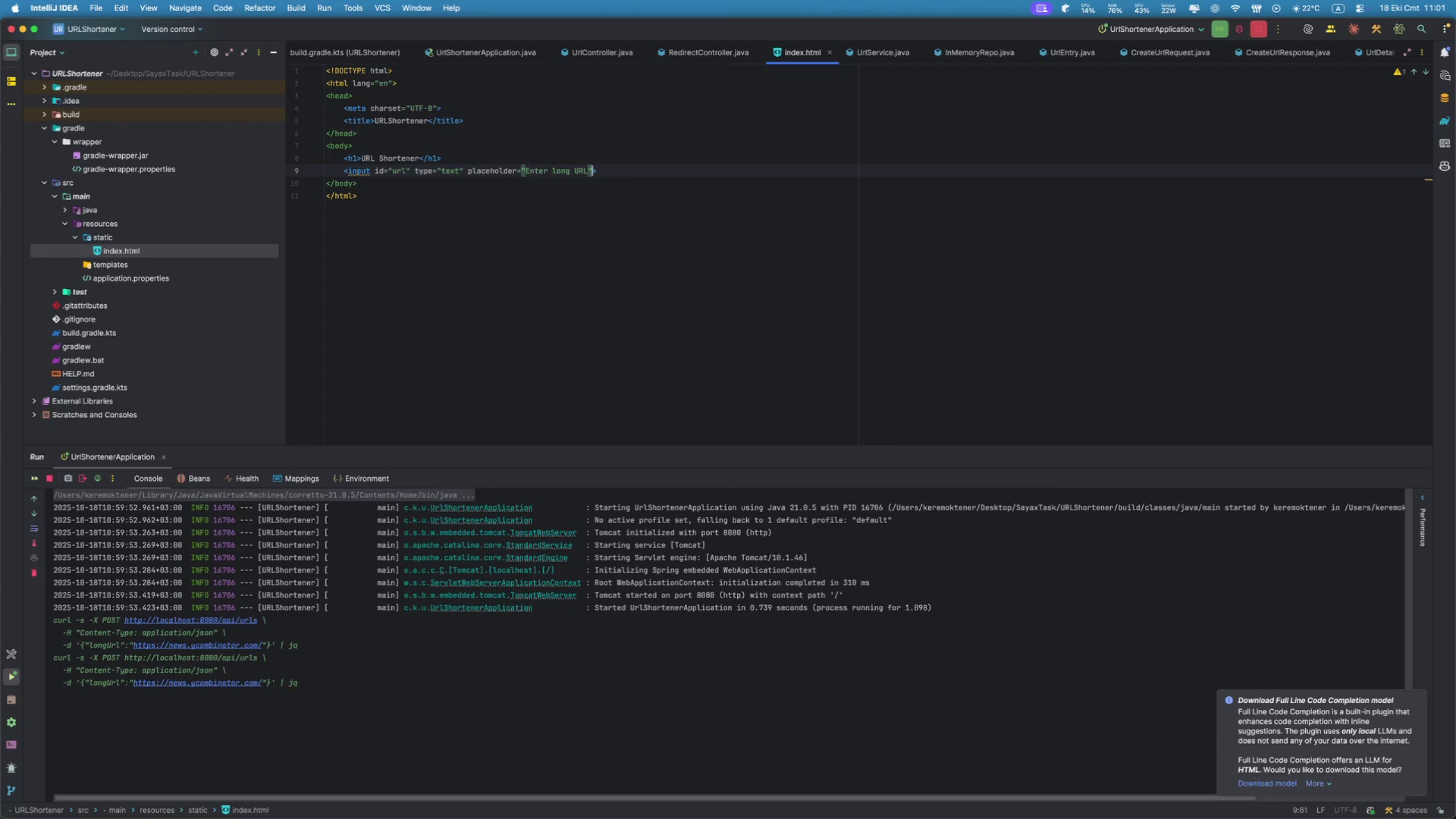 
type( size="50)
 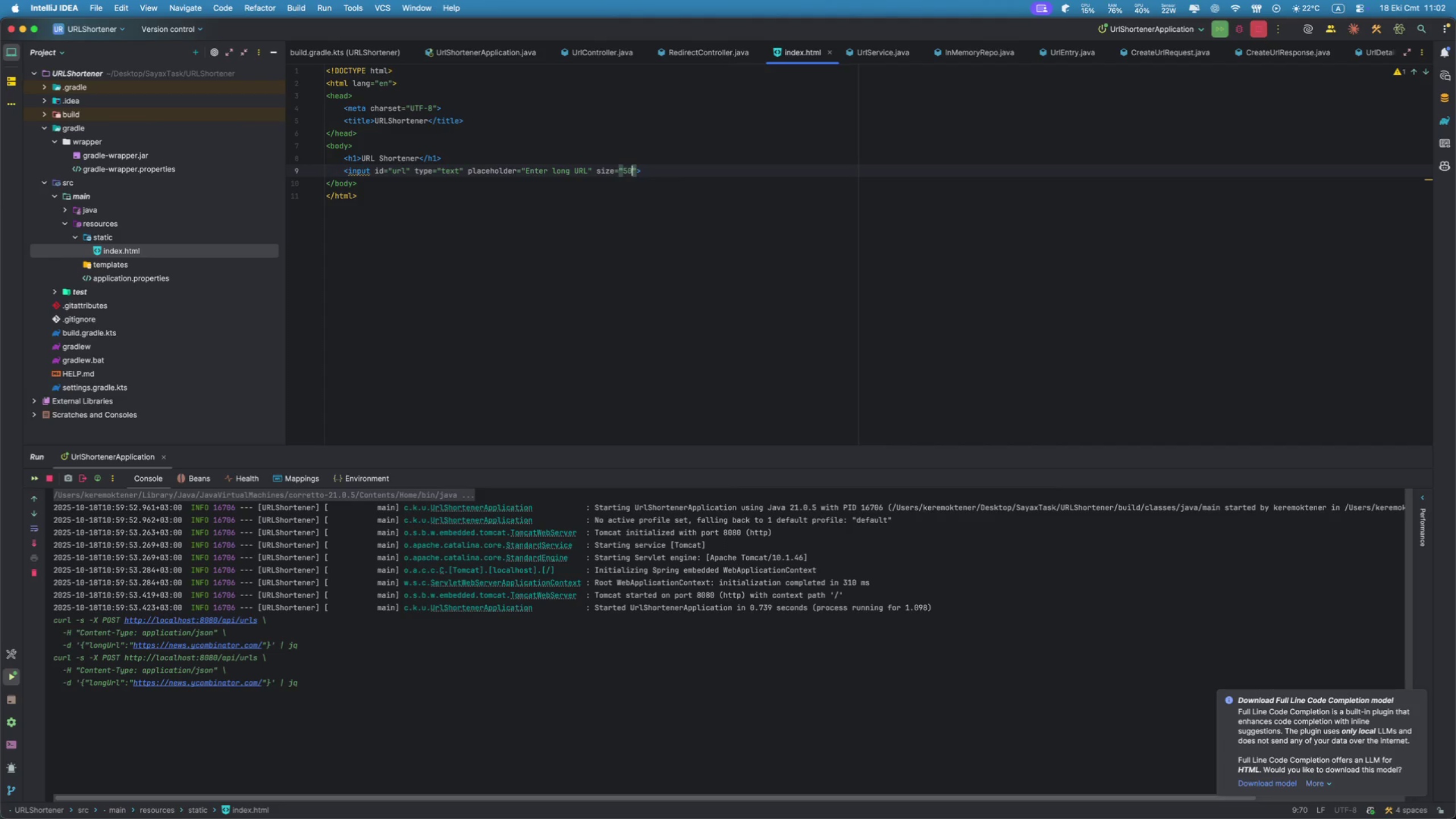 
key(ArrowRight)
 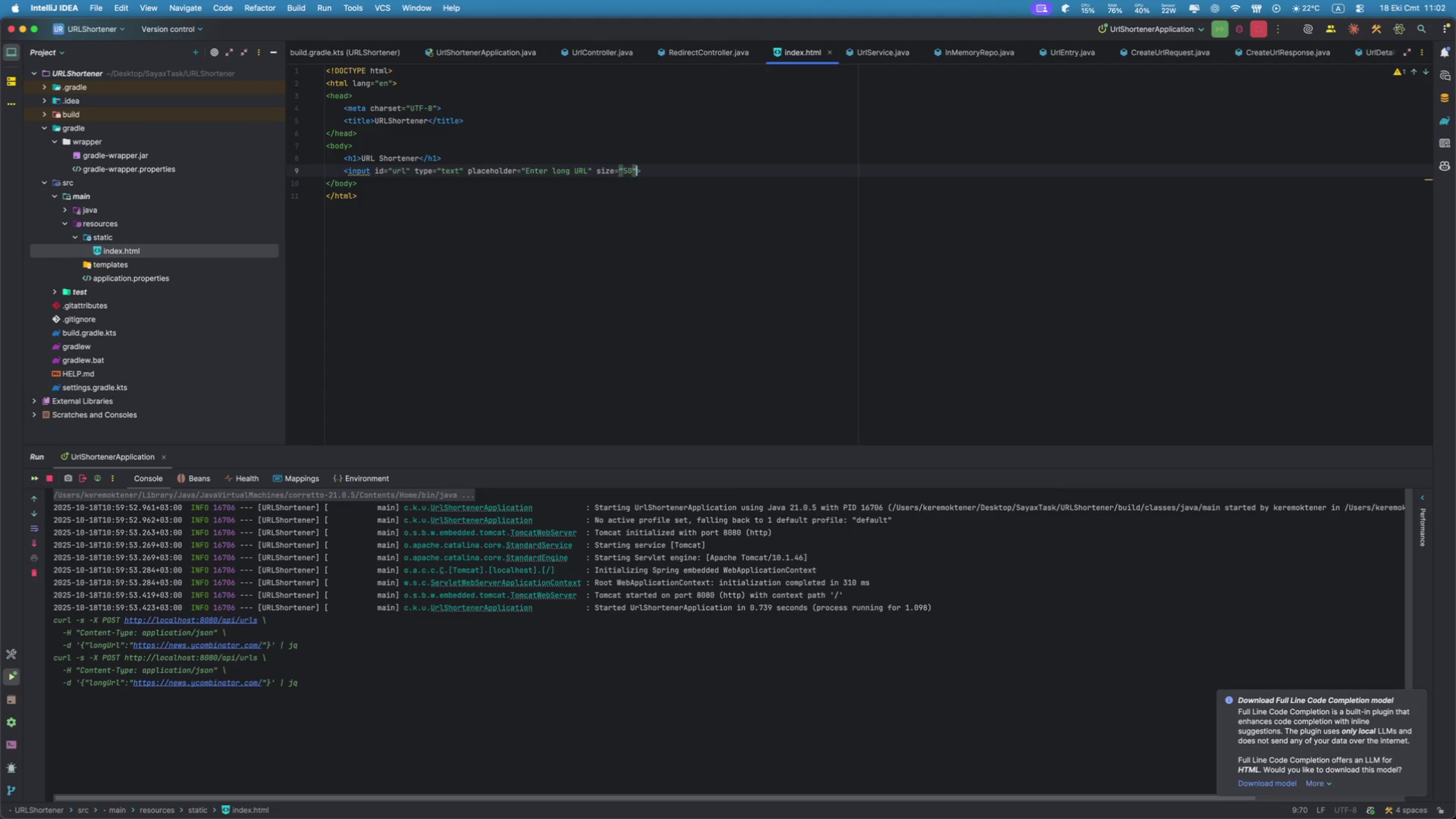 
key(ArrowRight)
 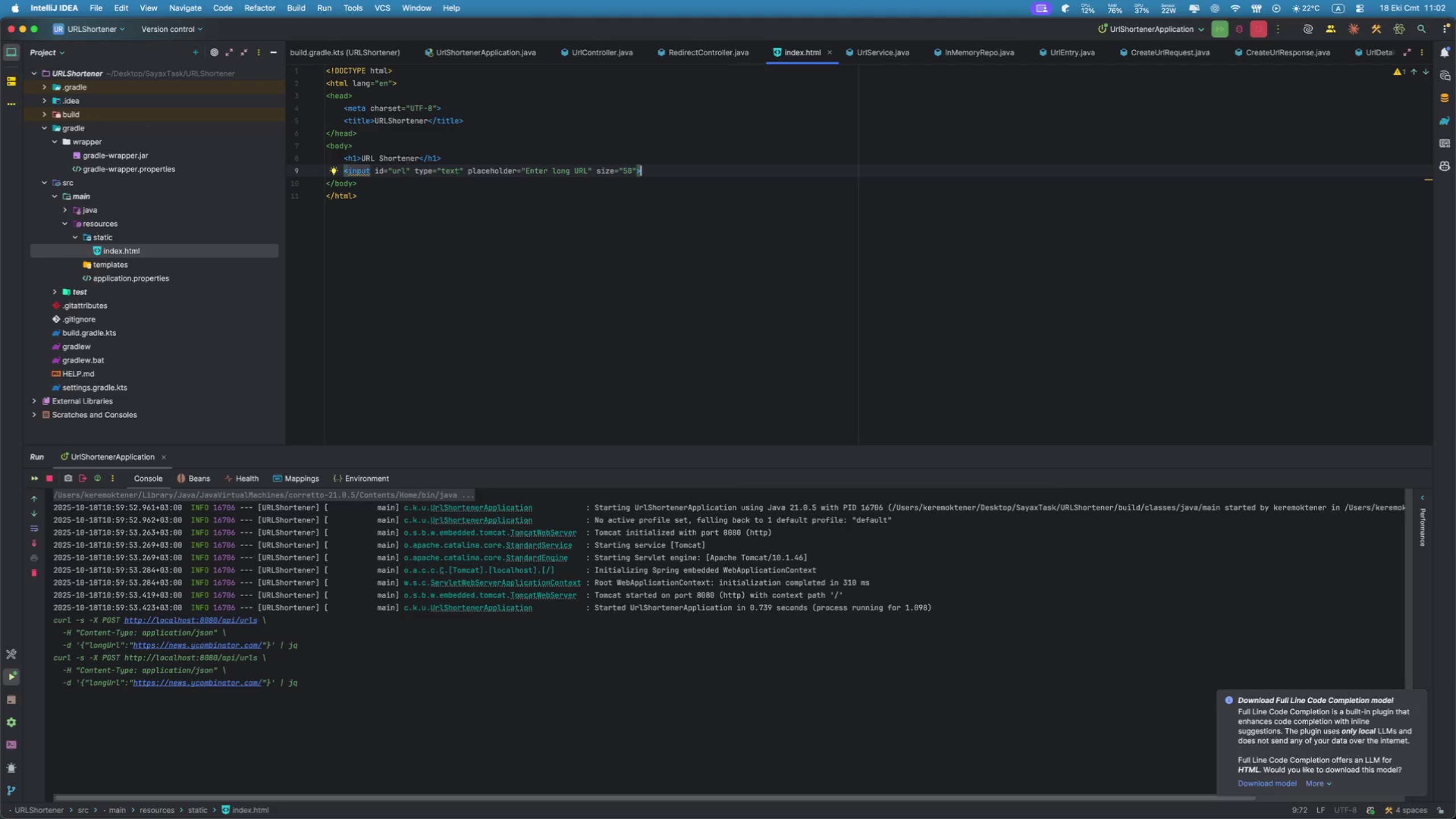 
key(Enter)
 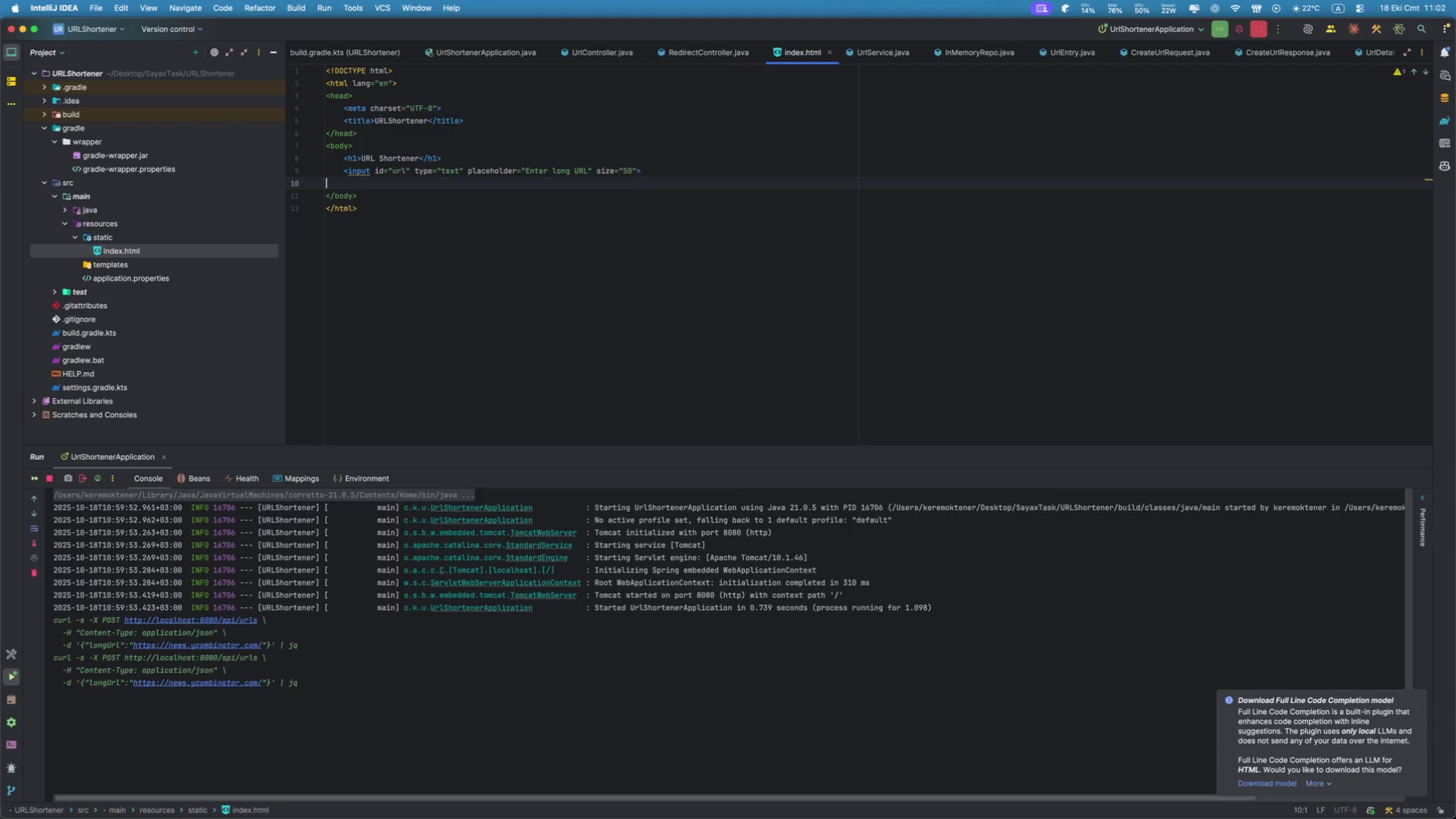 
key(Tab)
type(<butr\)
 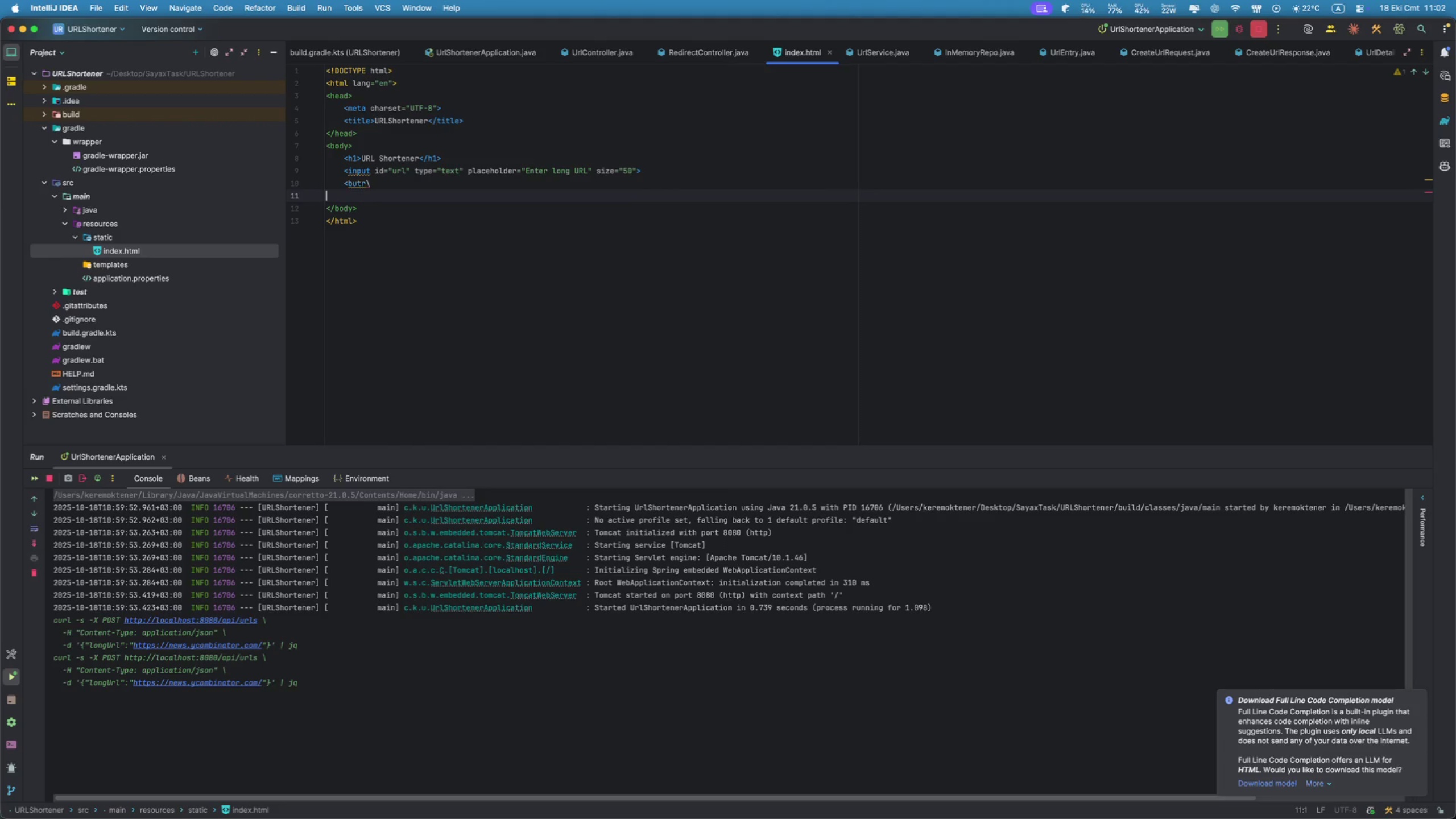 
 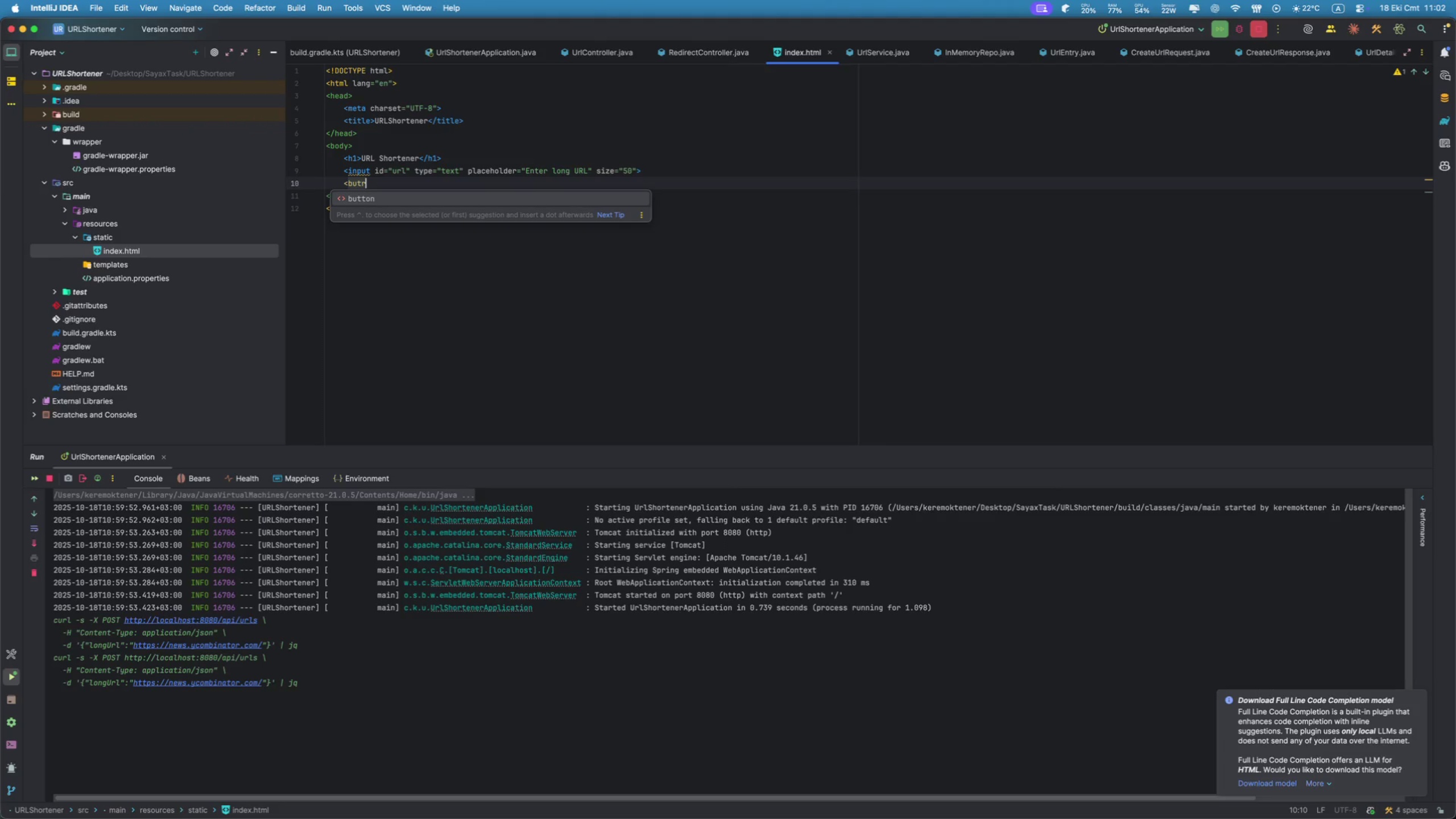 
key(Enter)
 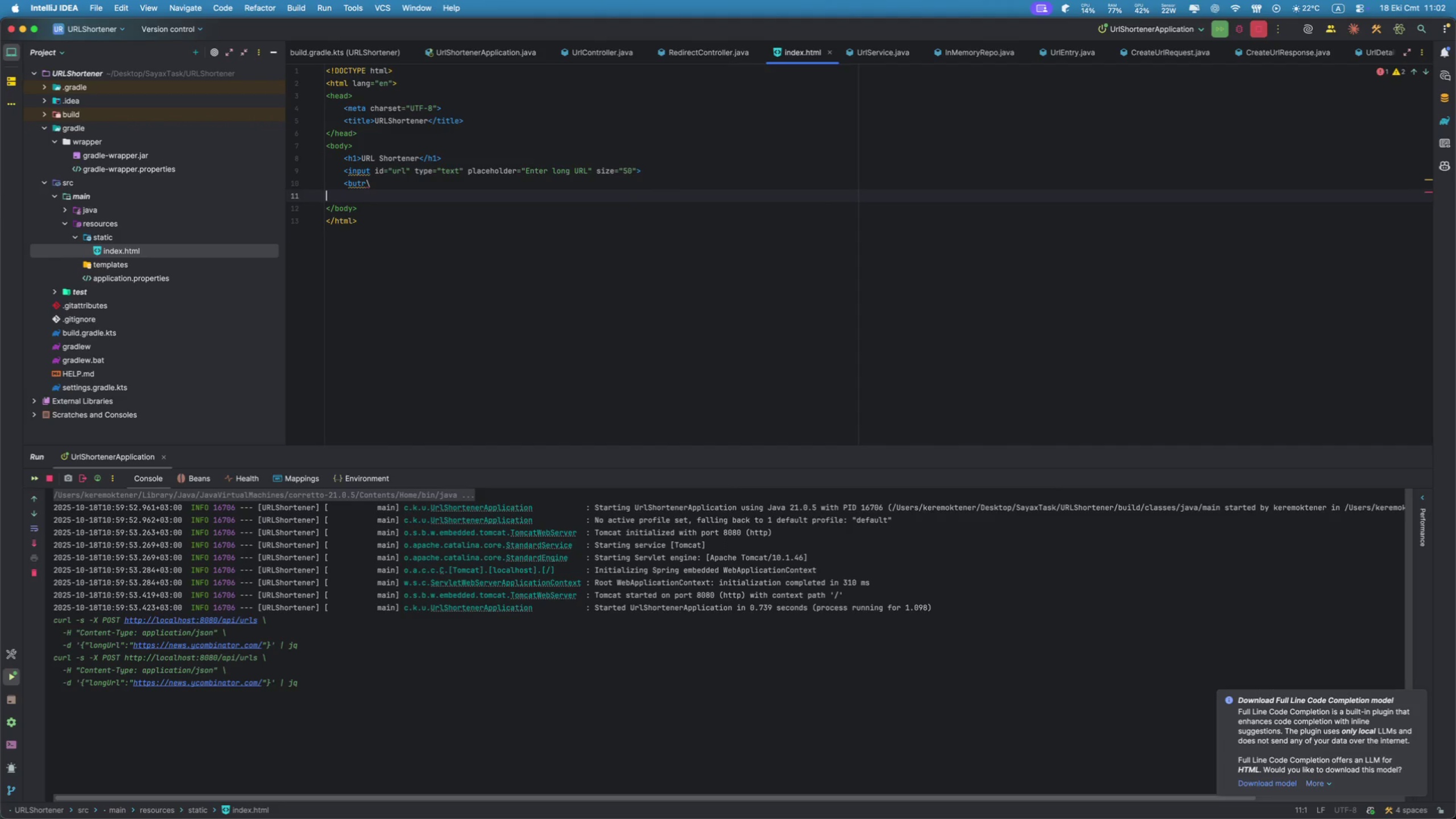 
key(Backspace)
 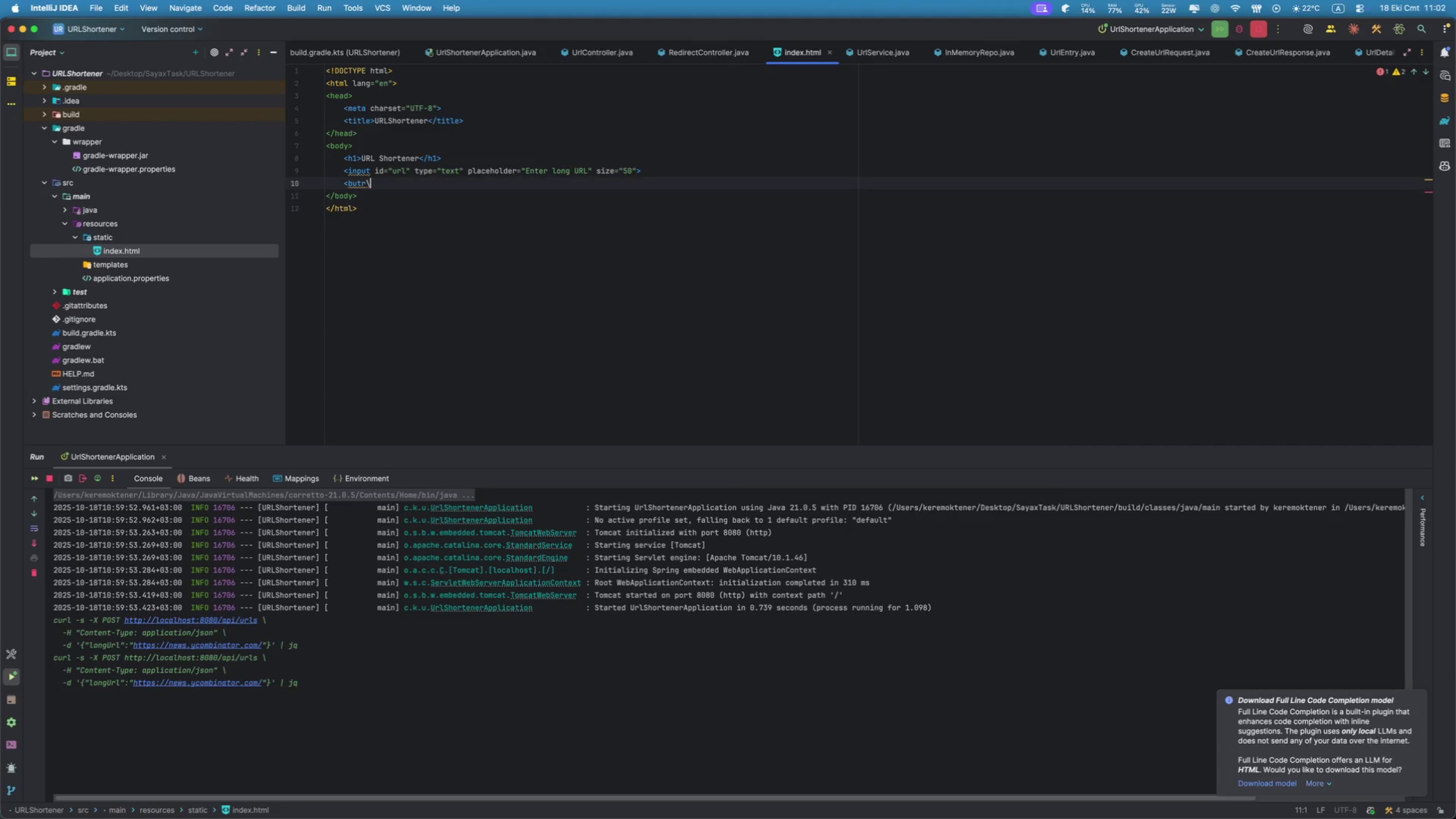 
key(Backspace)
 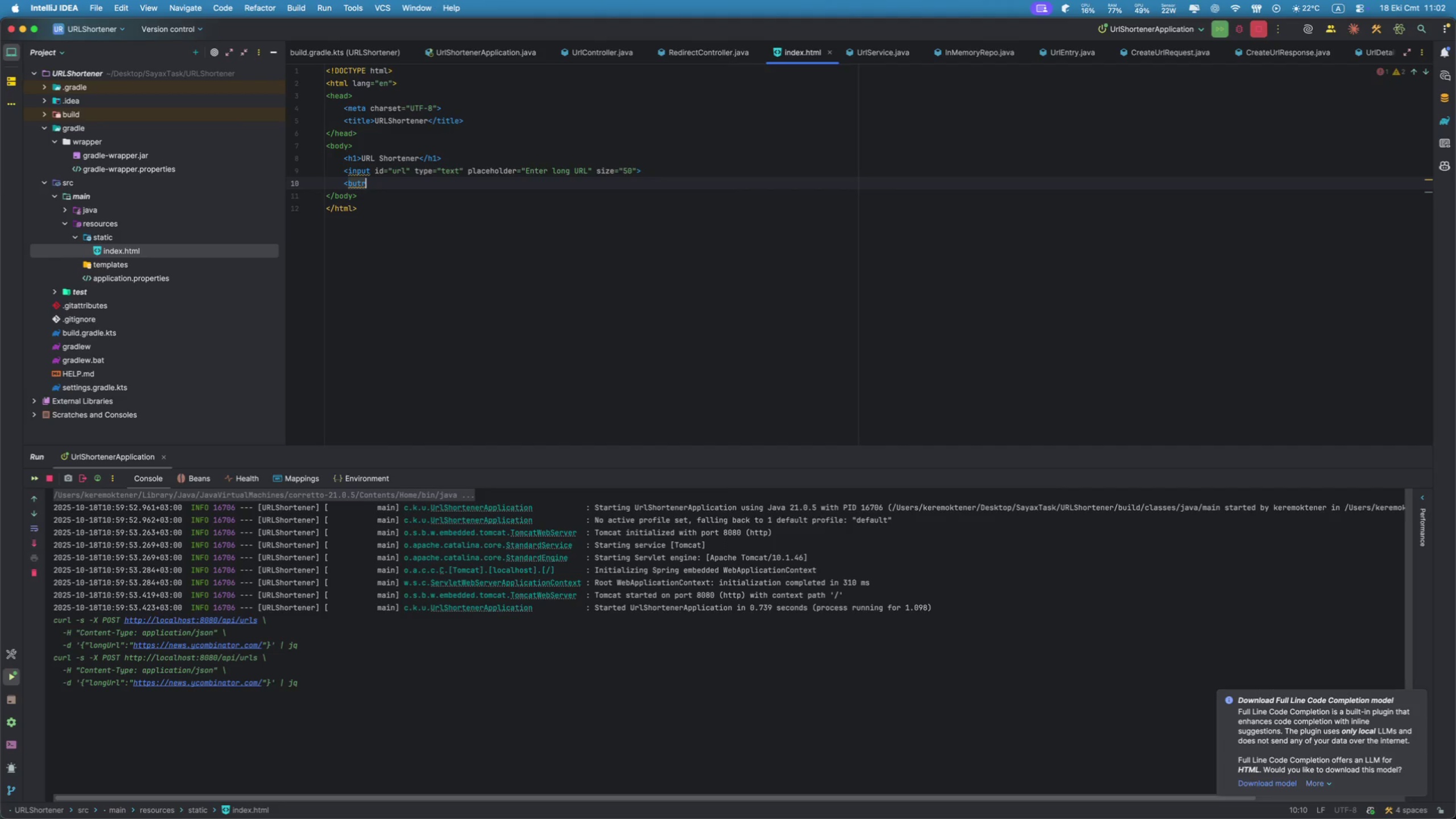 
key(Backspace)
 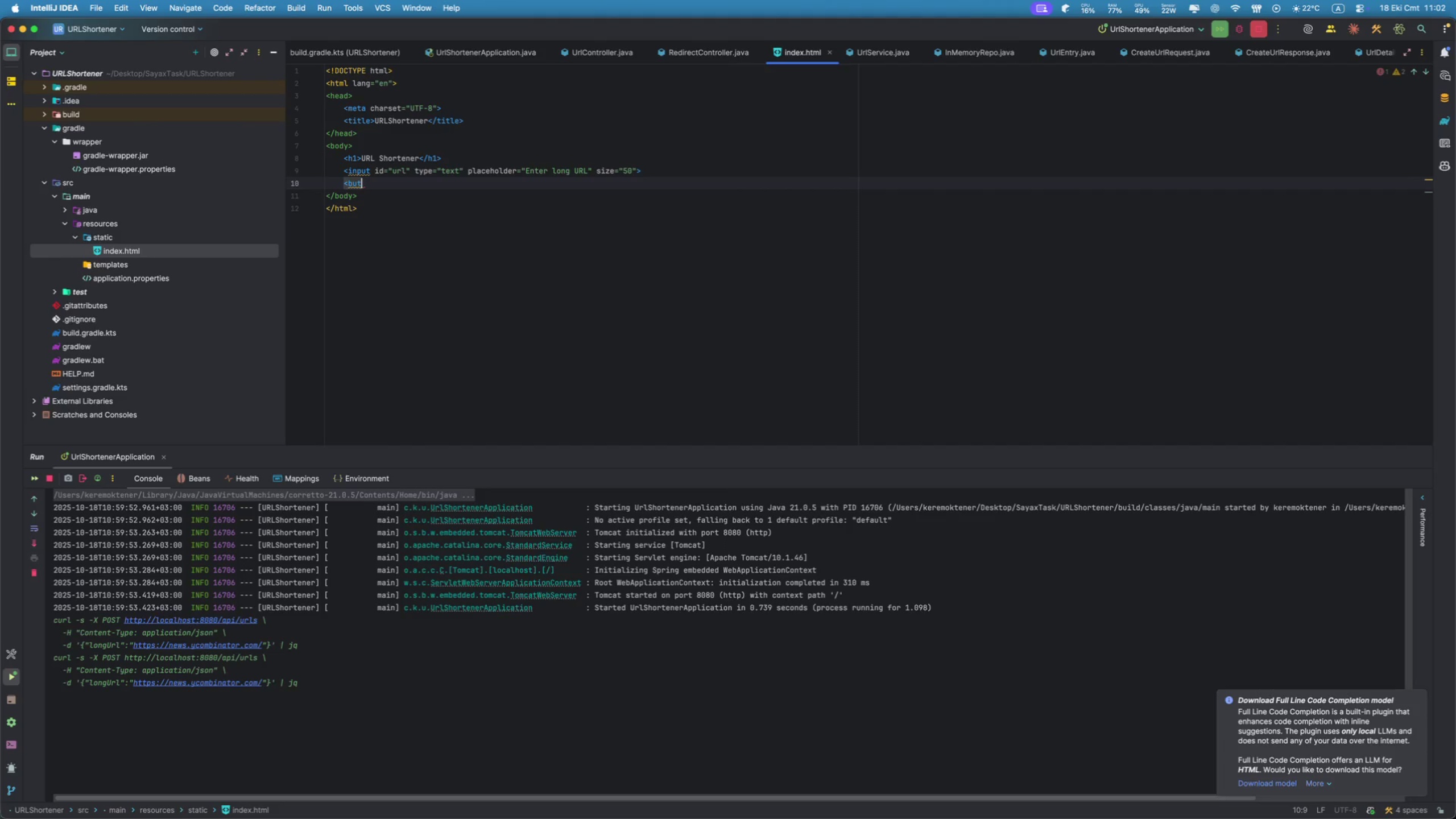 
key(T)
 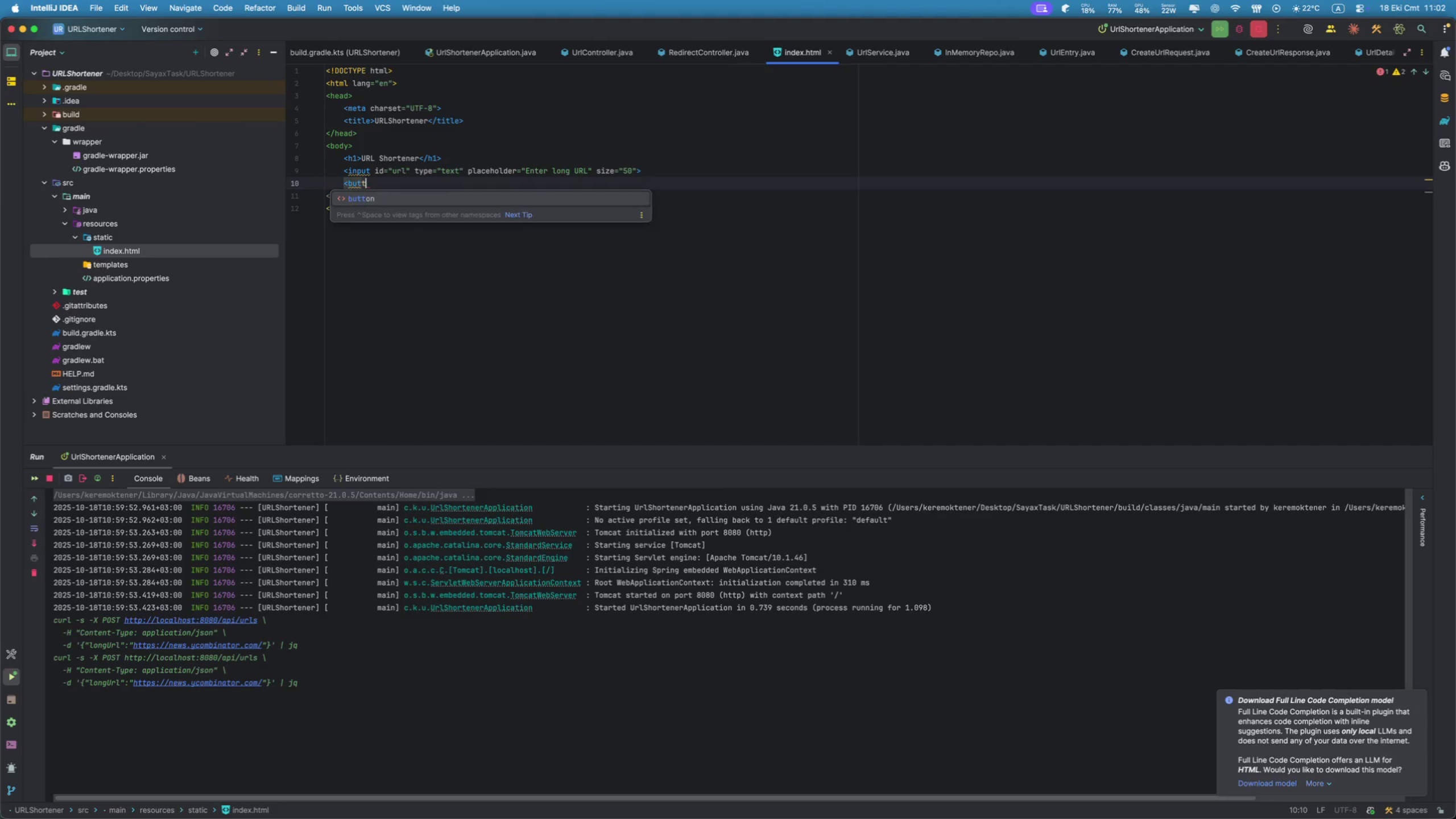 
key(Enter)
 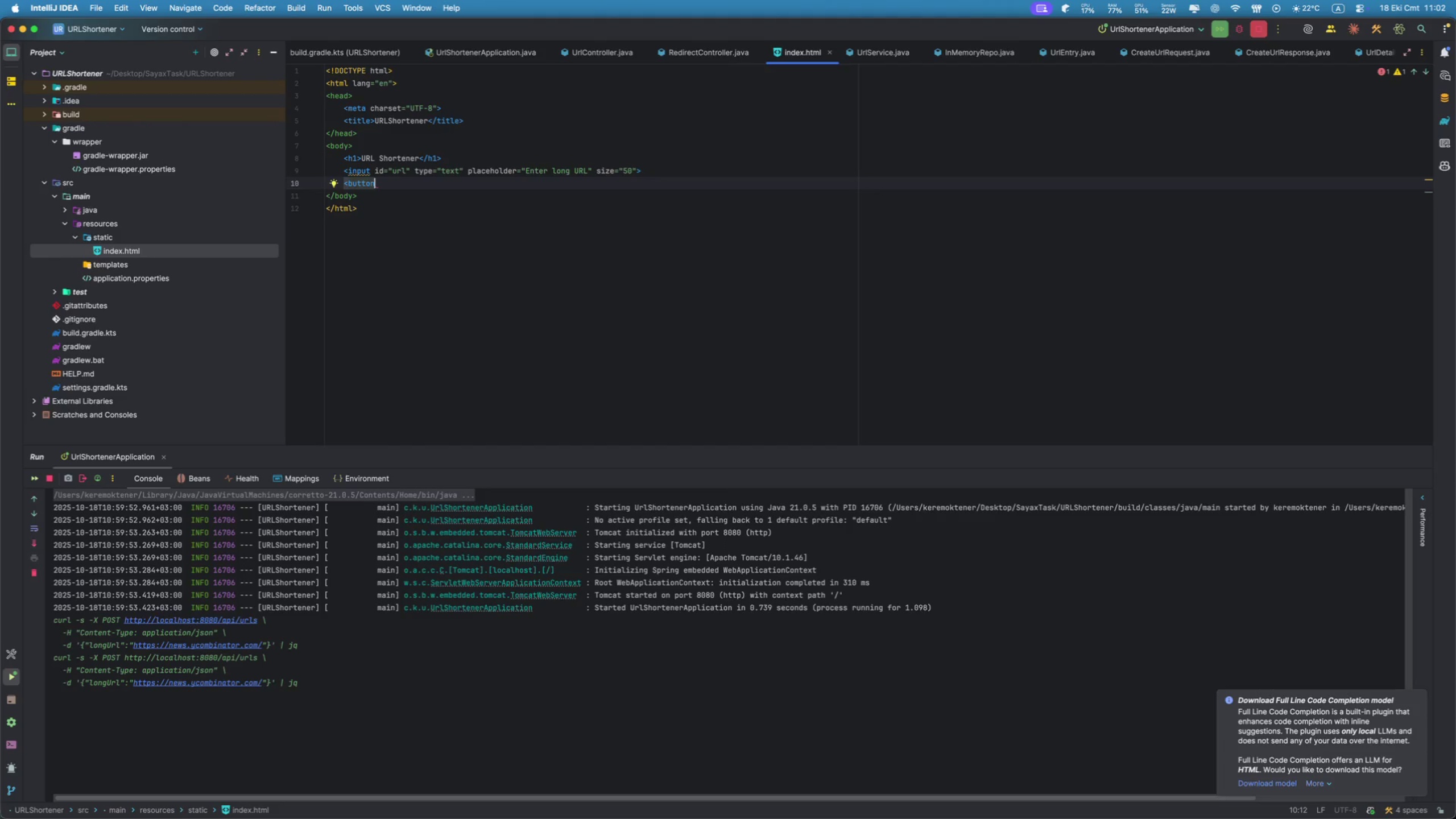 
type( on)
 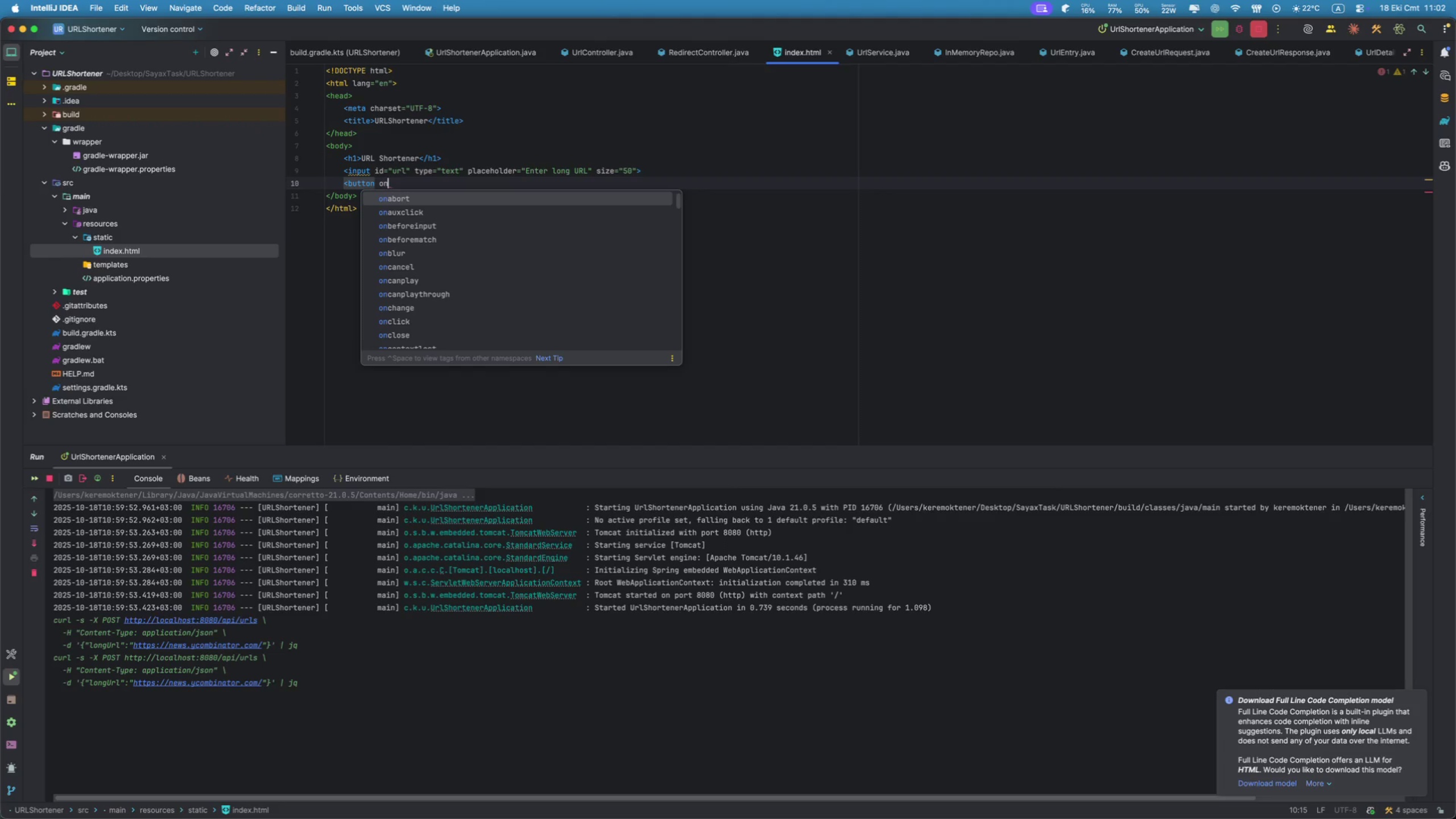 
key(ArrowDown)
 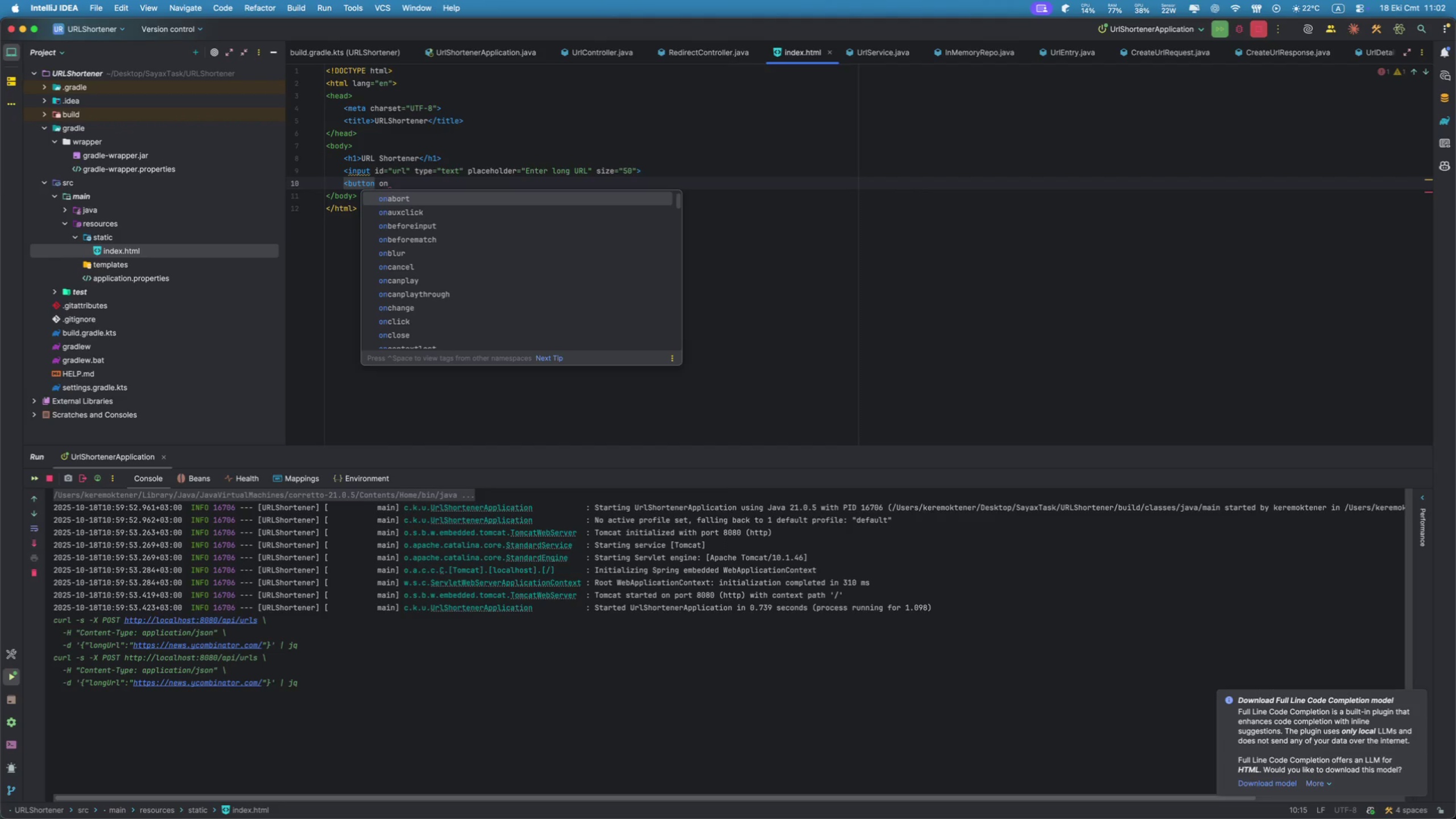 
key(ArrowDown)
 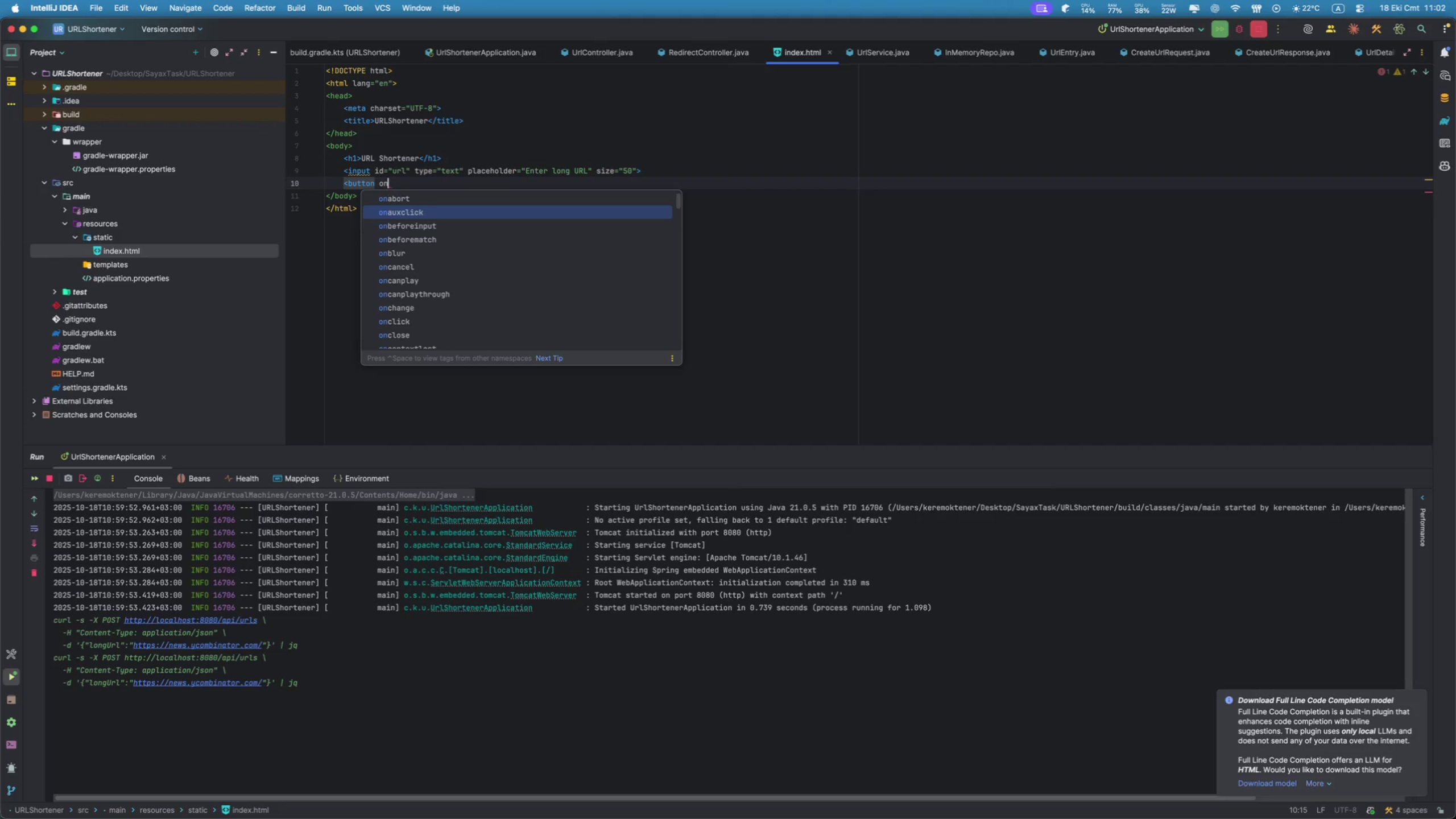 
key(ArrowDown)
 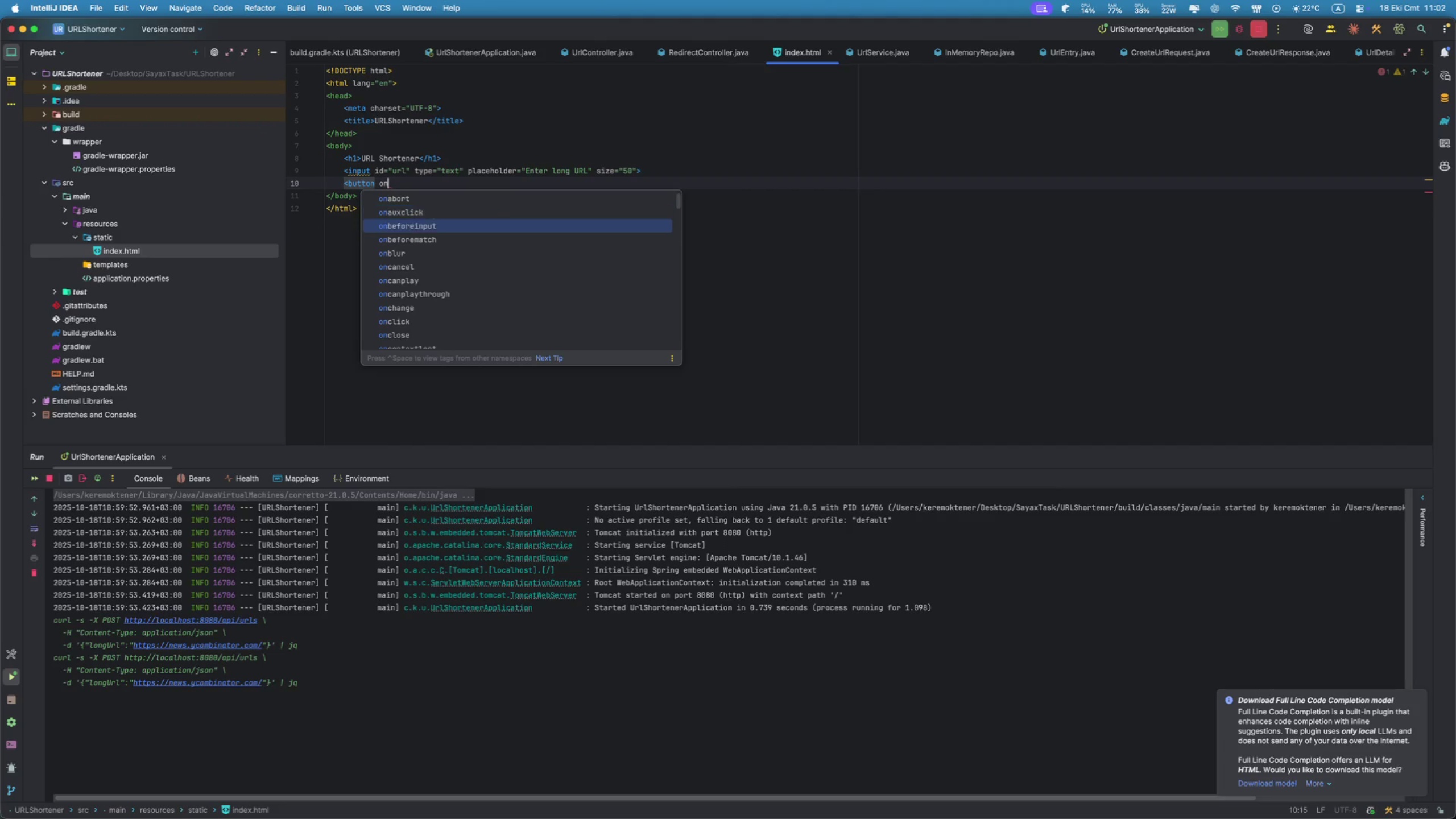 
key(ArrowDown)
 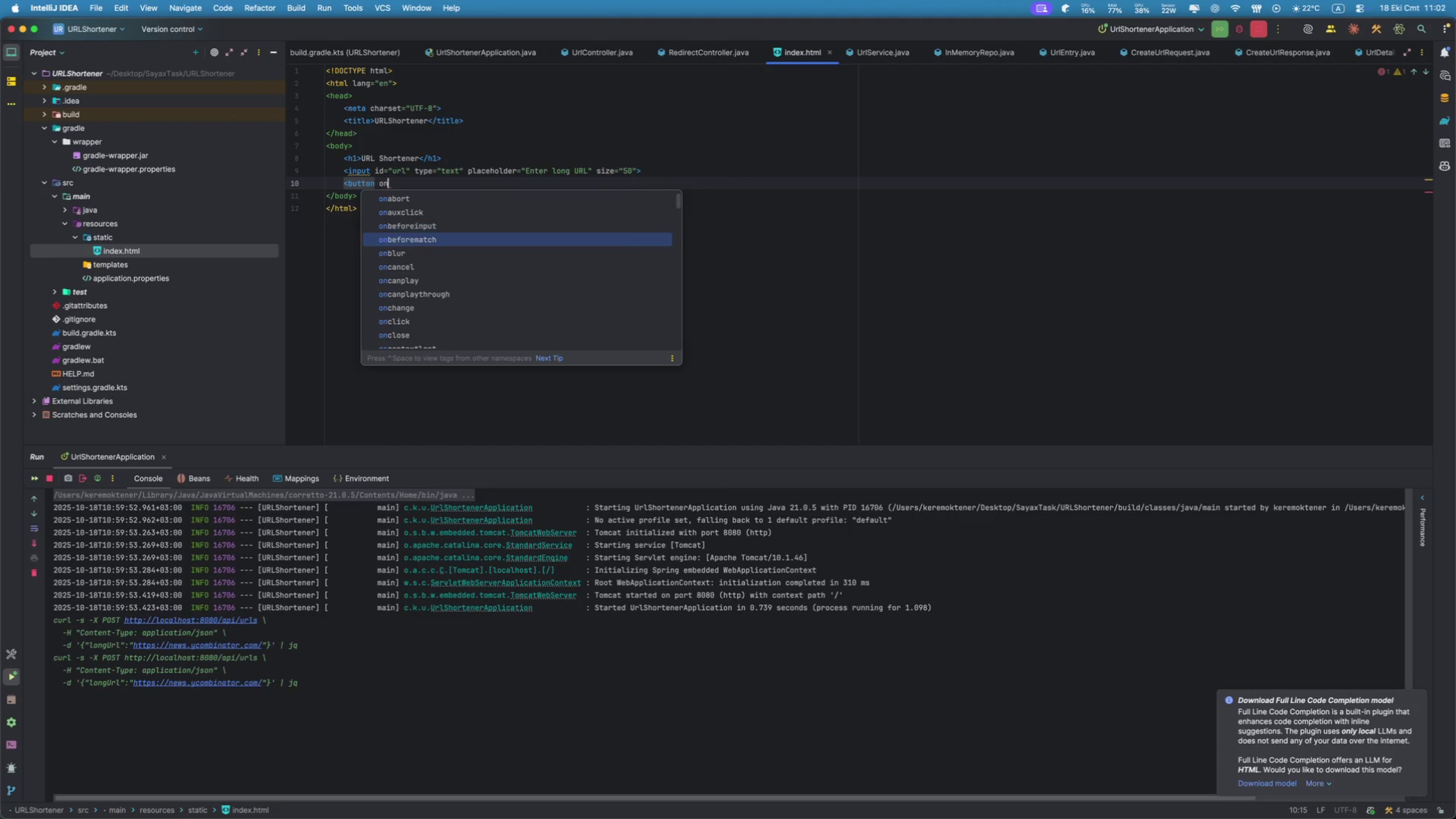 
key(ArrowDown)
 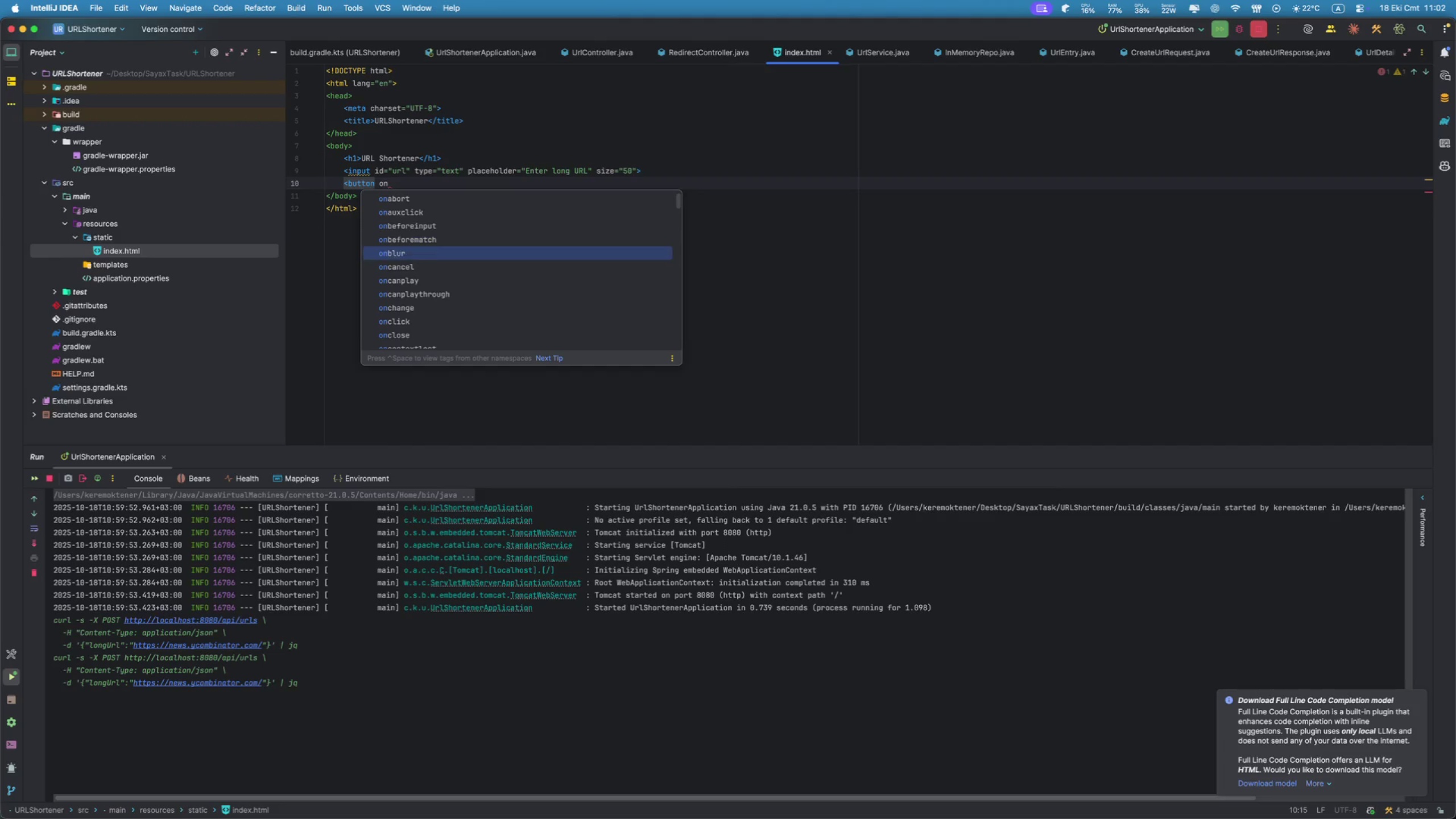 
key(ArrowDown)
 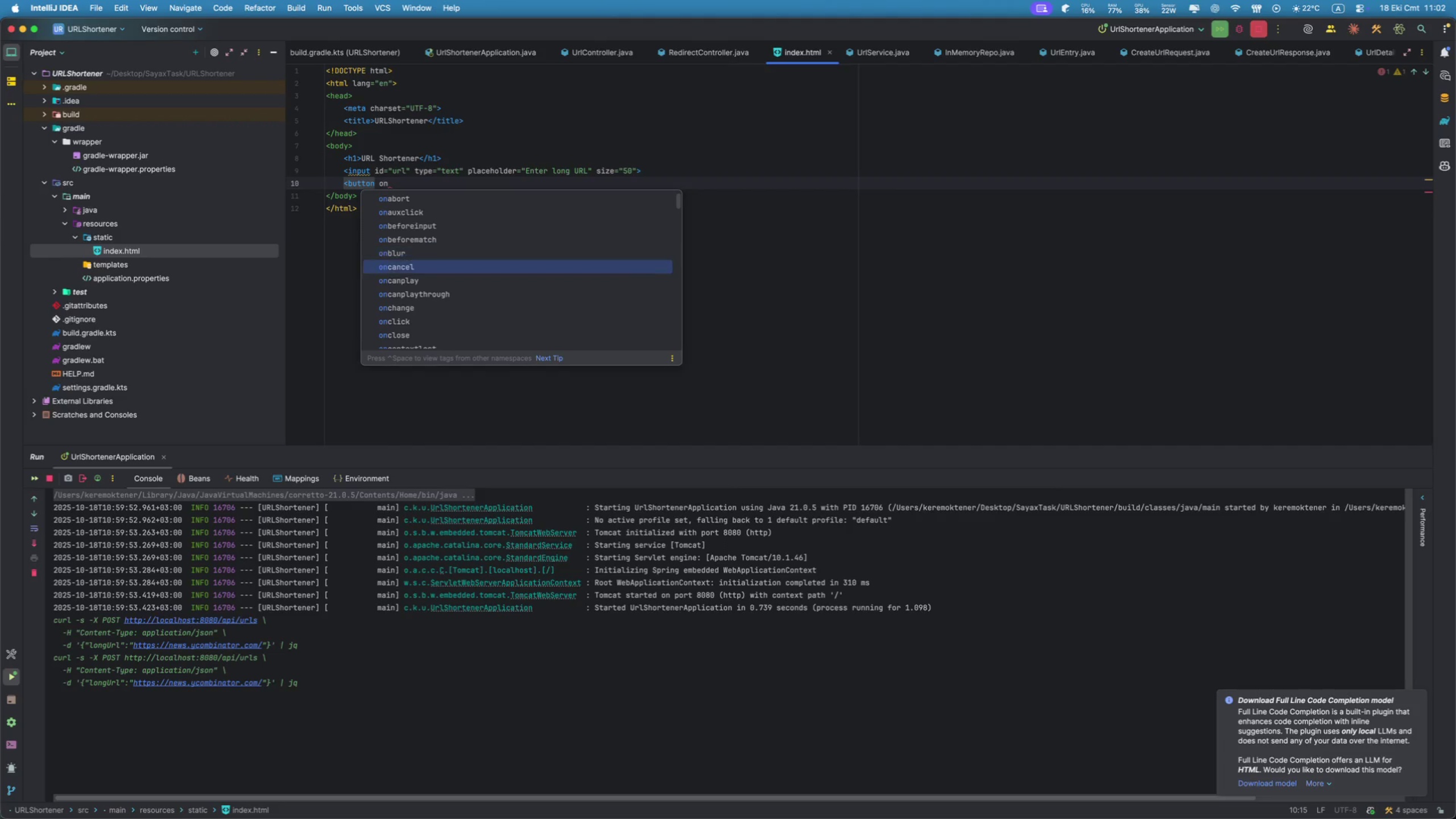 
key(ArrowDown)
 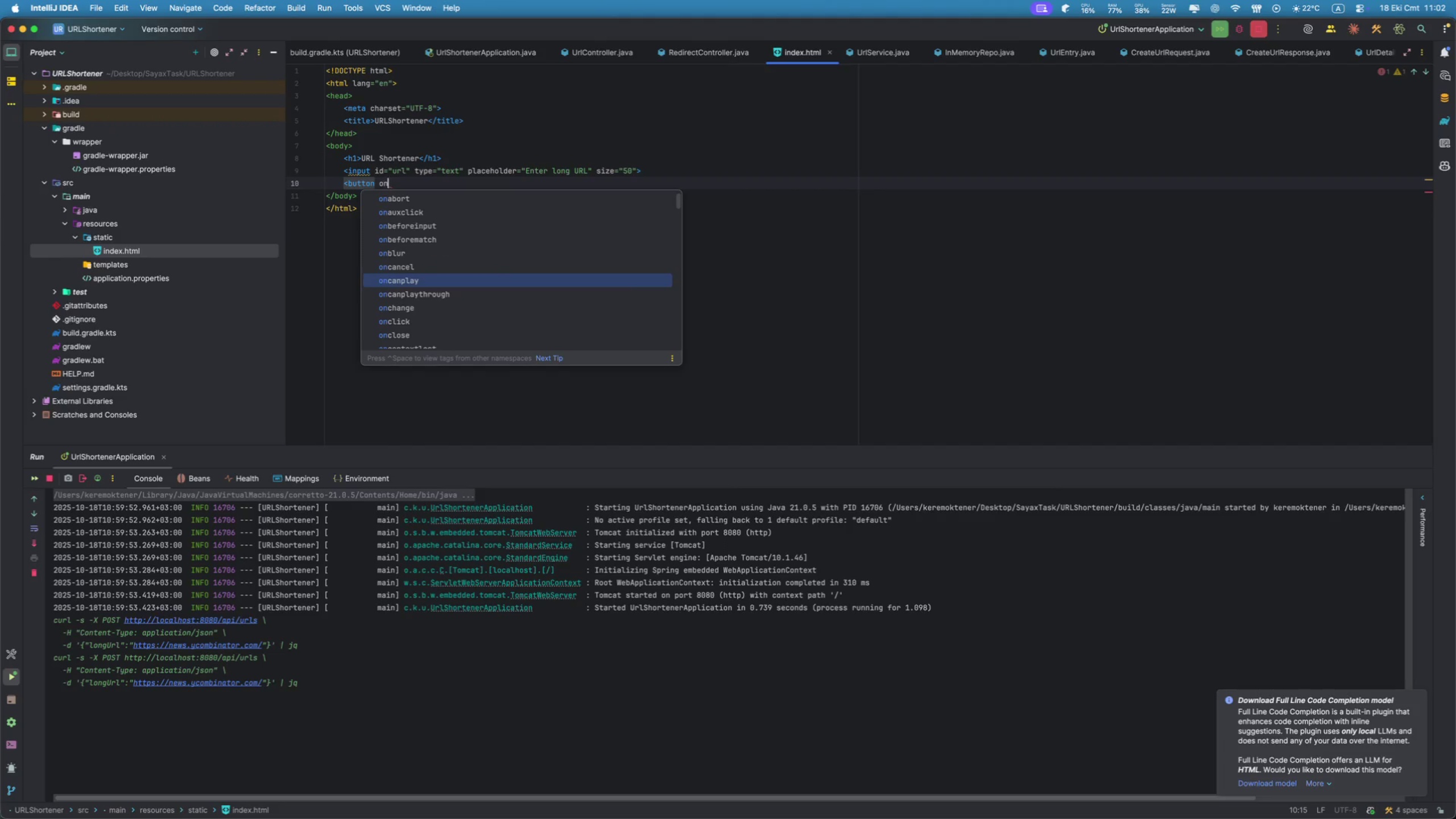 
key(ArrowDown)
 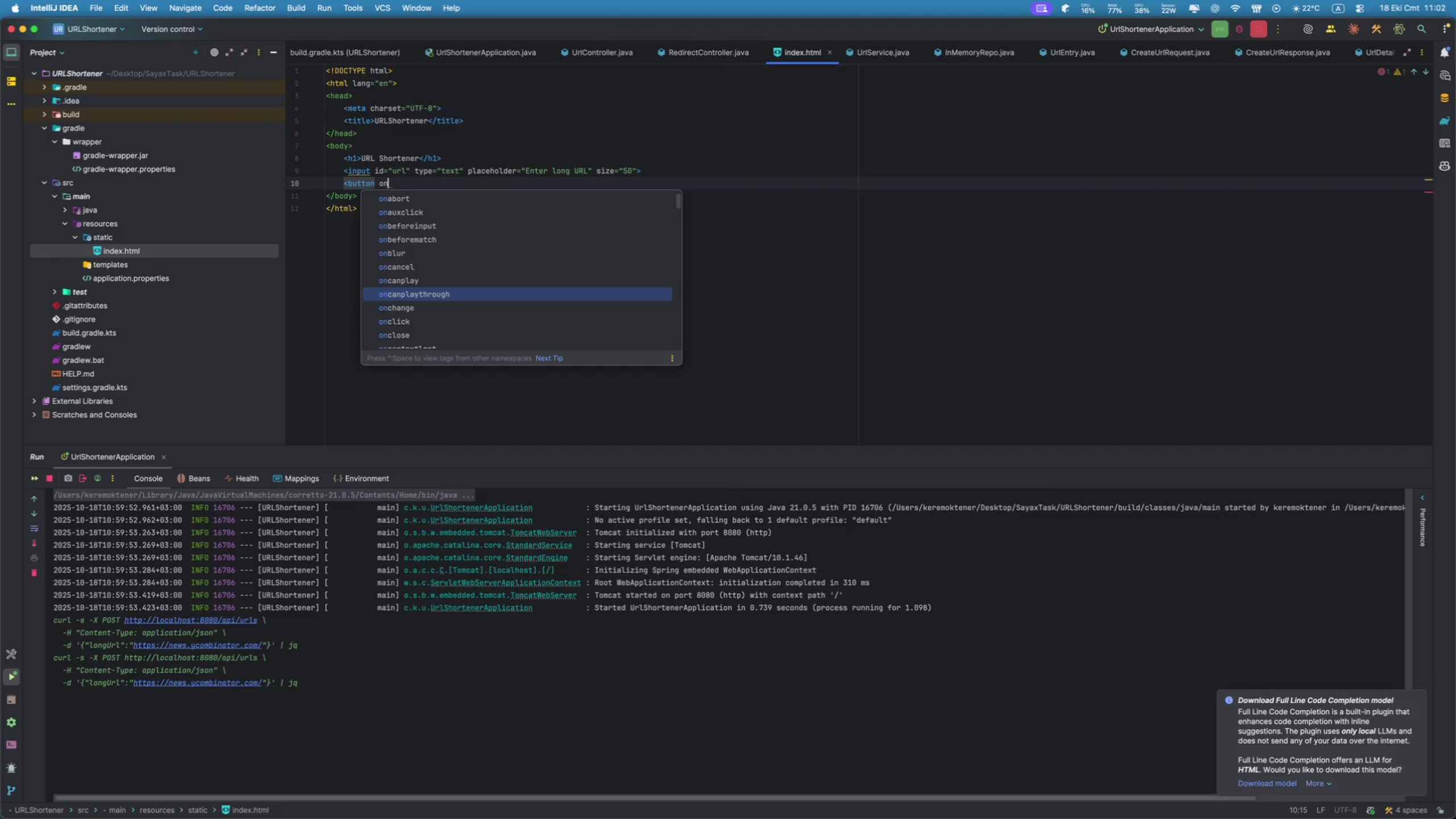 
key(ArrowDown)
 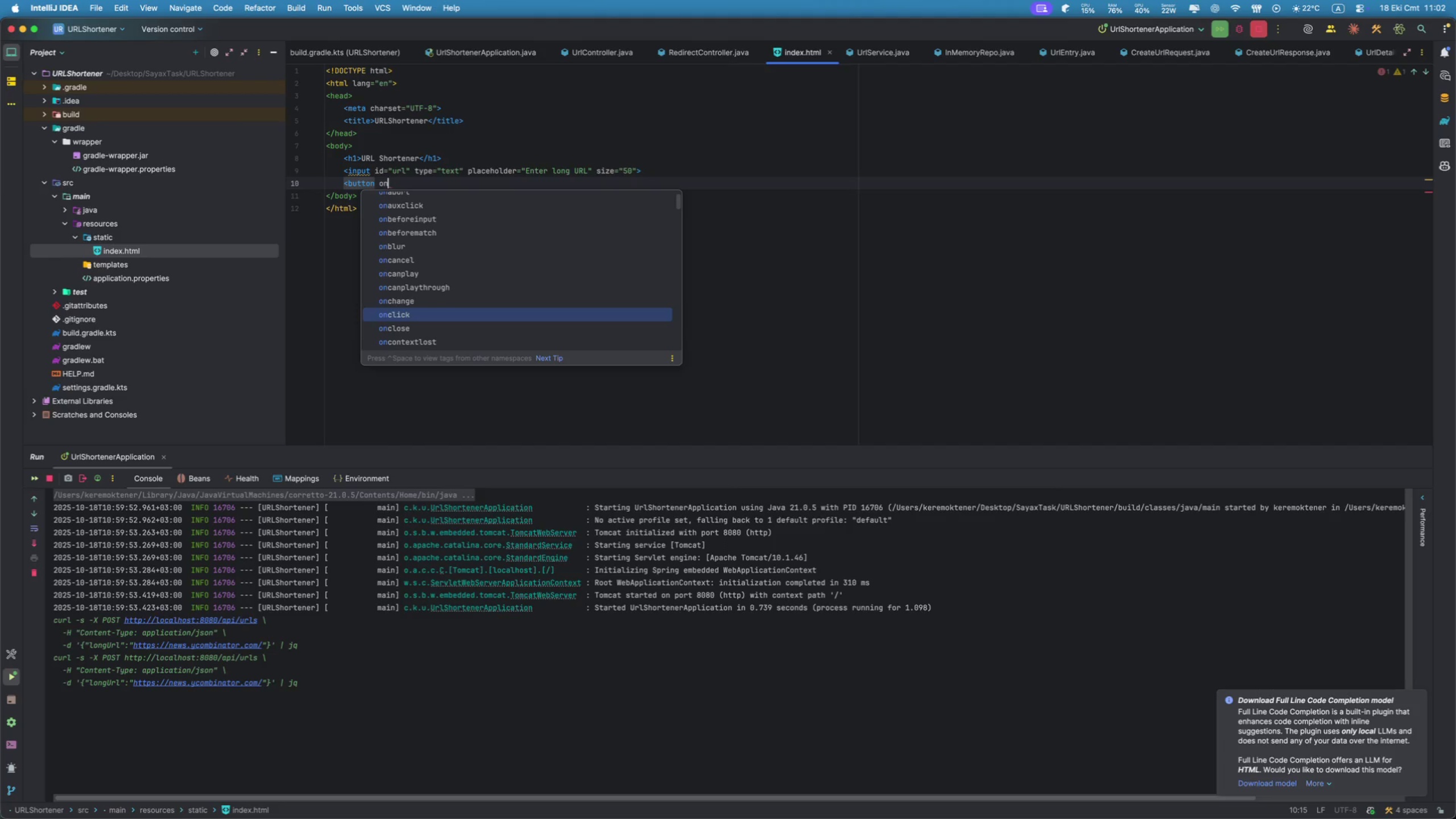 
key(Enter)
 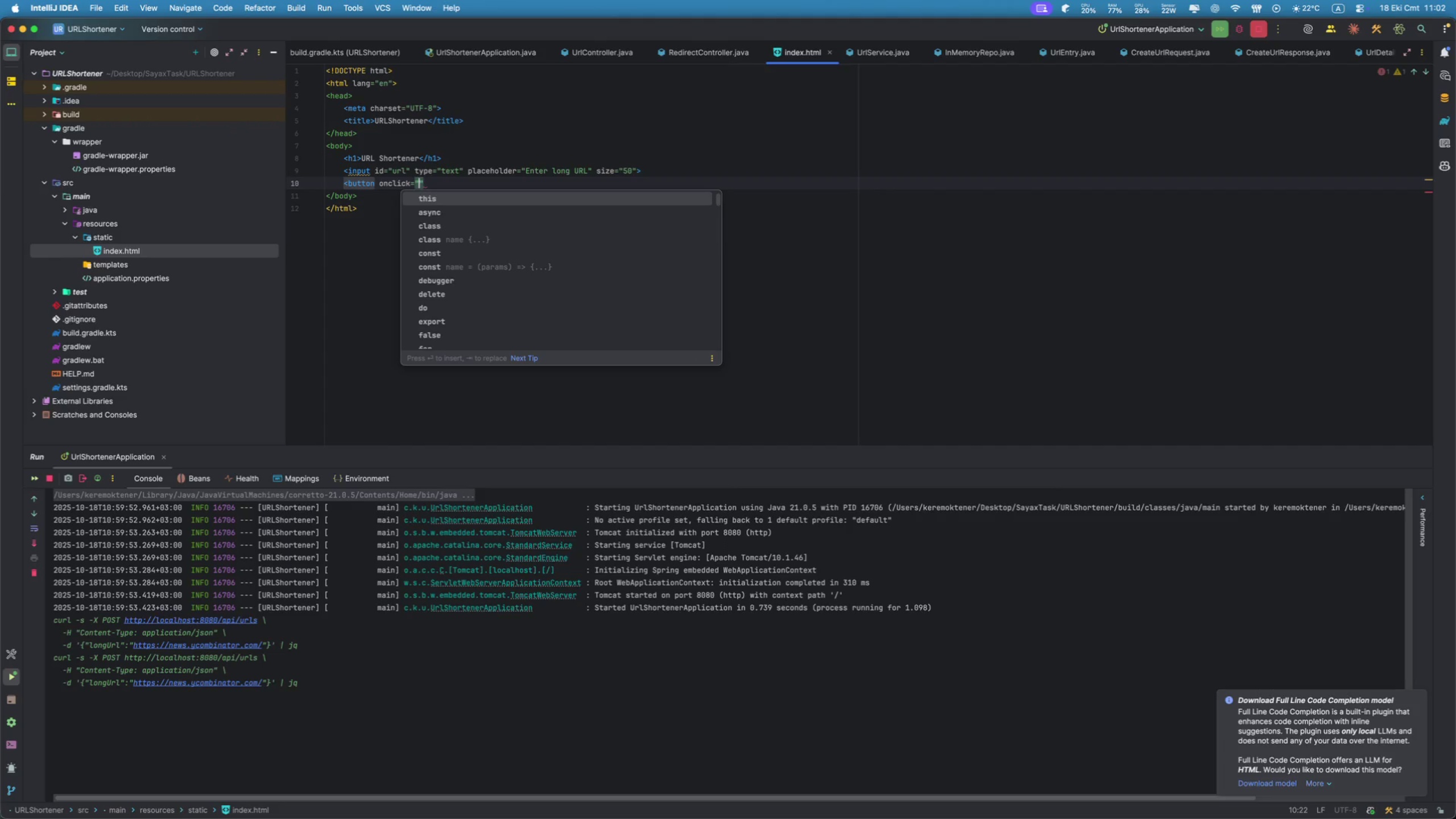 
type(shorten()
 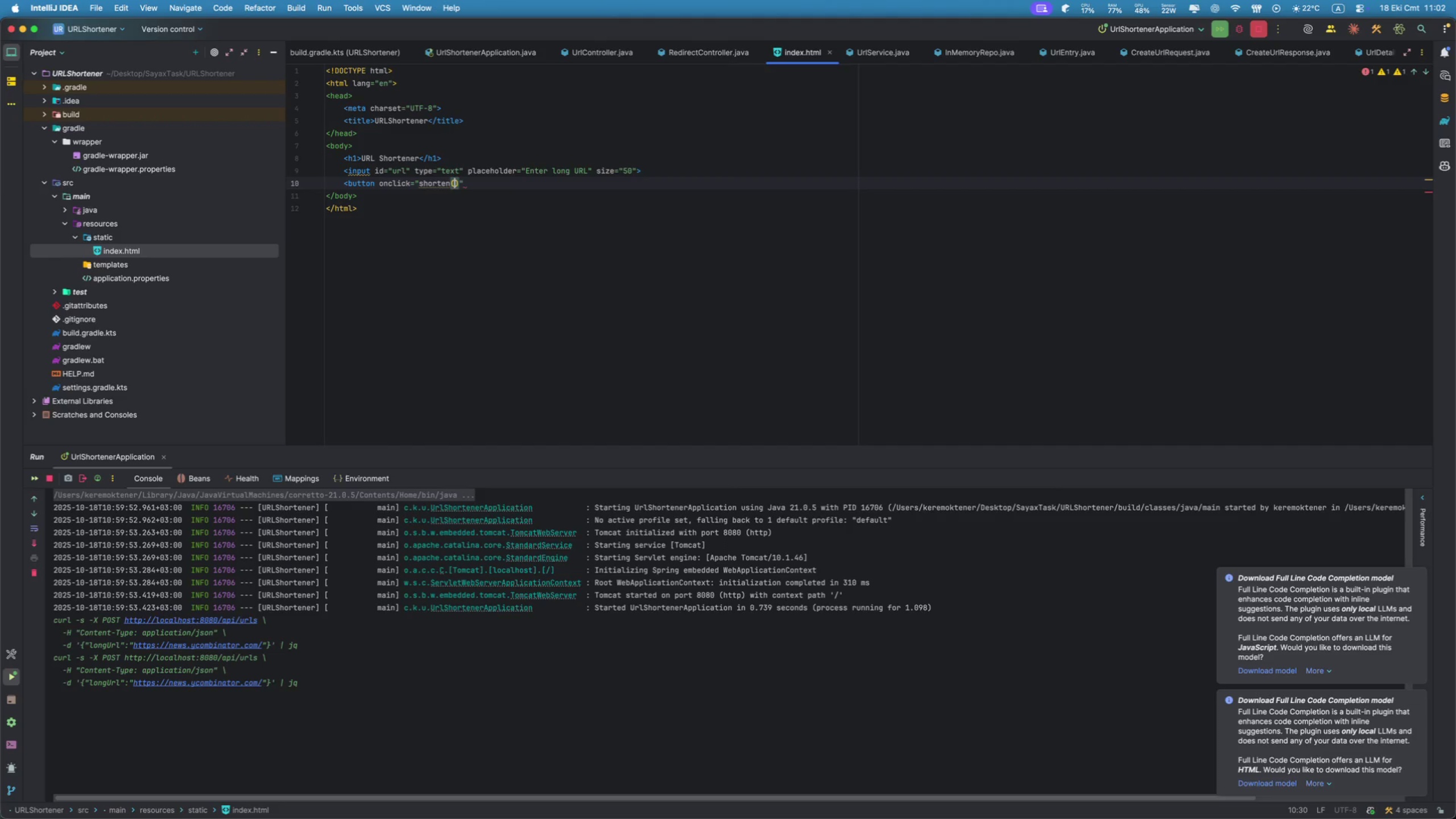 
key(ArrowRight)
 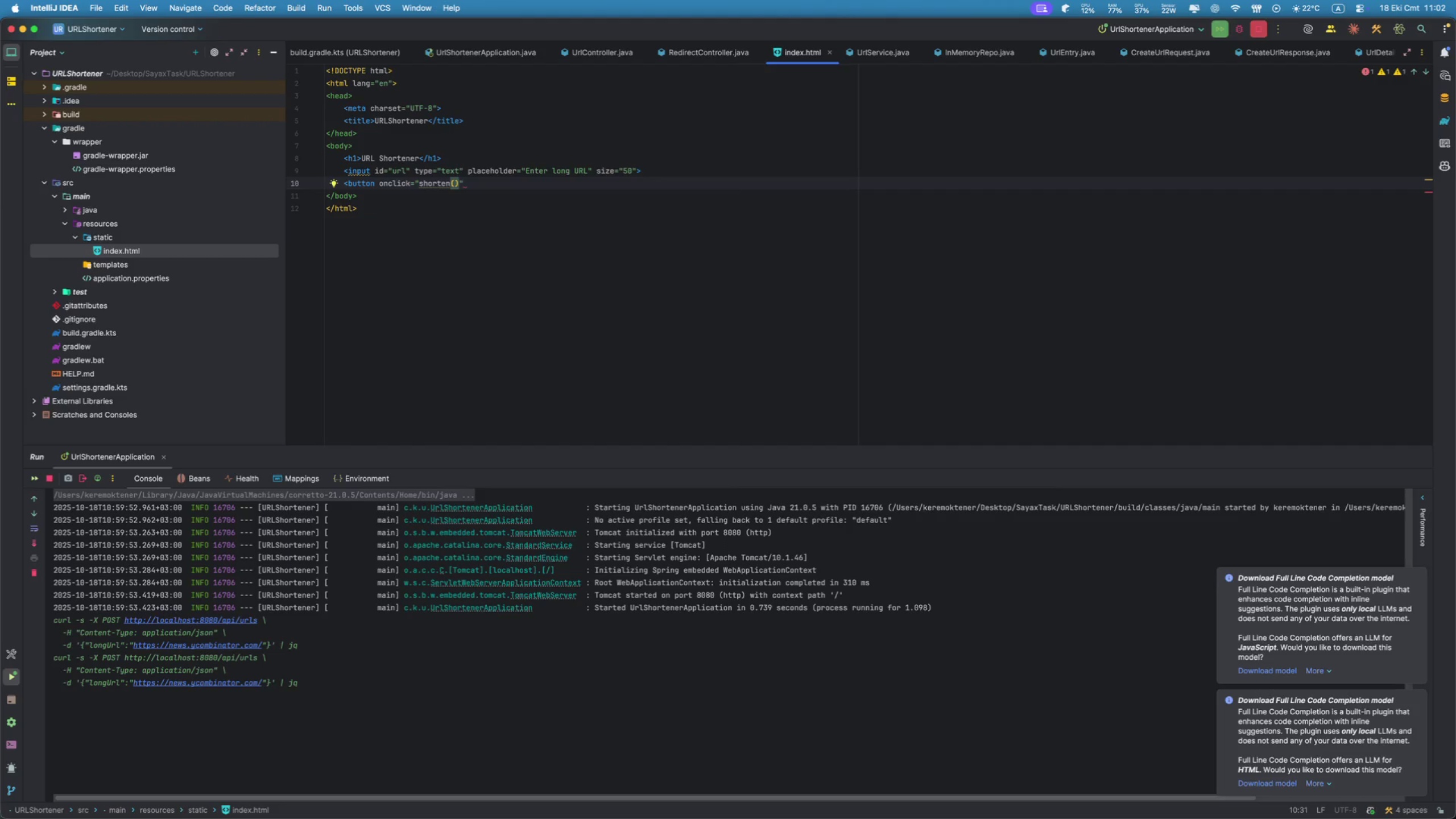 
key(ArrowRight)
 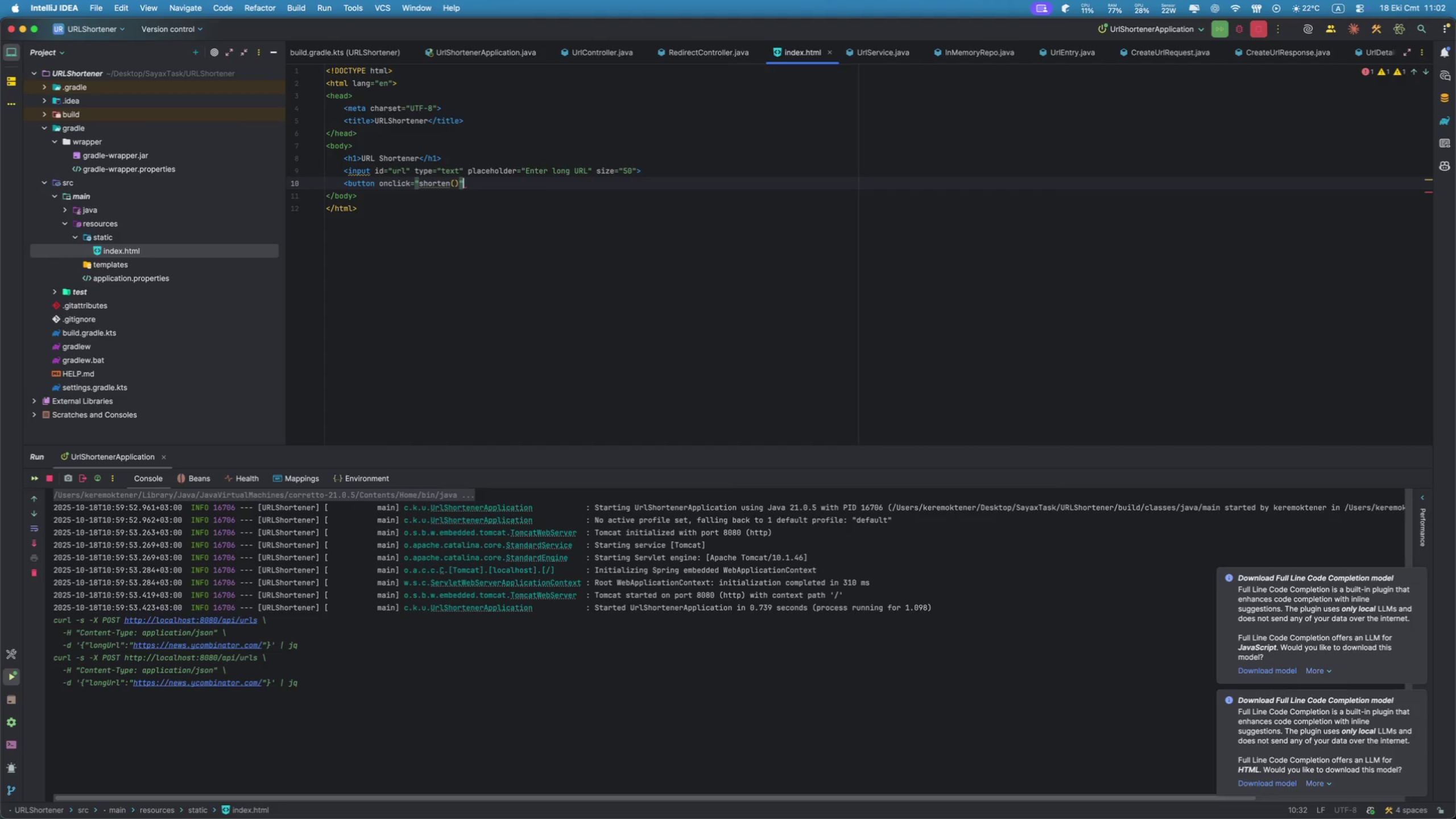 
type(>Shorten)
 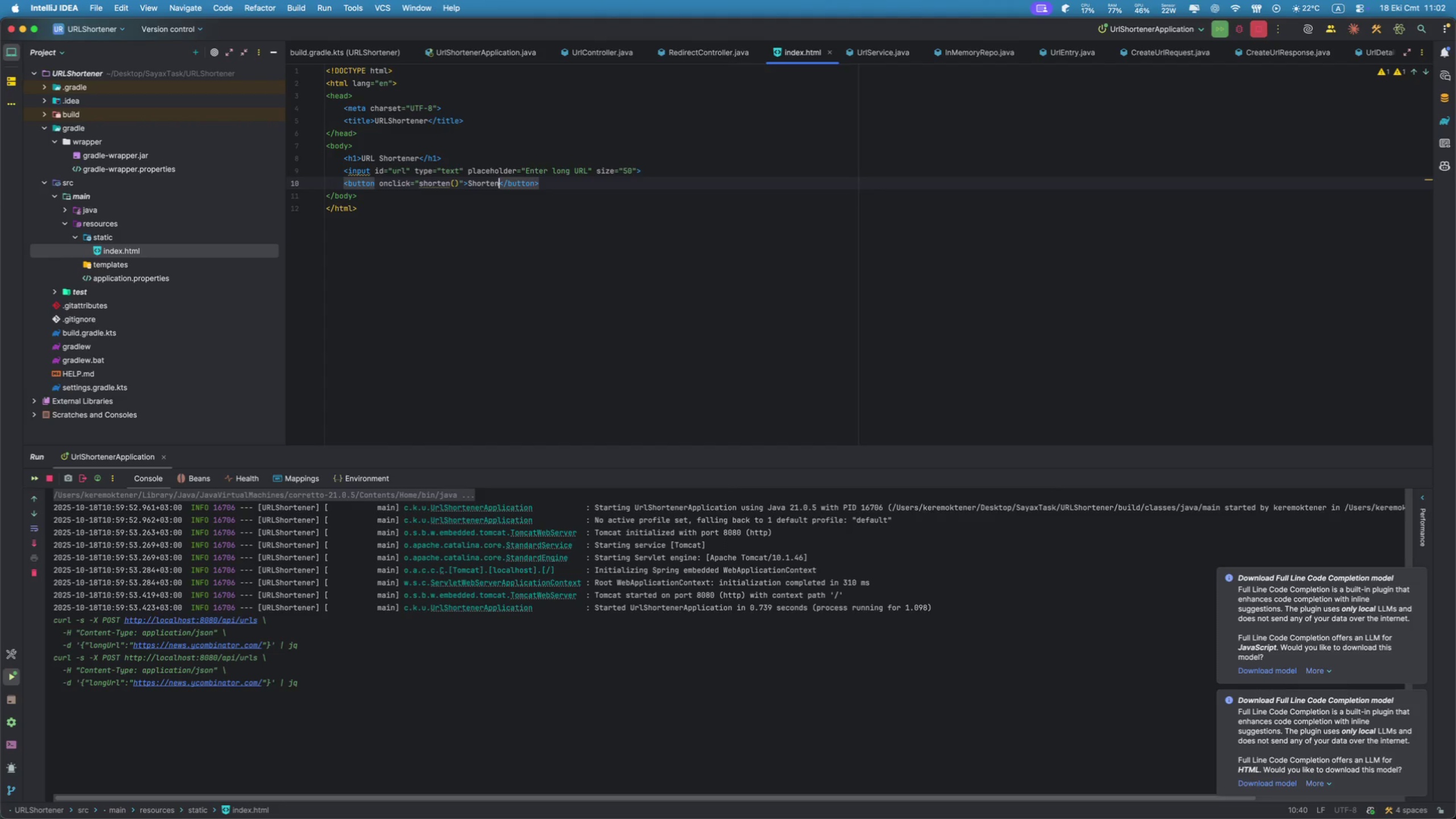 
key(Meta+ArrowRight)
 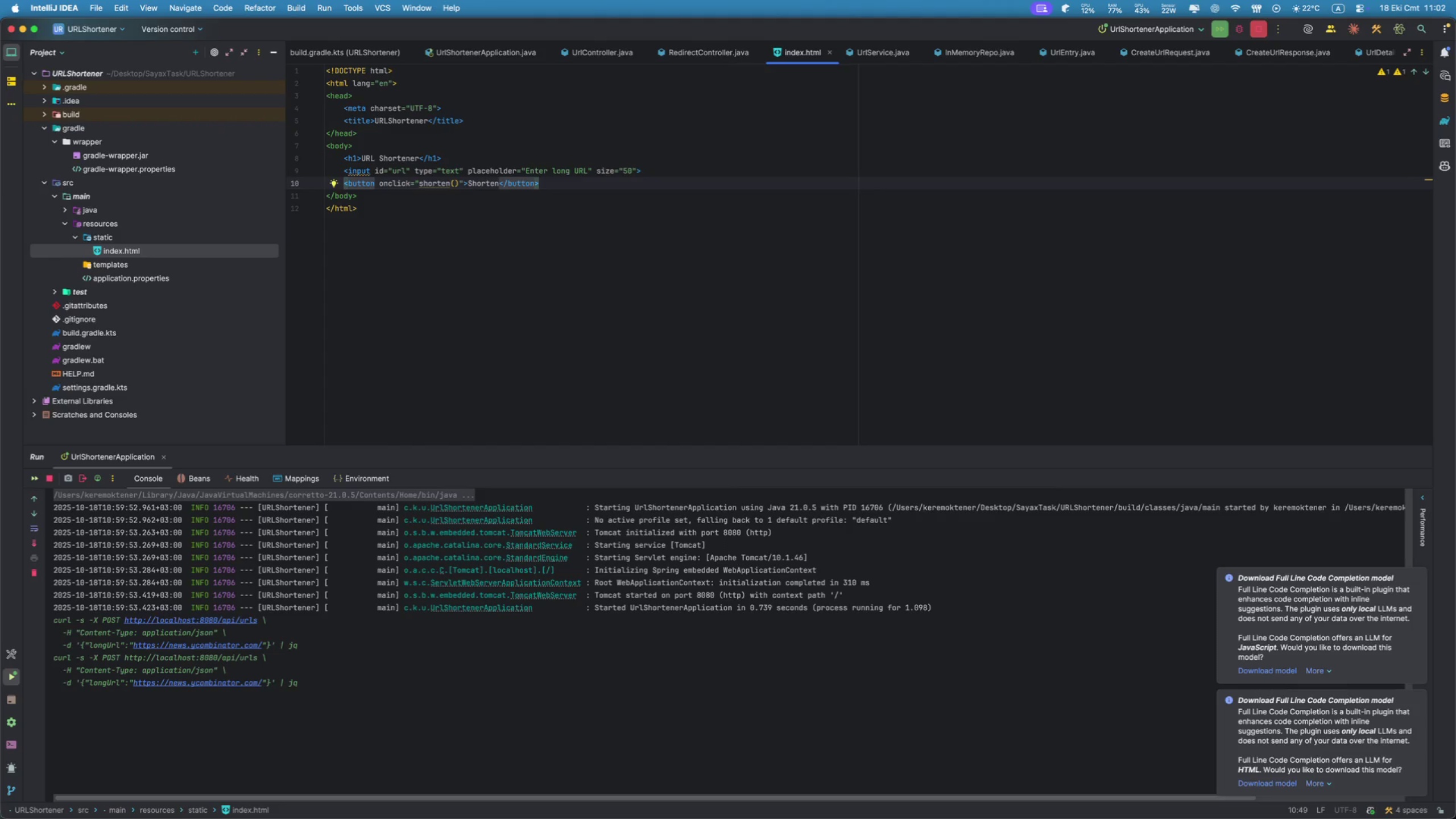 
key(Enter)
 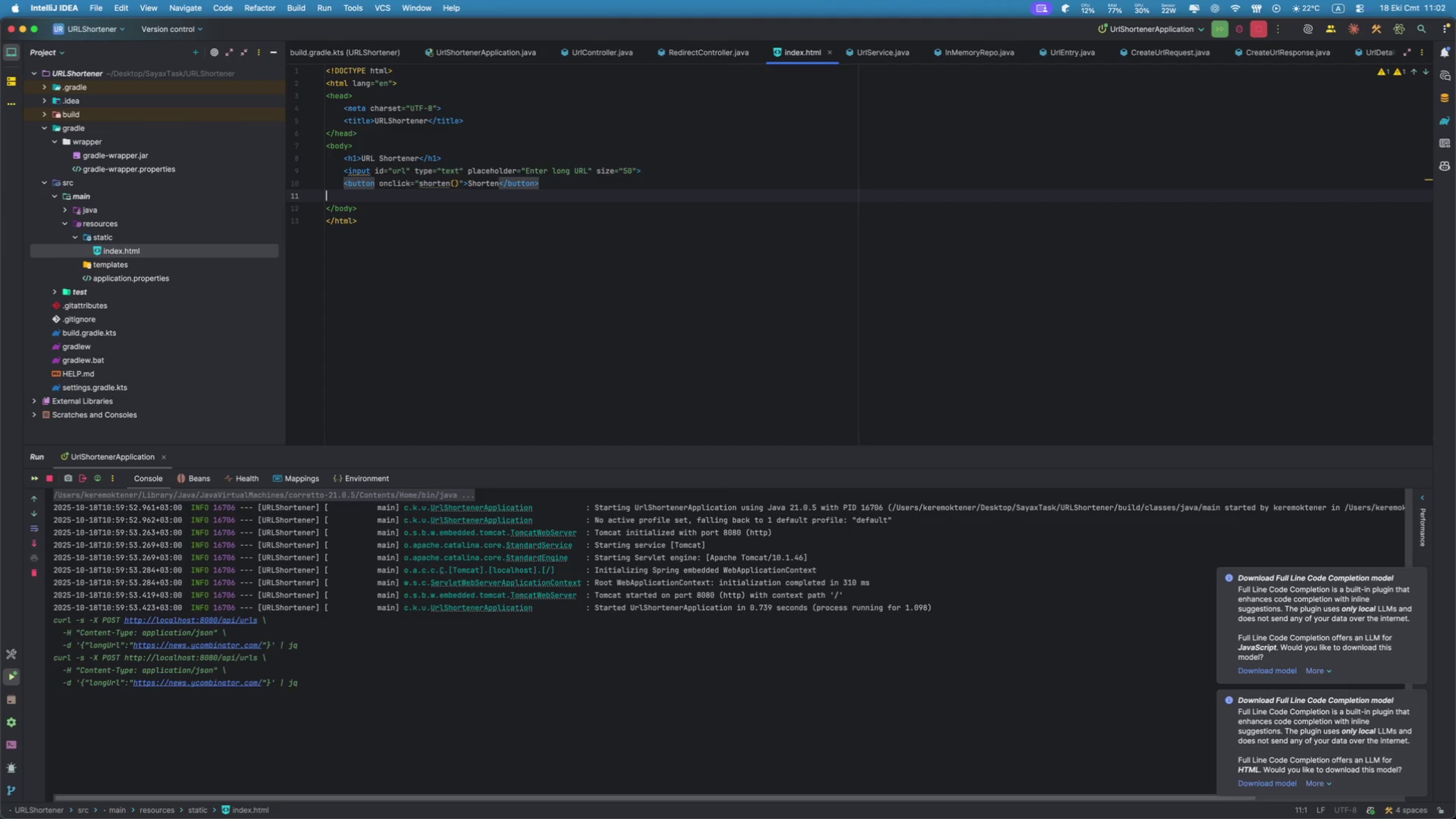 
type(<pre)
 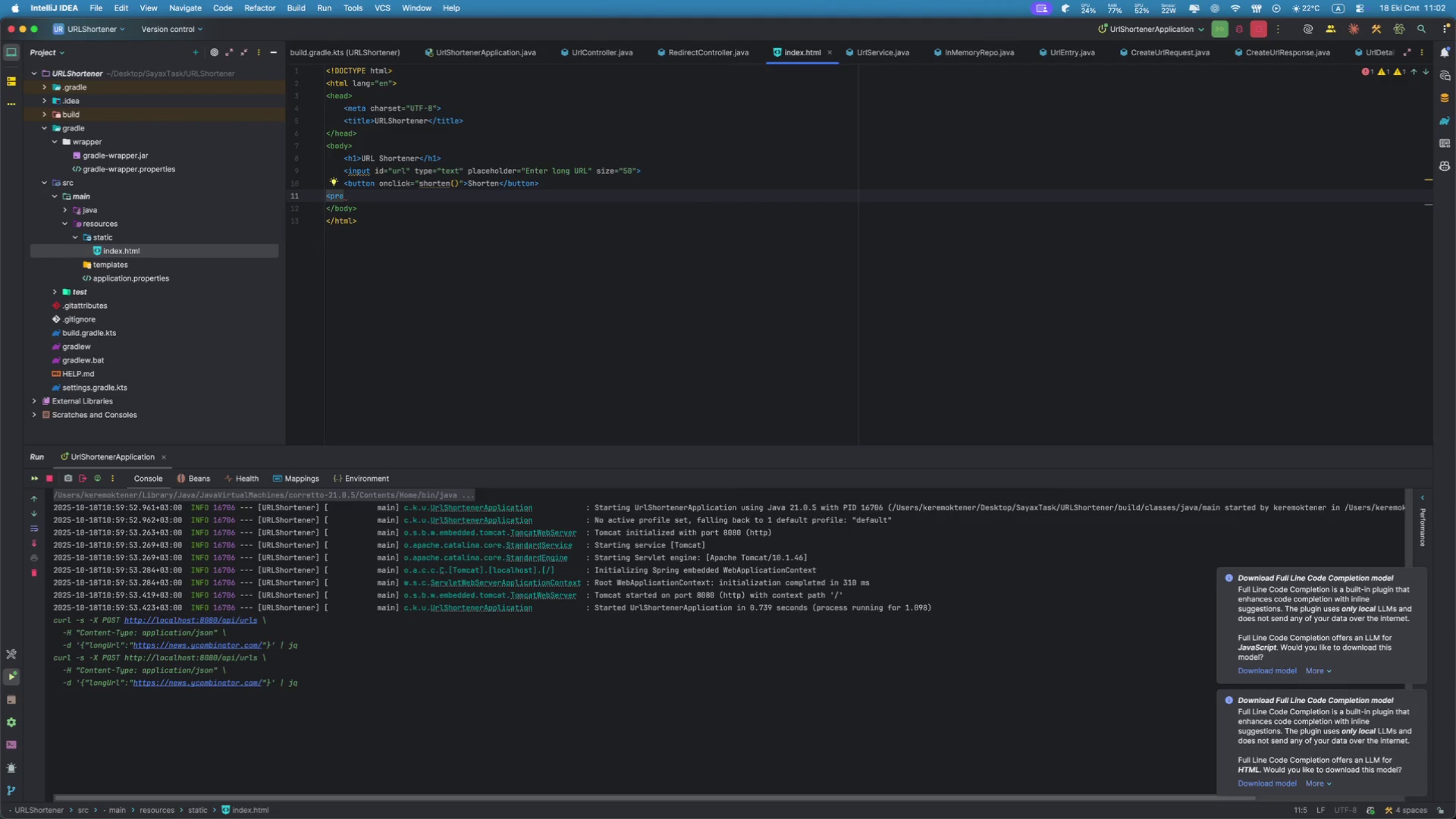 
key(ArrowLeft)
 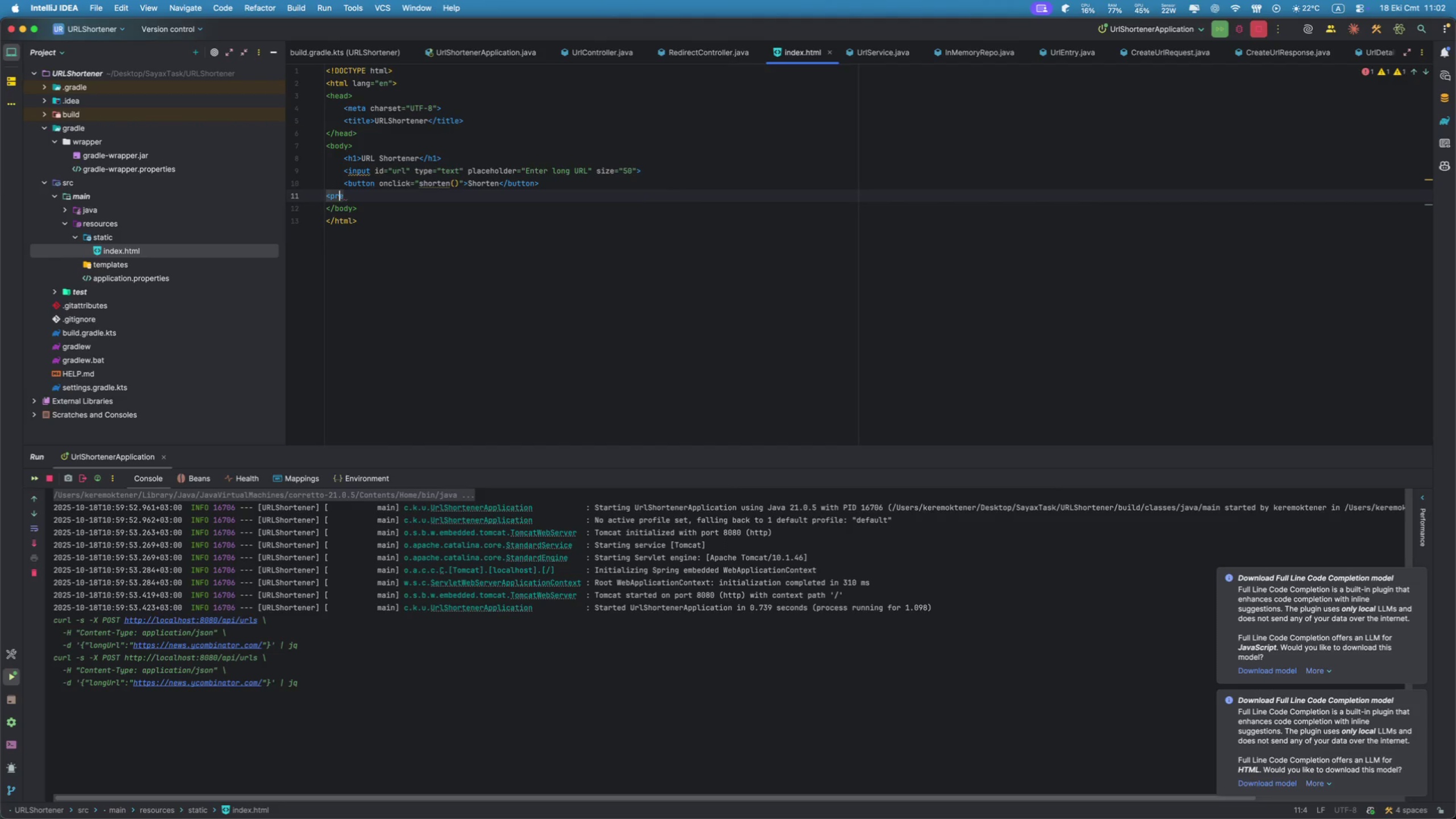 
key(ArrowLeft)
 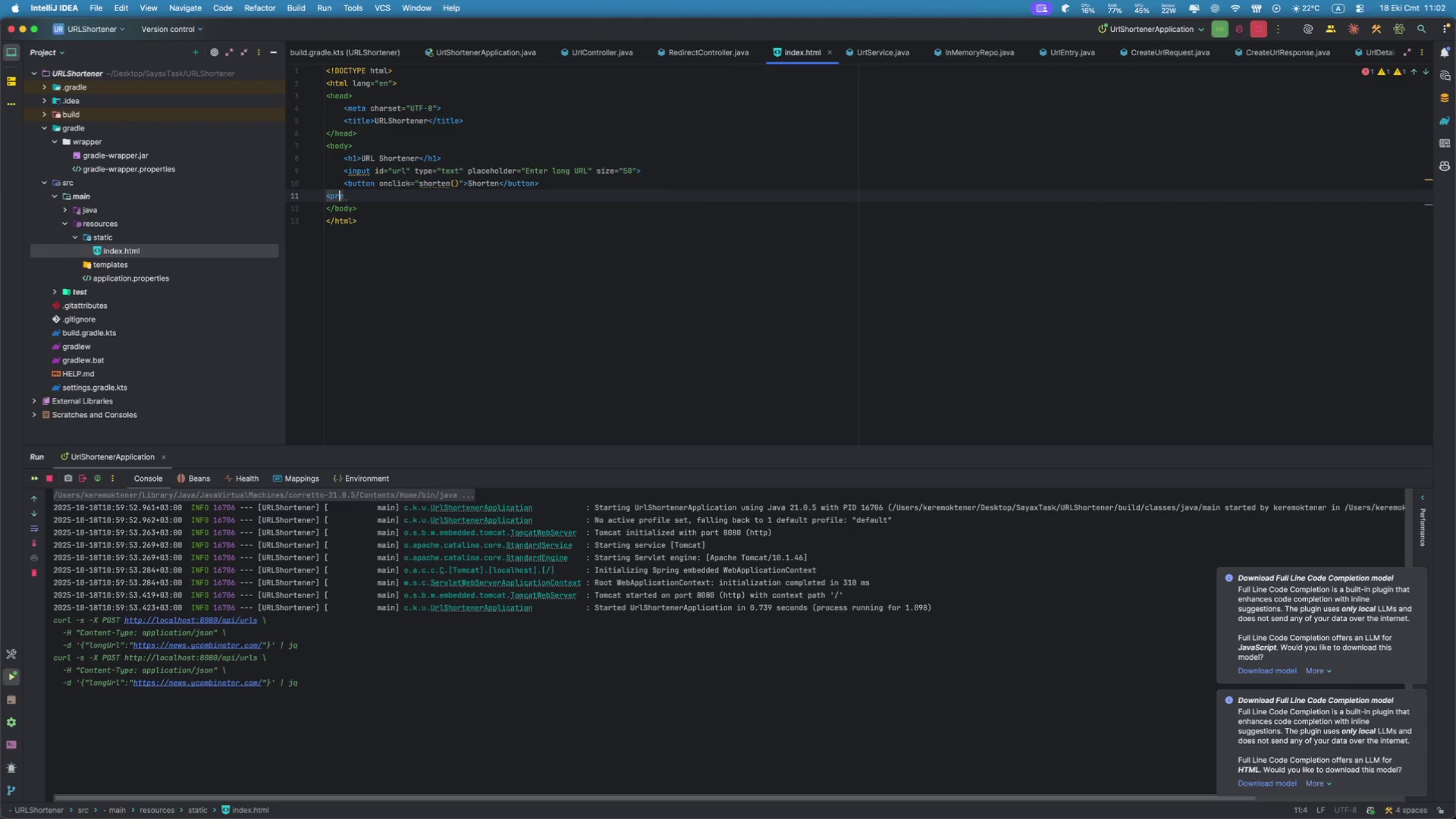 
key(ArrowLeft)
 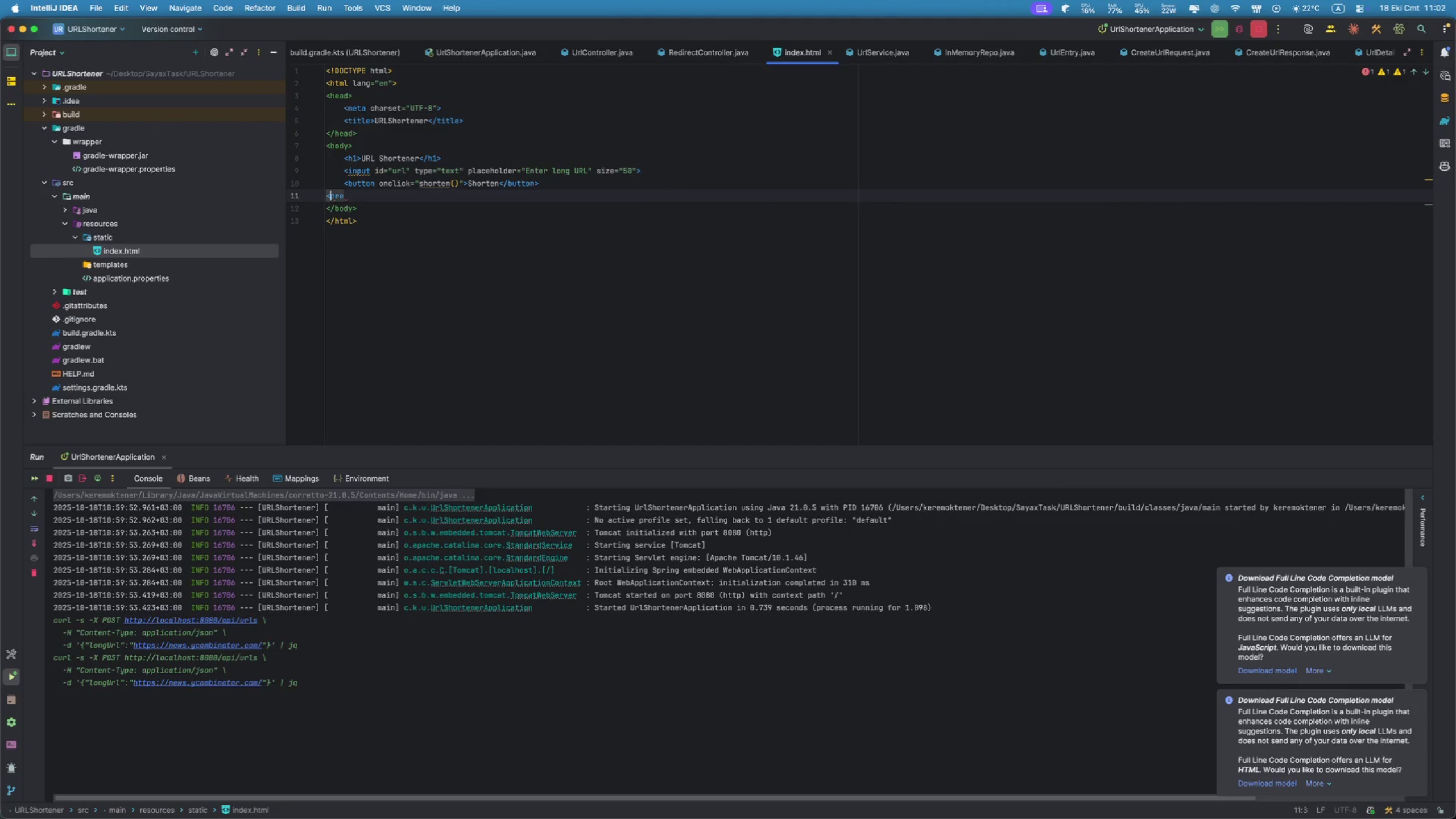 
key(ArrowLeft)
 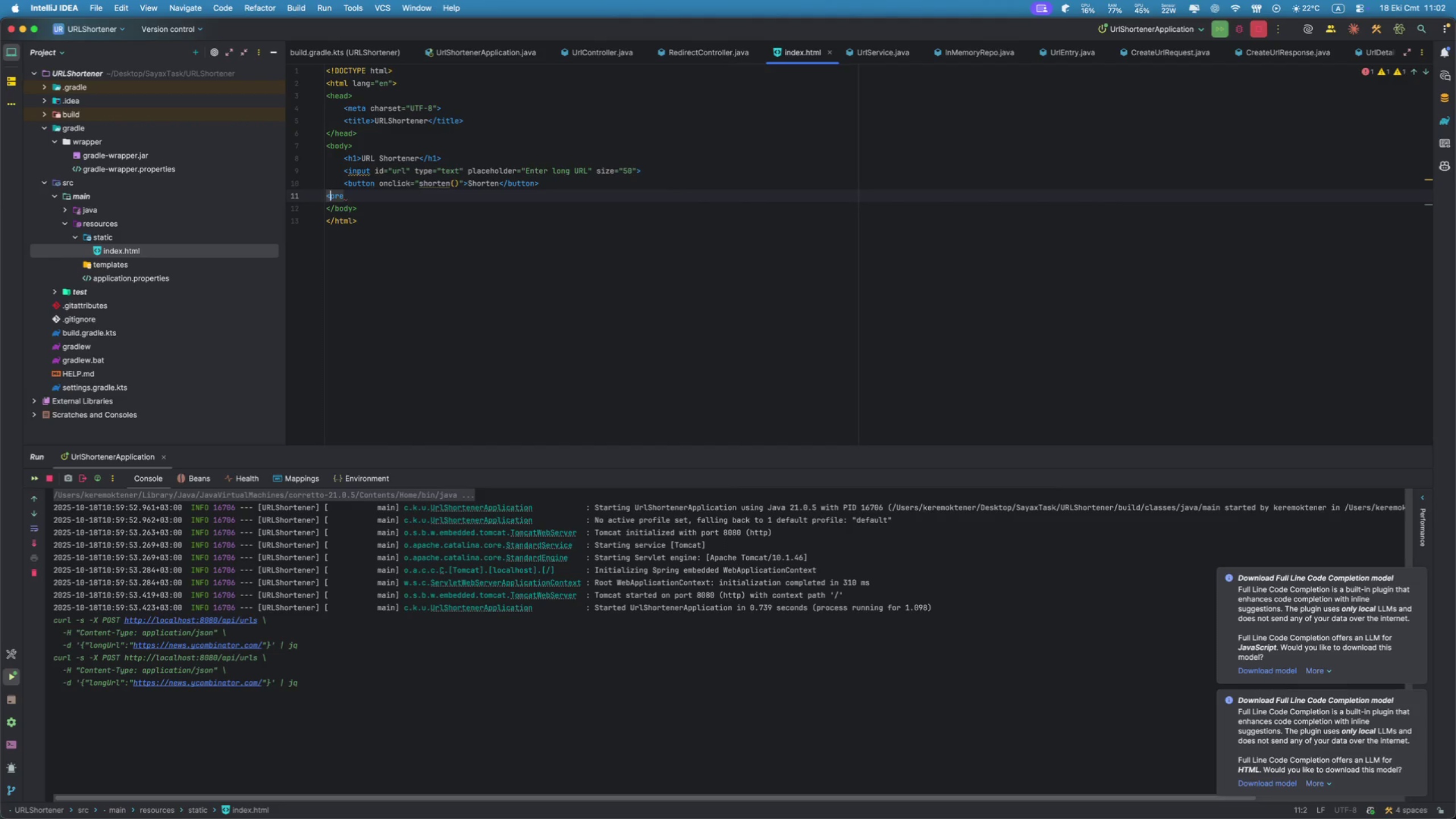 
key(Tab)
 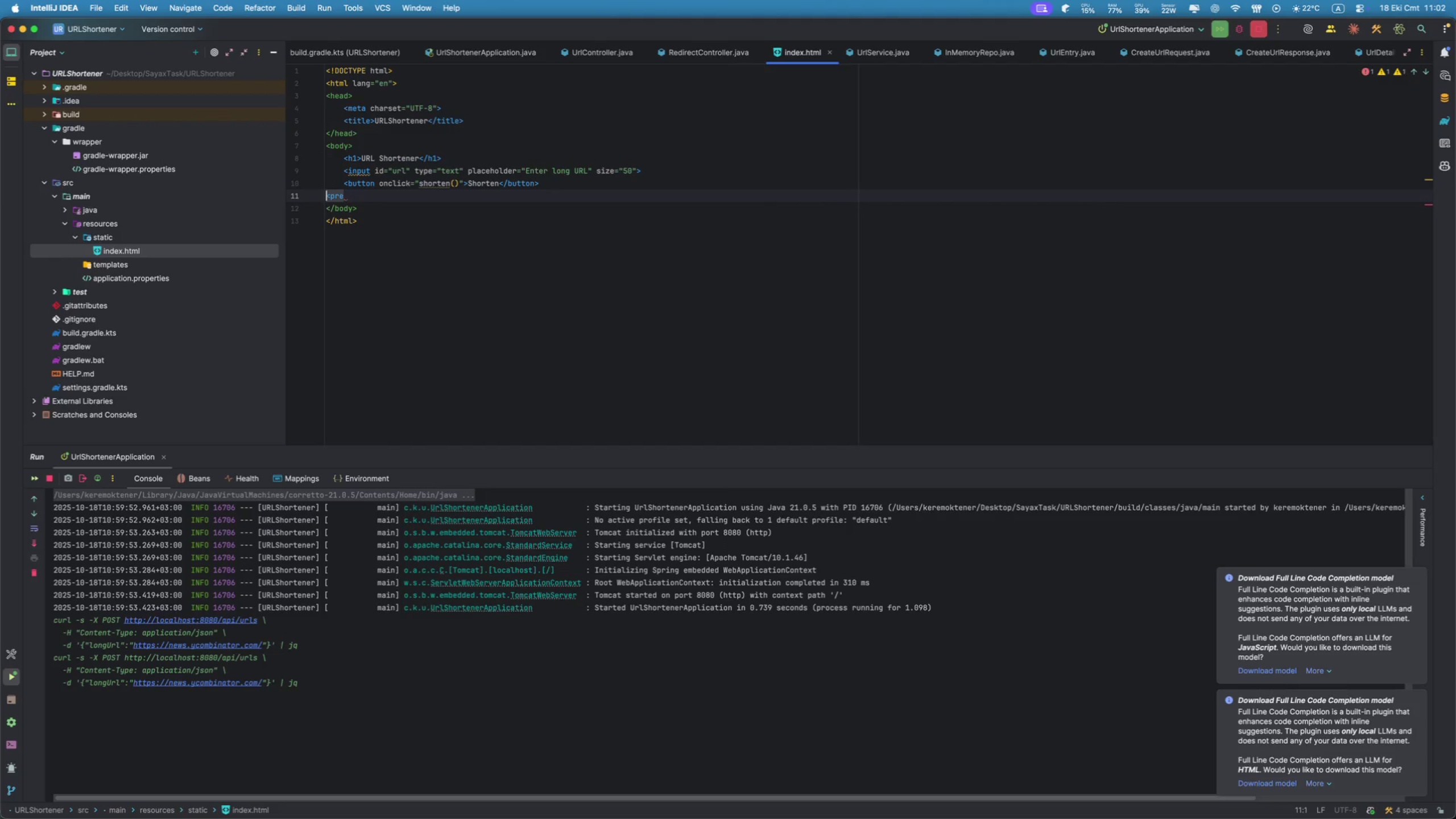 
key(ArrowRight)
 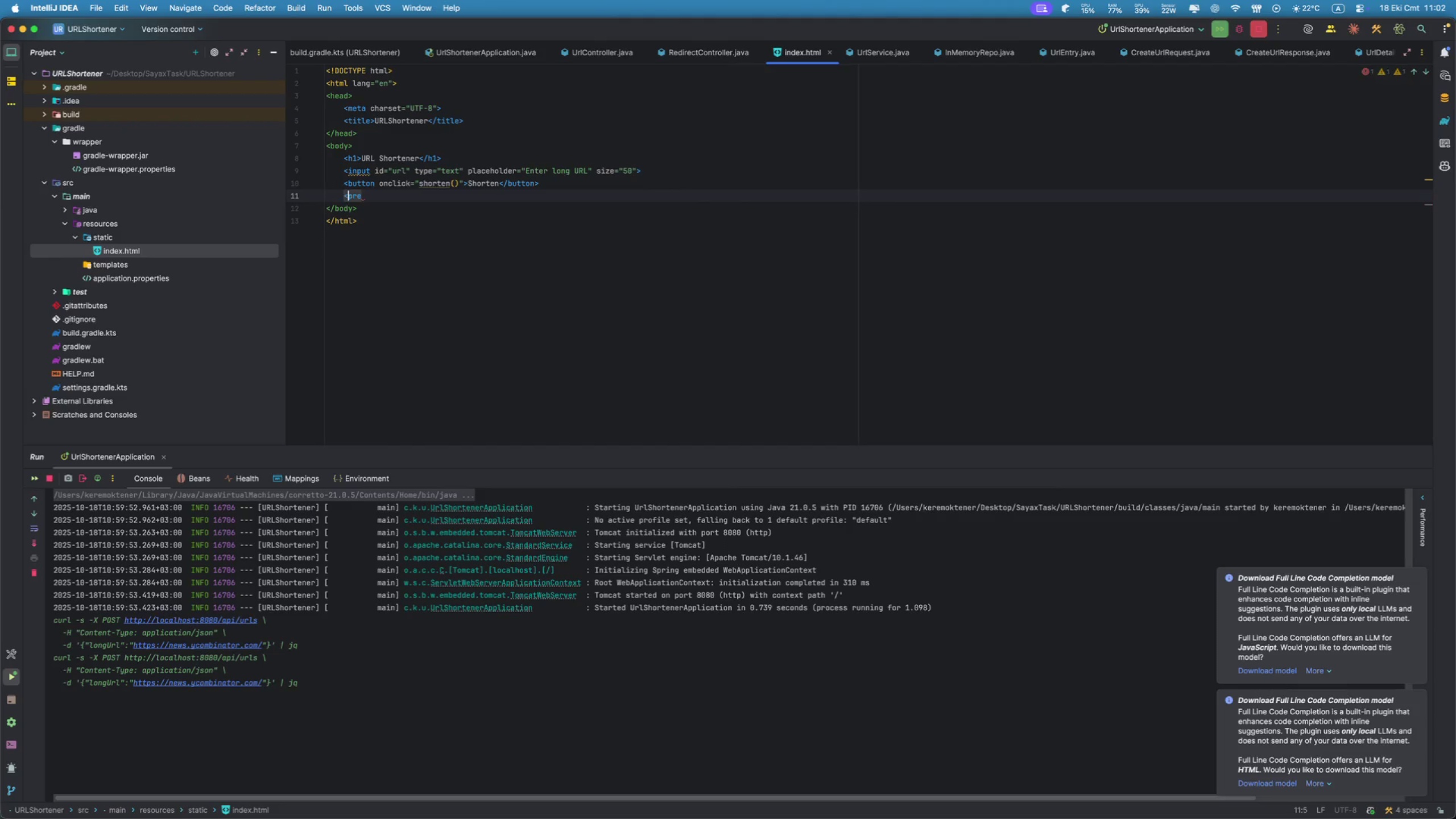 
key(ArrowRight)
 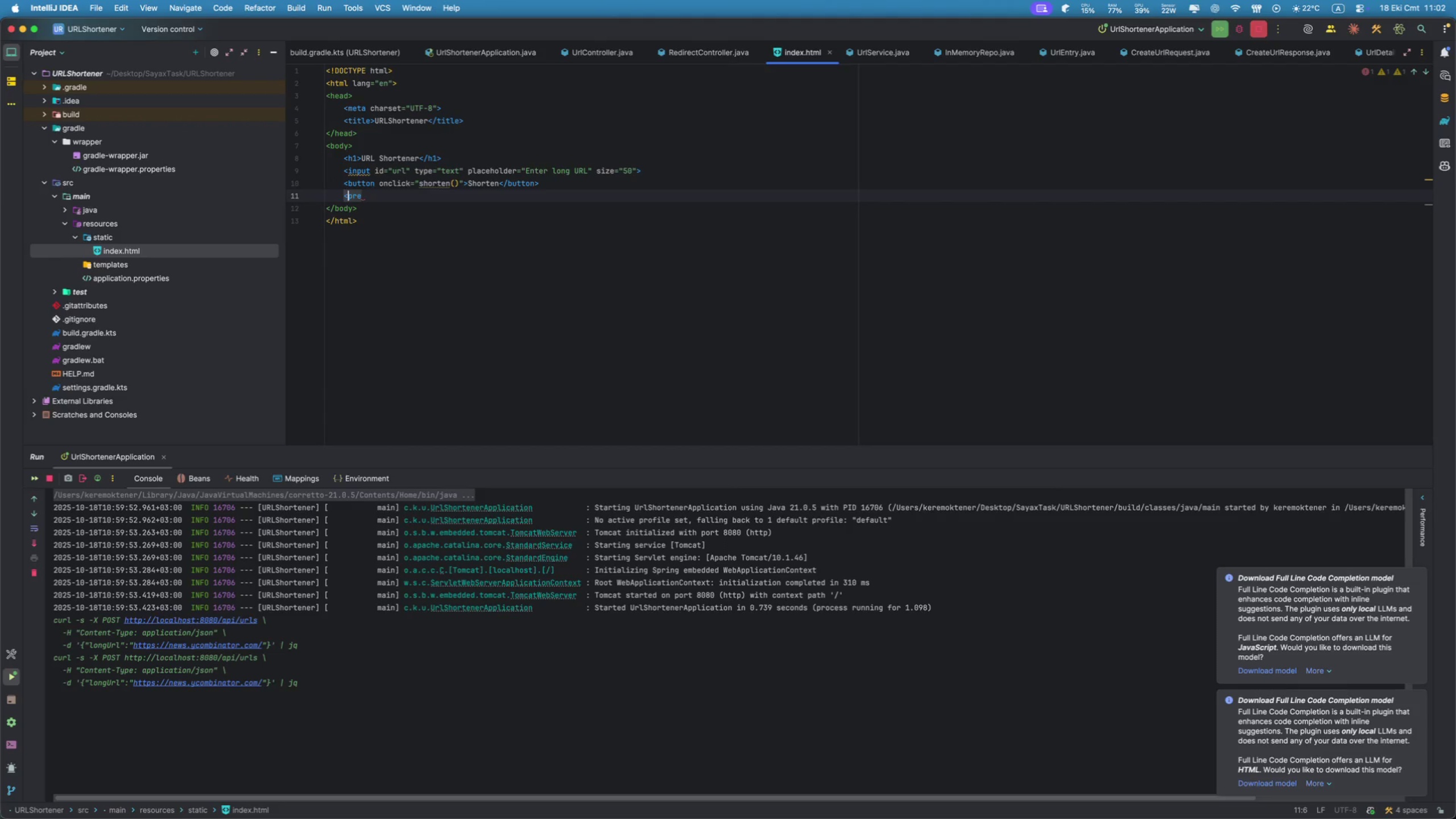 
key(ArrowRight)
 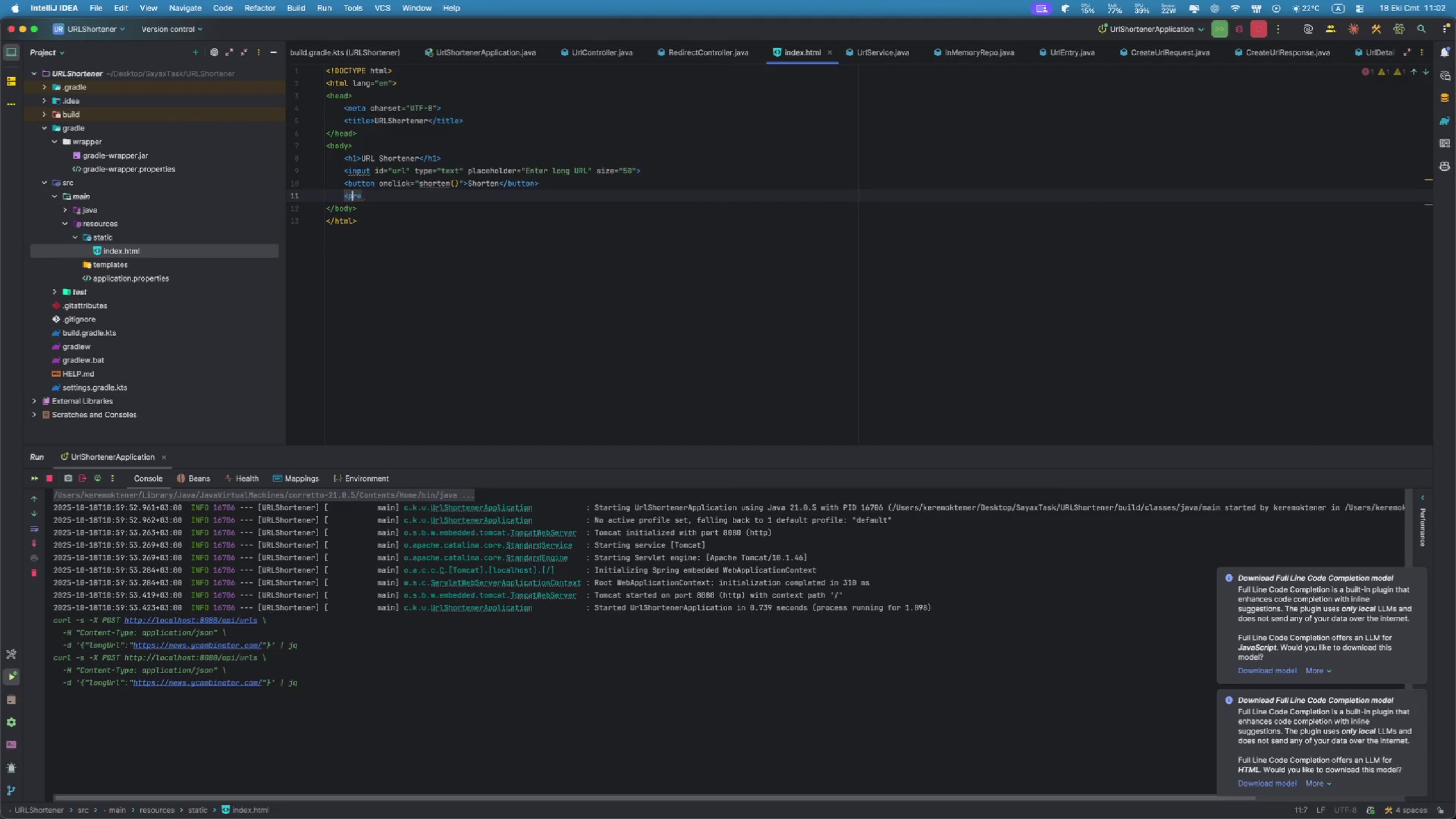 
key(ArrowRight)
 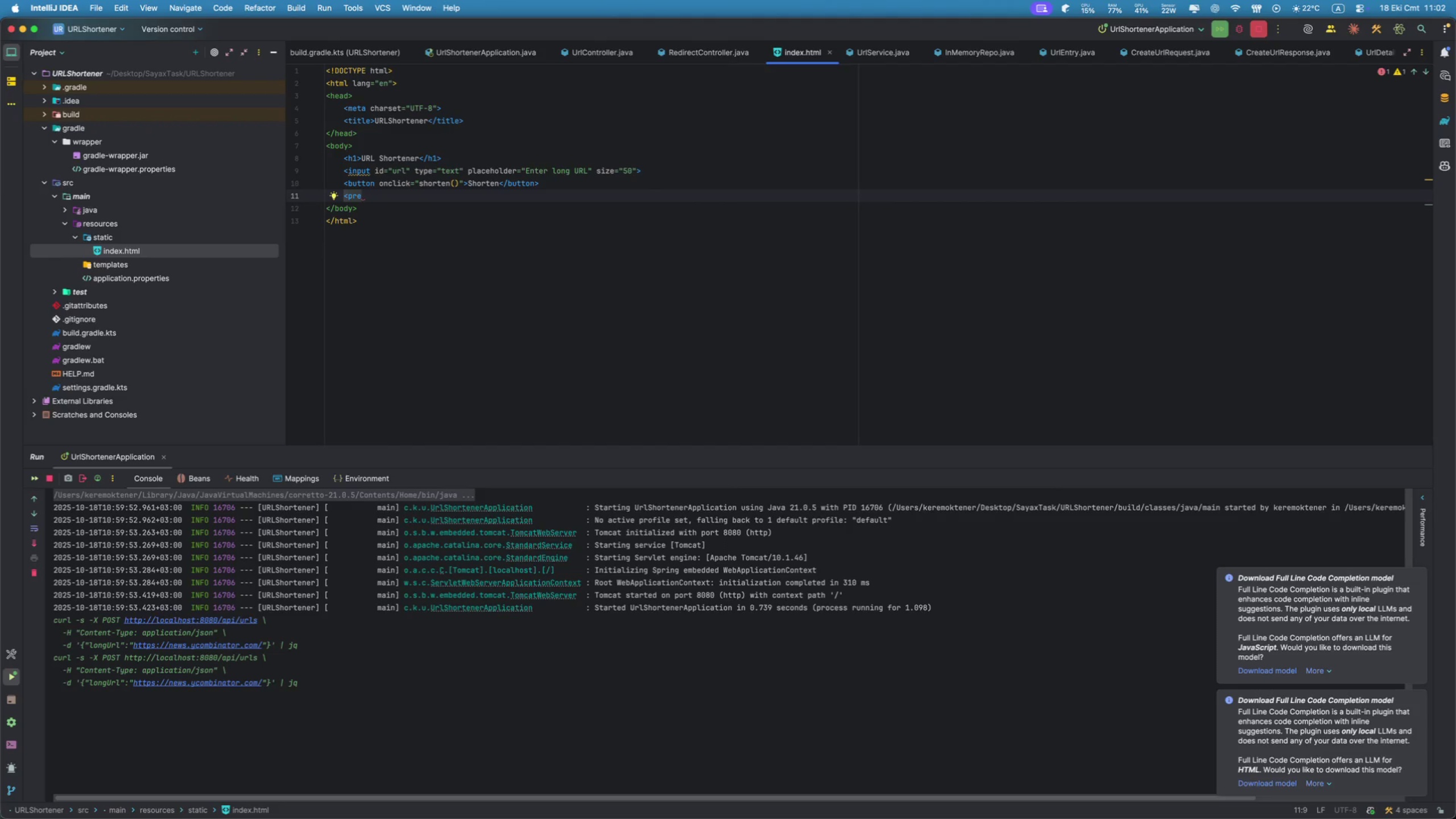 
type( id="resuy)
key(Backspace)
type(lt)
 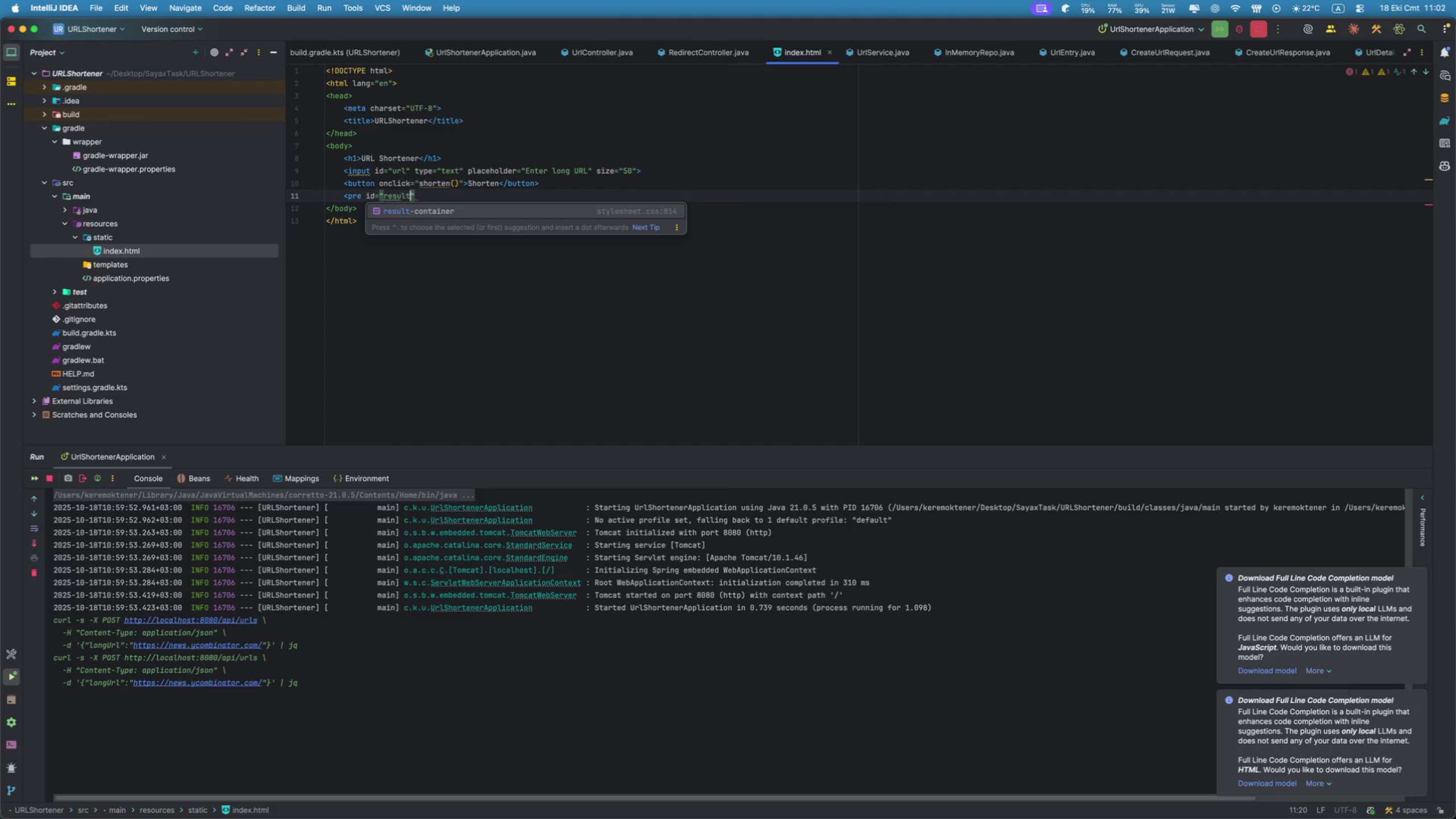 
key(ArrowRight)
 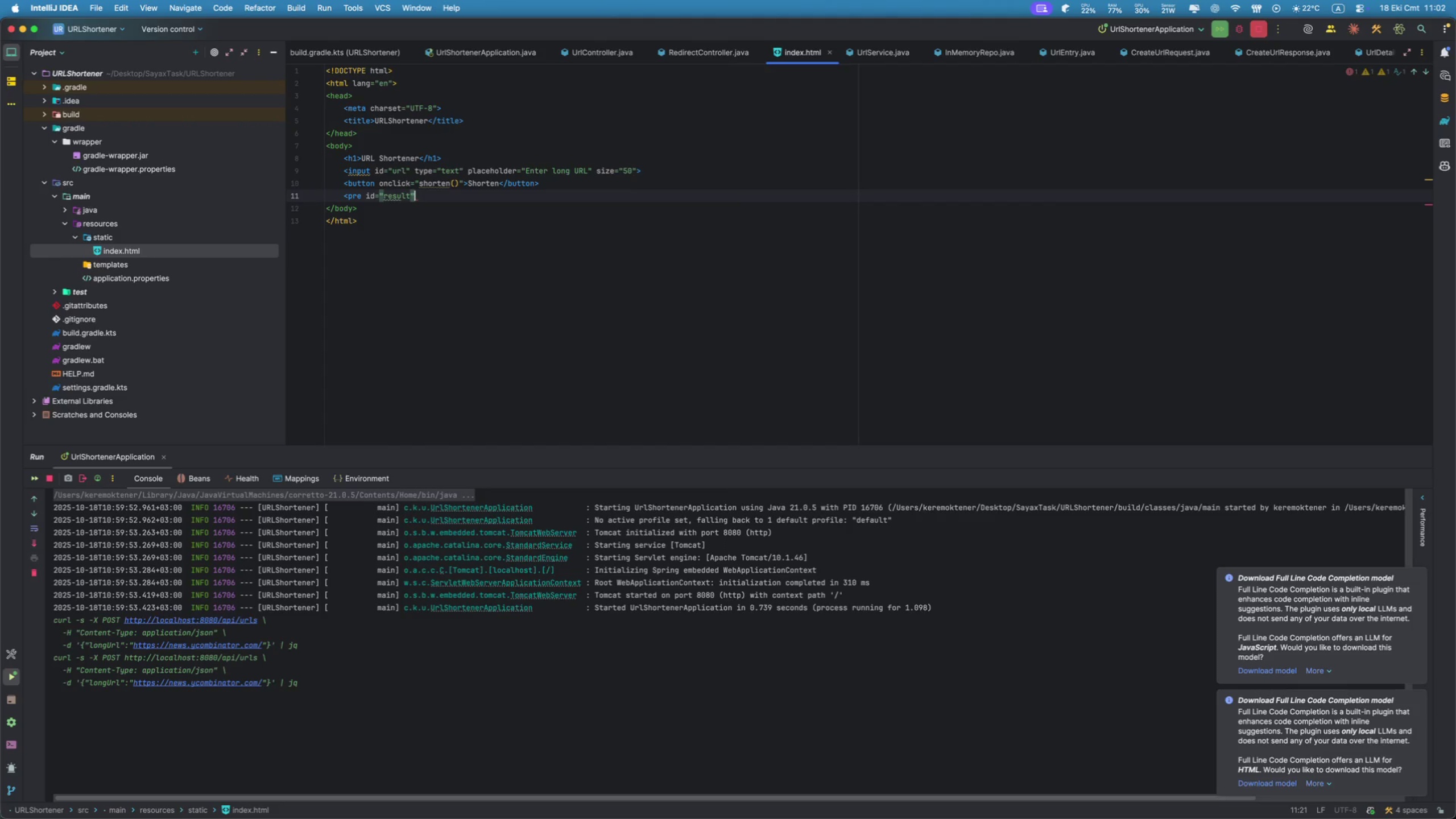 
key(Shift+Period)
 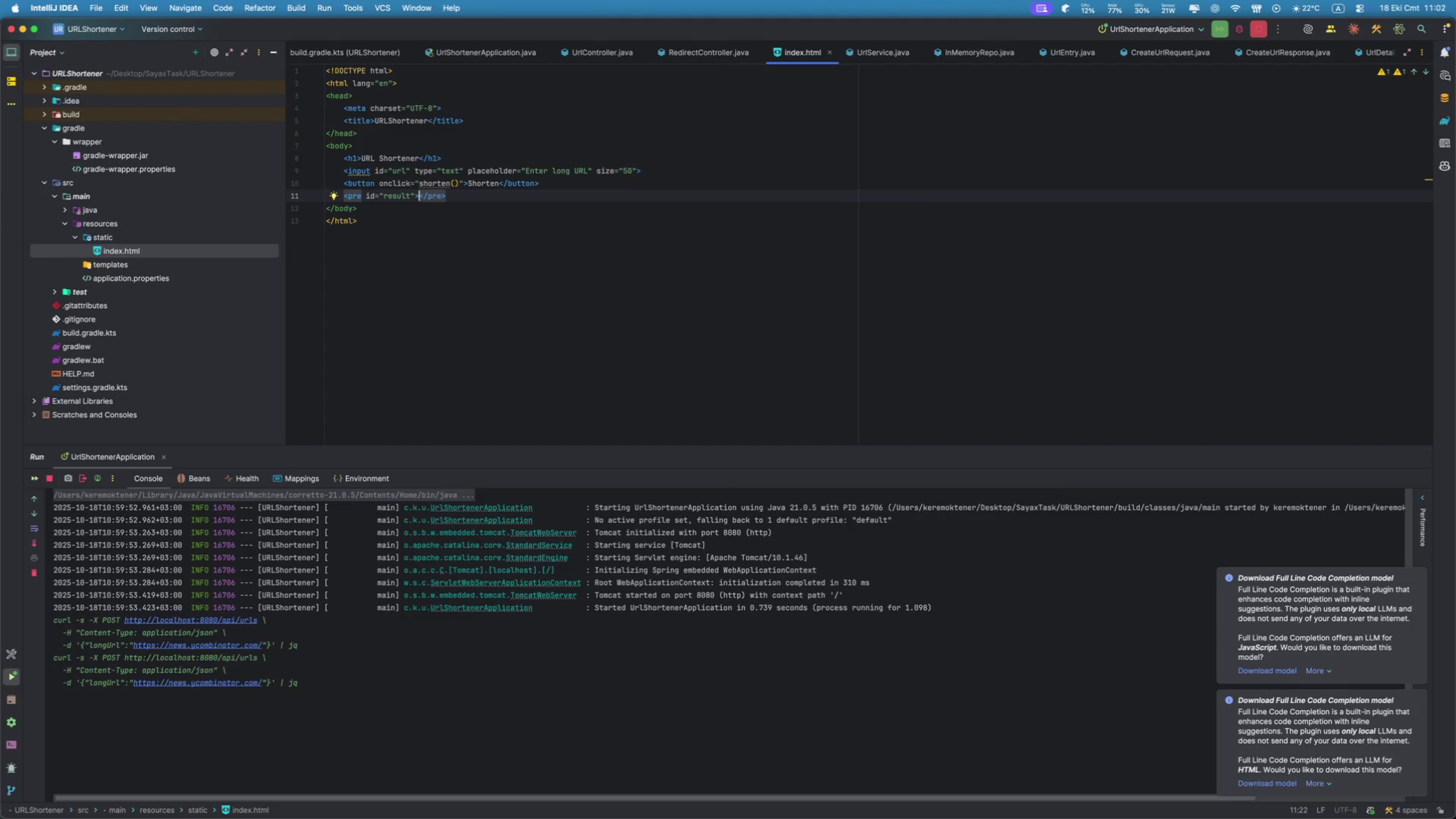 
key(ArrowRight)
 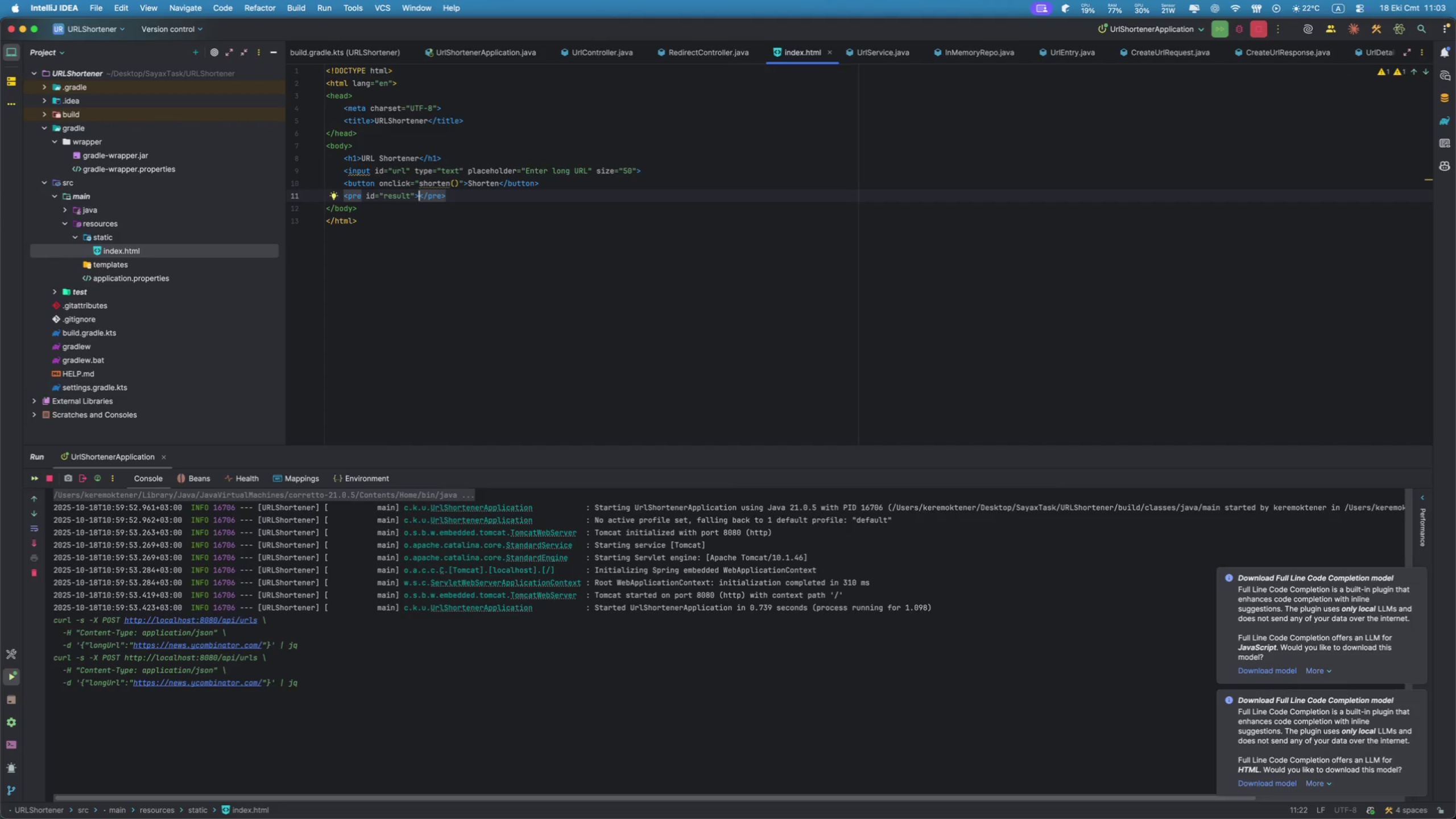 
key(ArrowRight)
 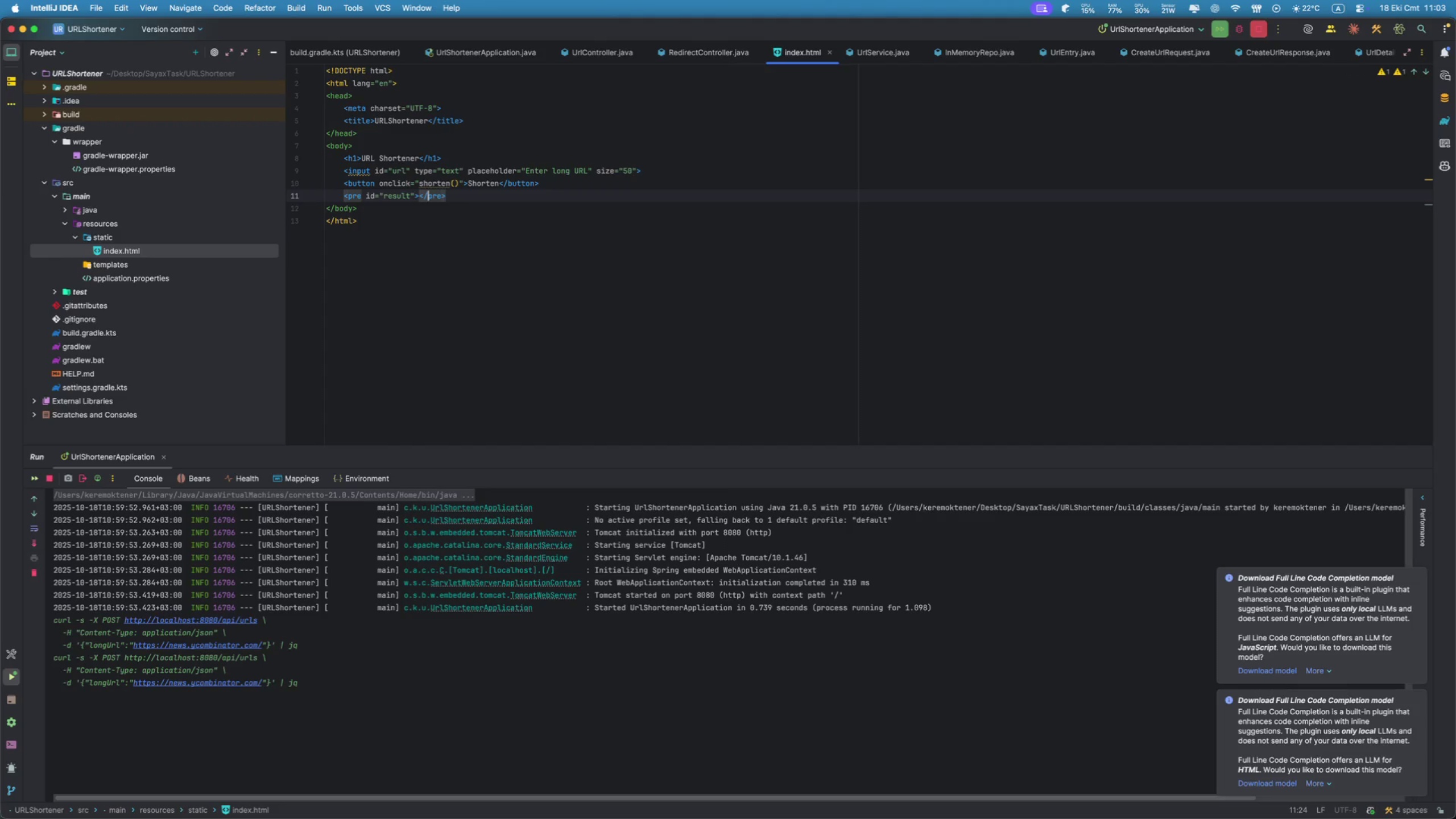 
key(Meta+ArrowRight)
 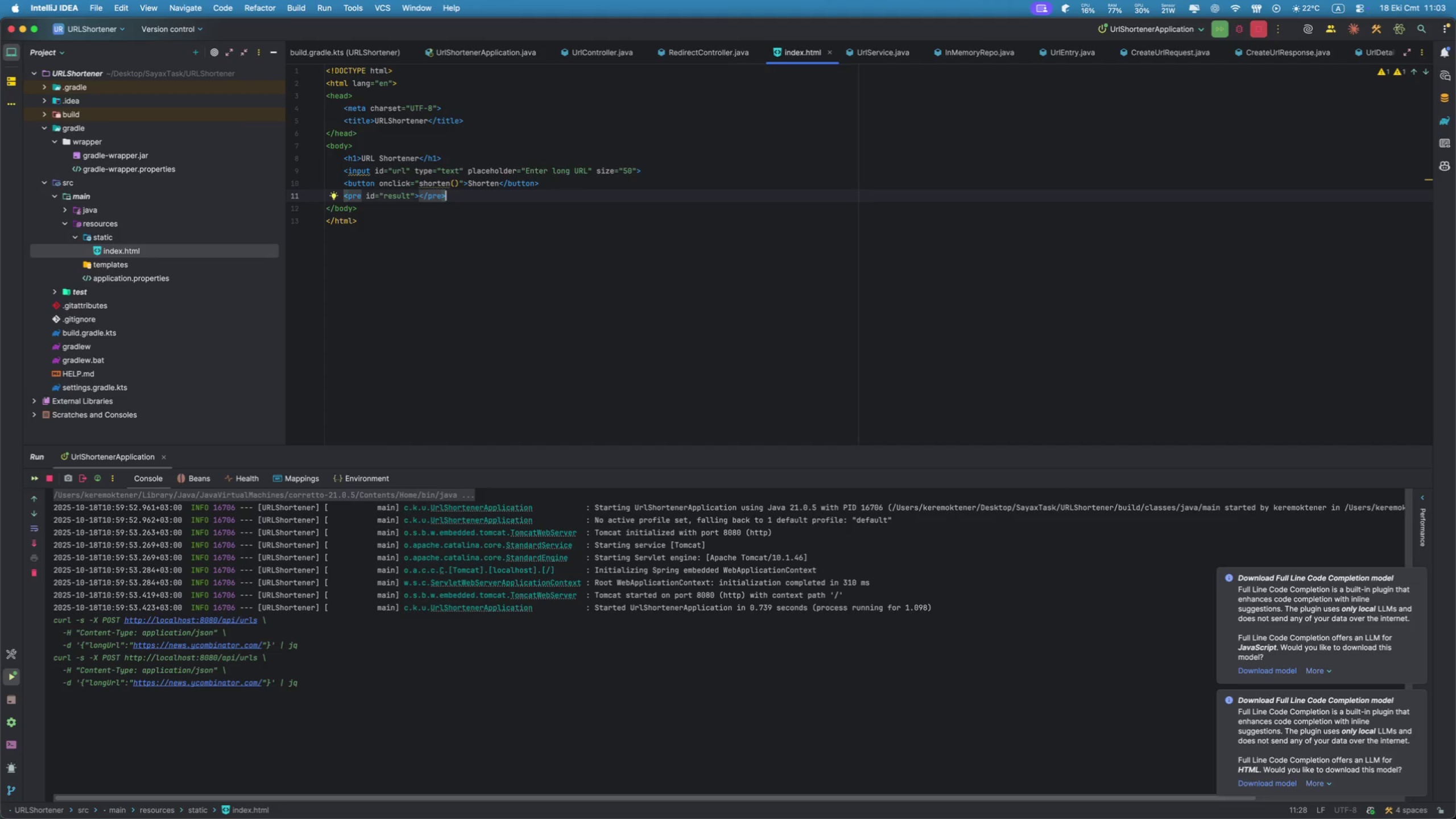 
key(Enter)
 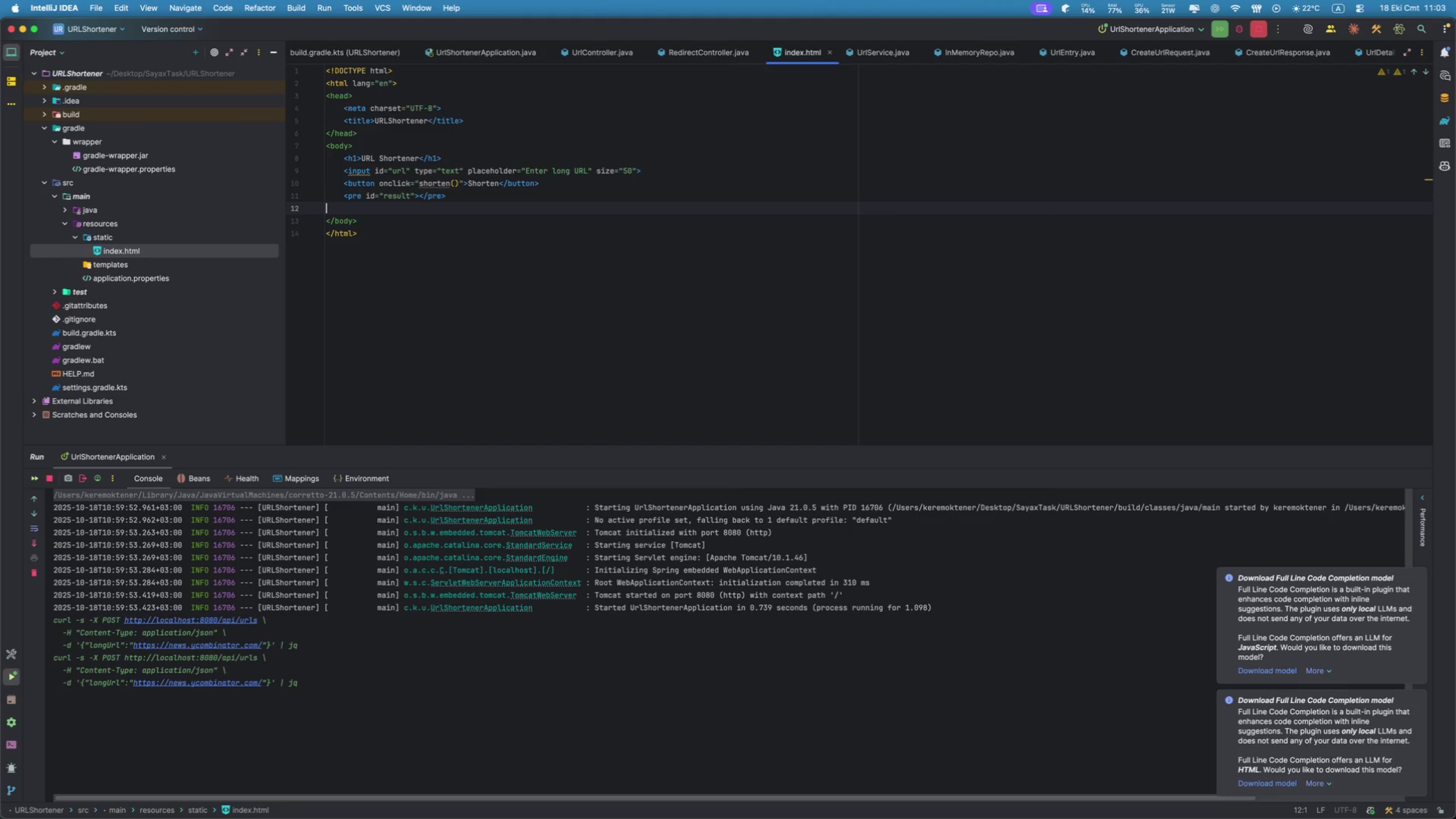 
key(Tab)
type(,script)
key(Backspace)
key(Backspace)
key(Backspace)
key(Backspace)
key(Backspace)
key(Backspace)
key(Backspace)
type(<scr)
 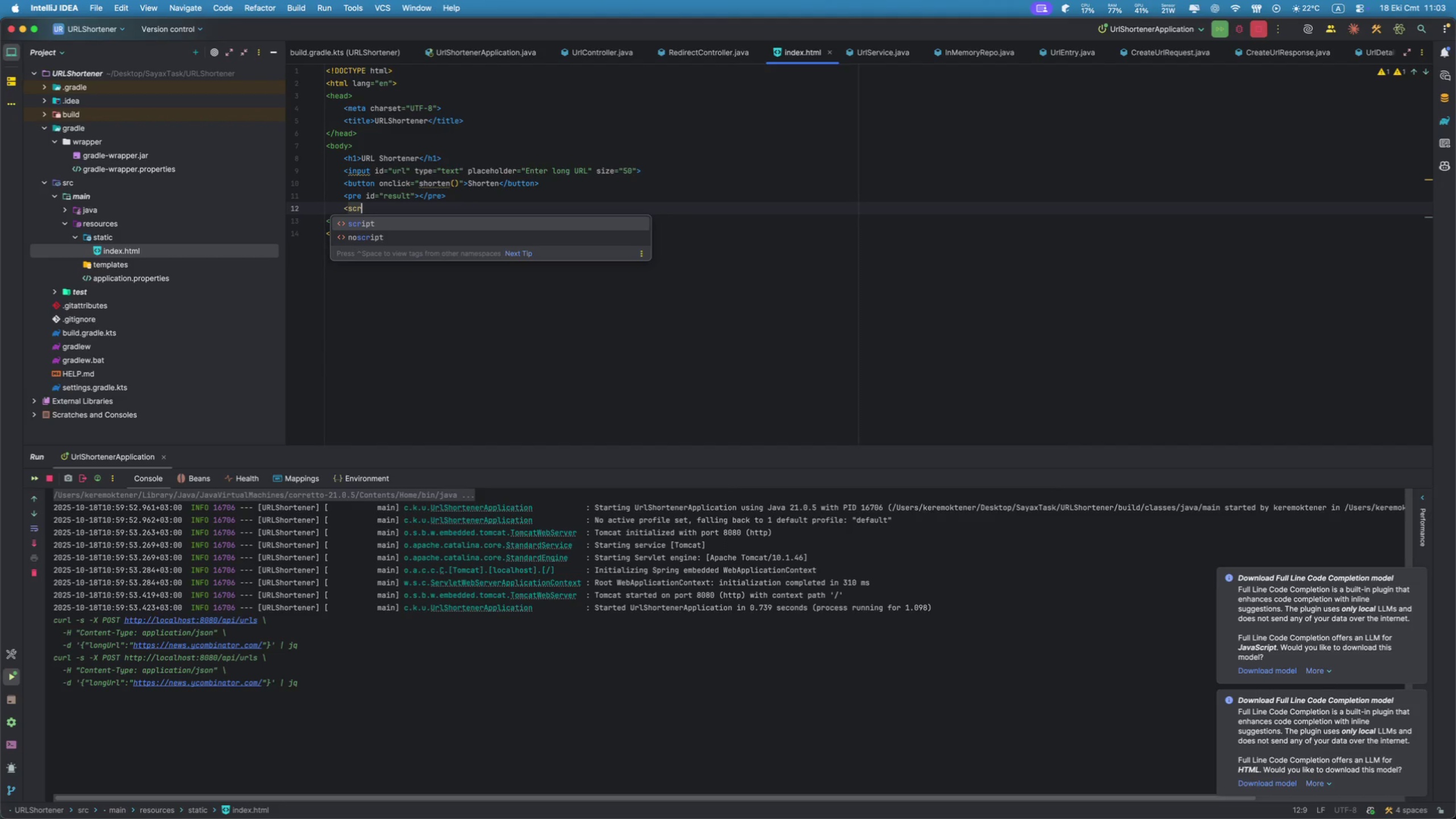 
key(Enter)
 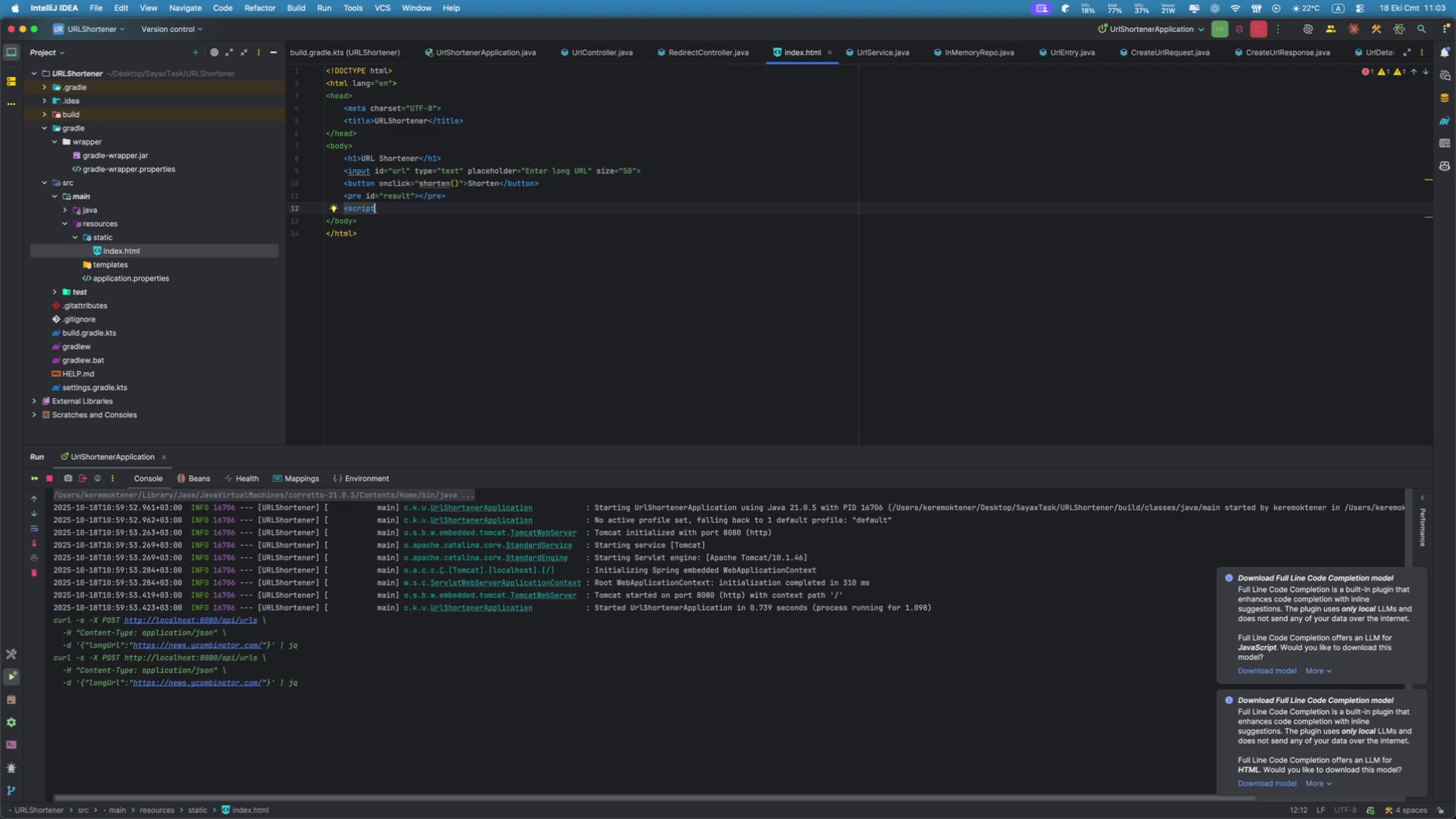 
key(Shift+Period)
 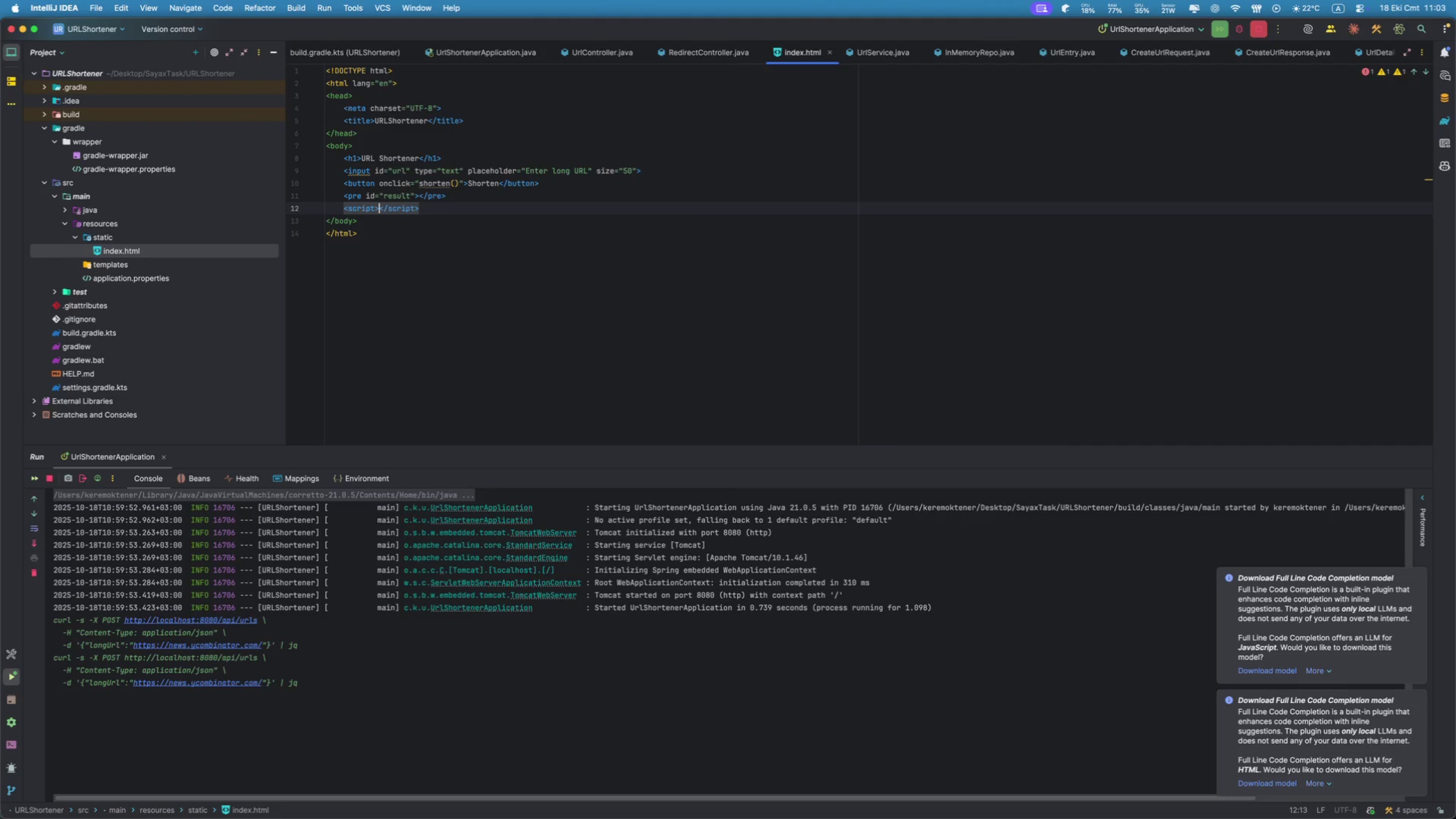 
key(Enter)
 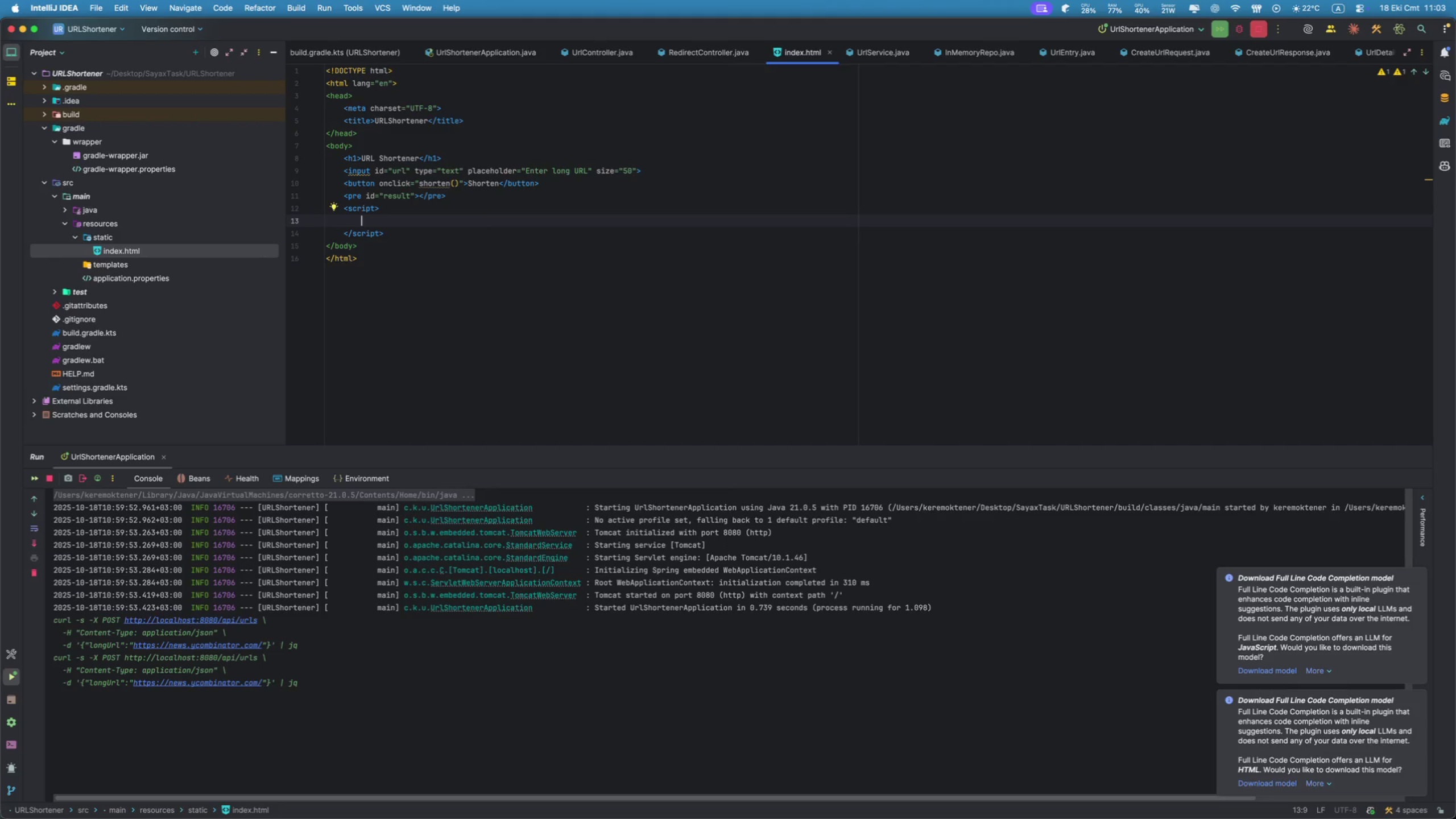 
type(as)
 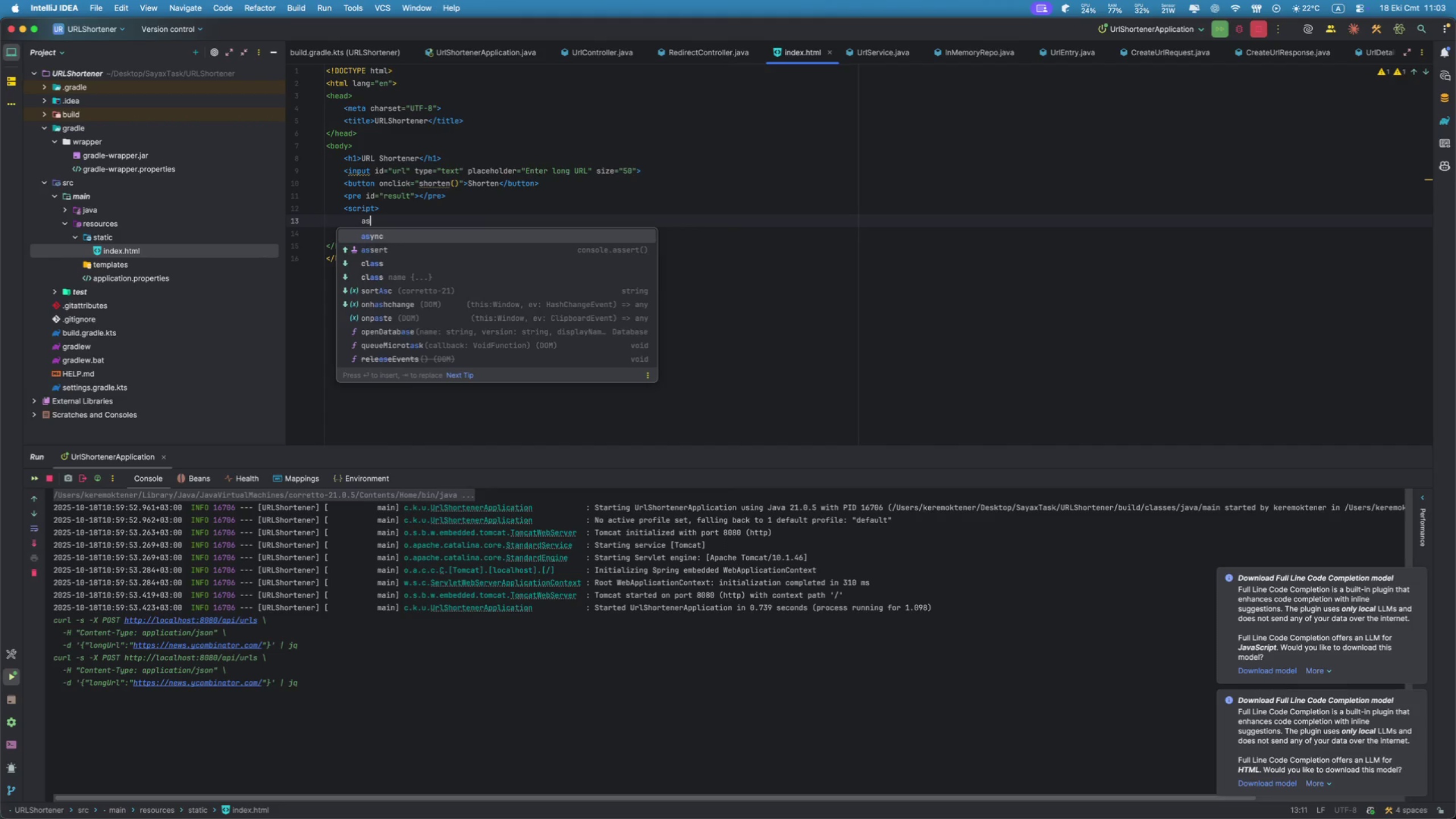 
key(Enter)
 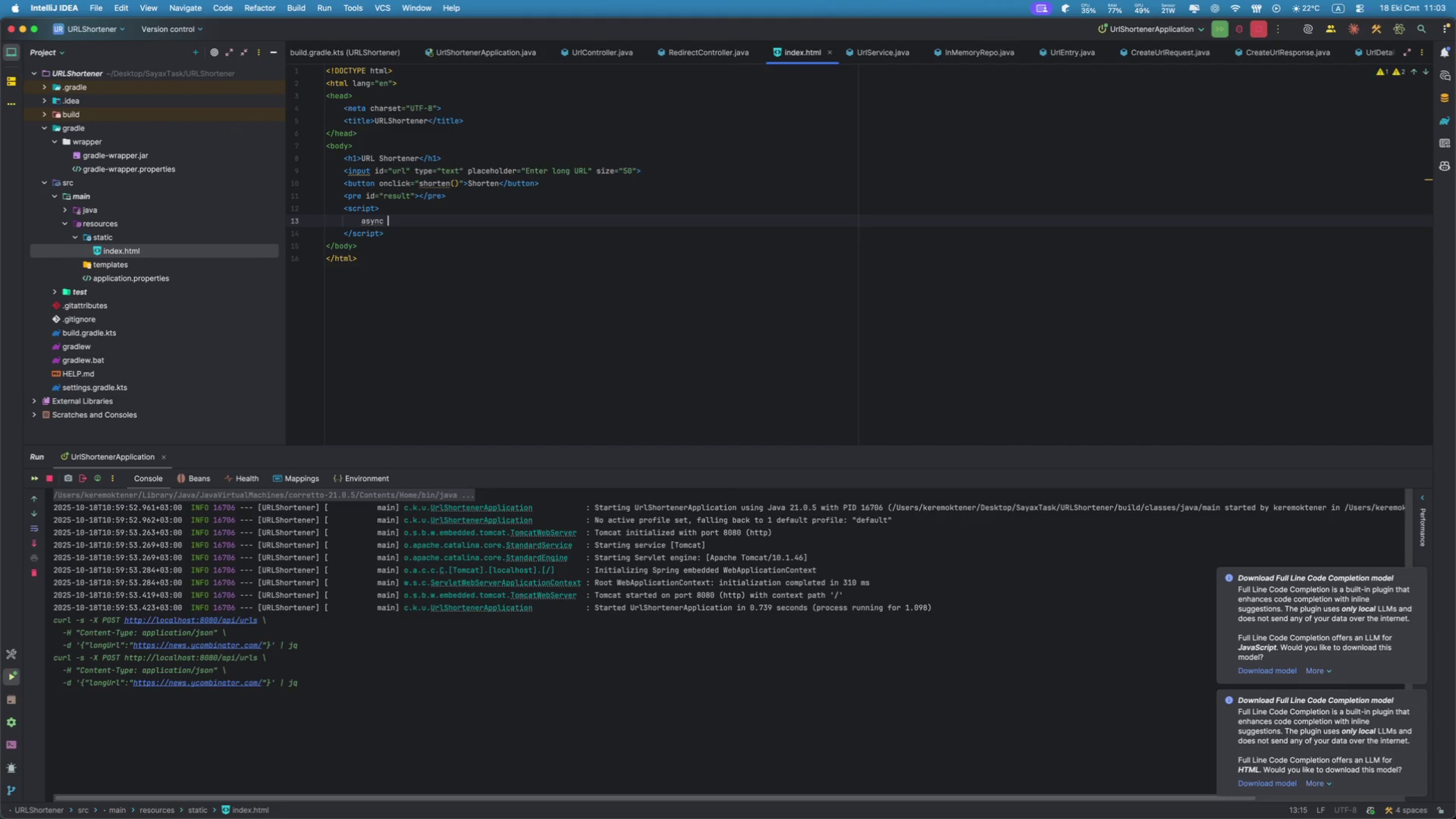 
type(function shorten()
 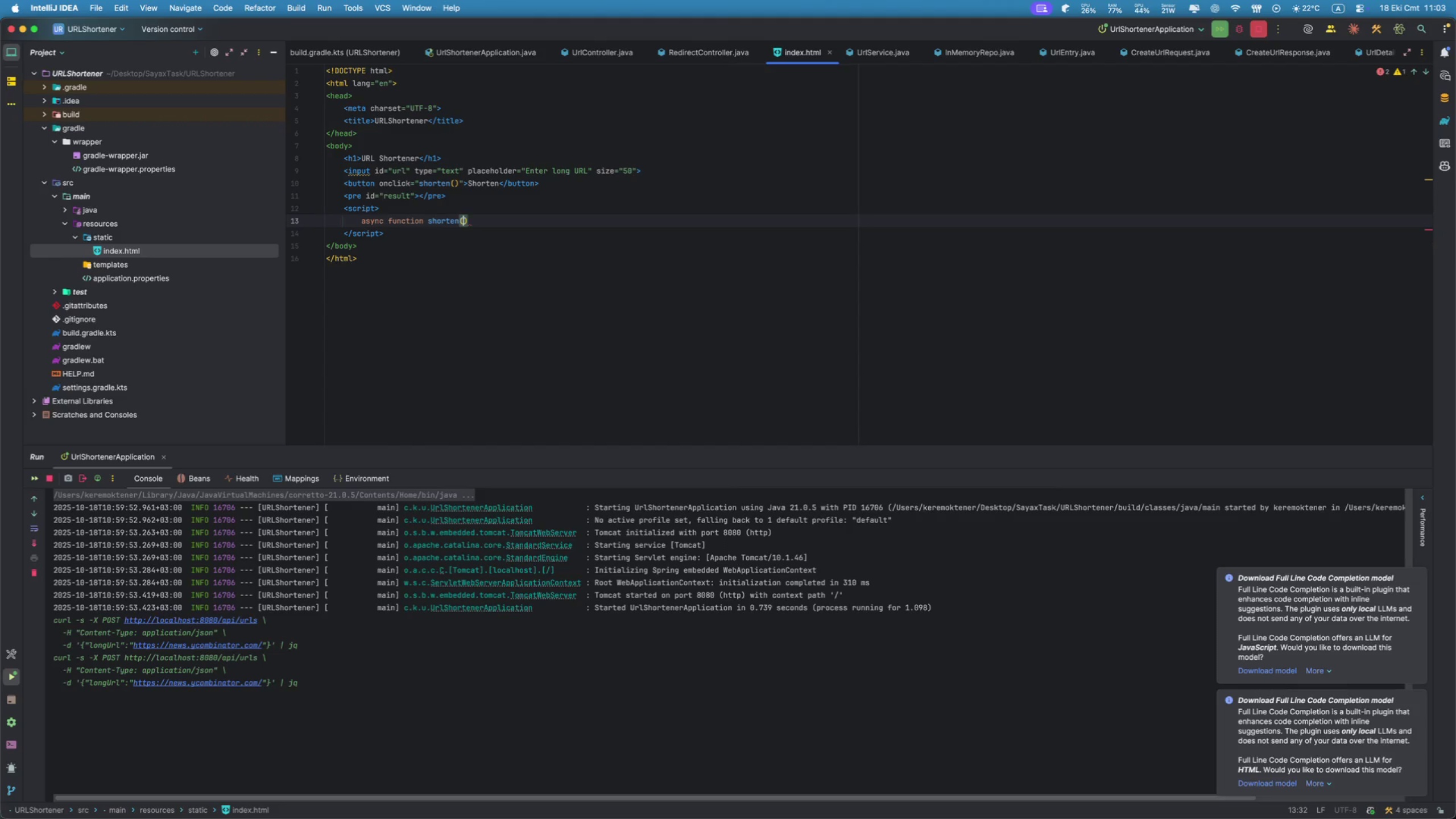 
key(ArrowRight)
 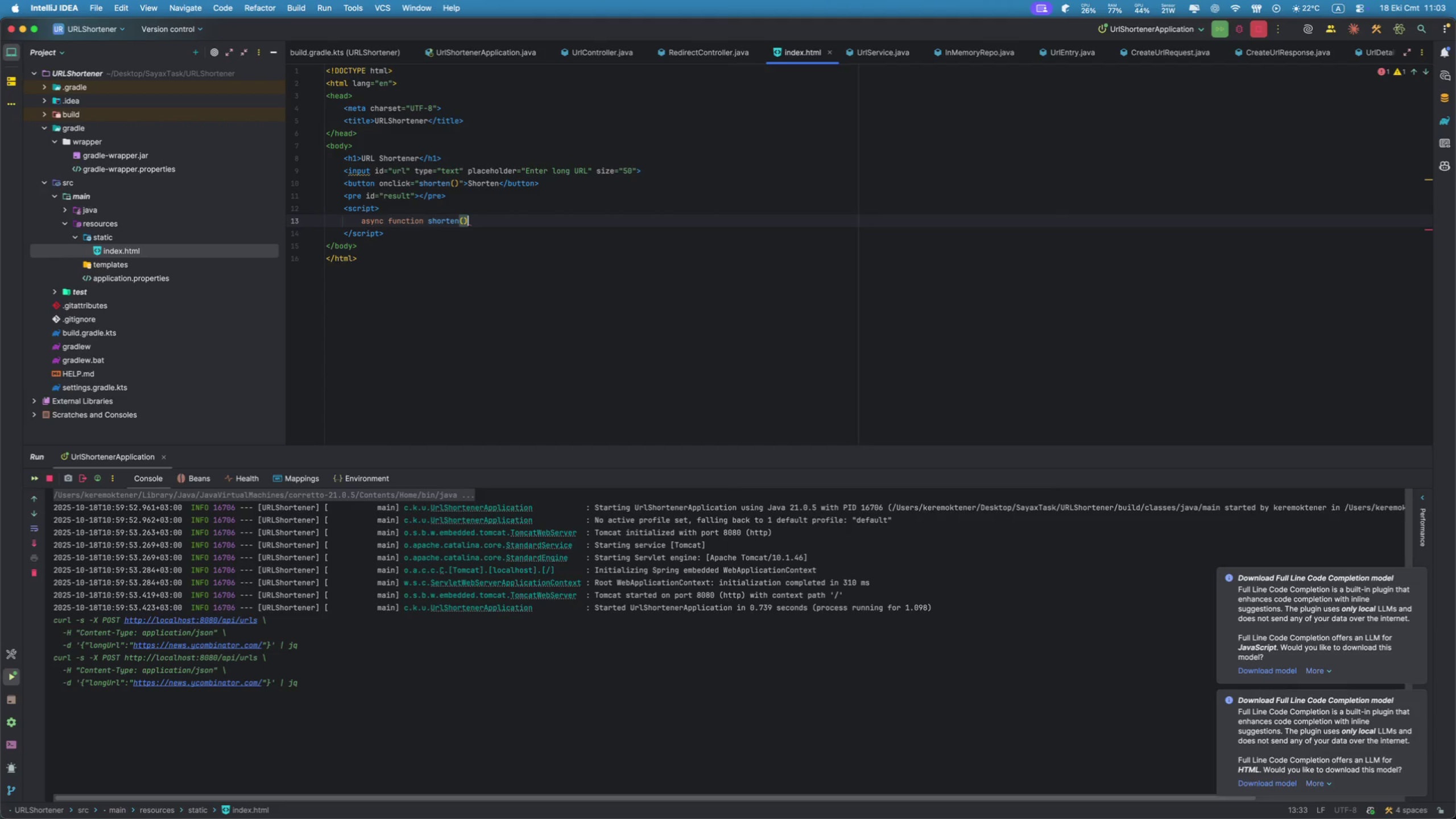 
key(Space)
 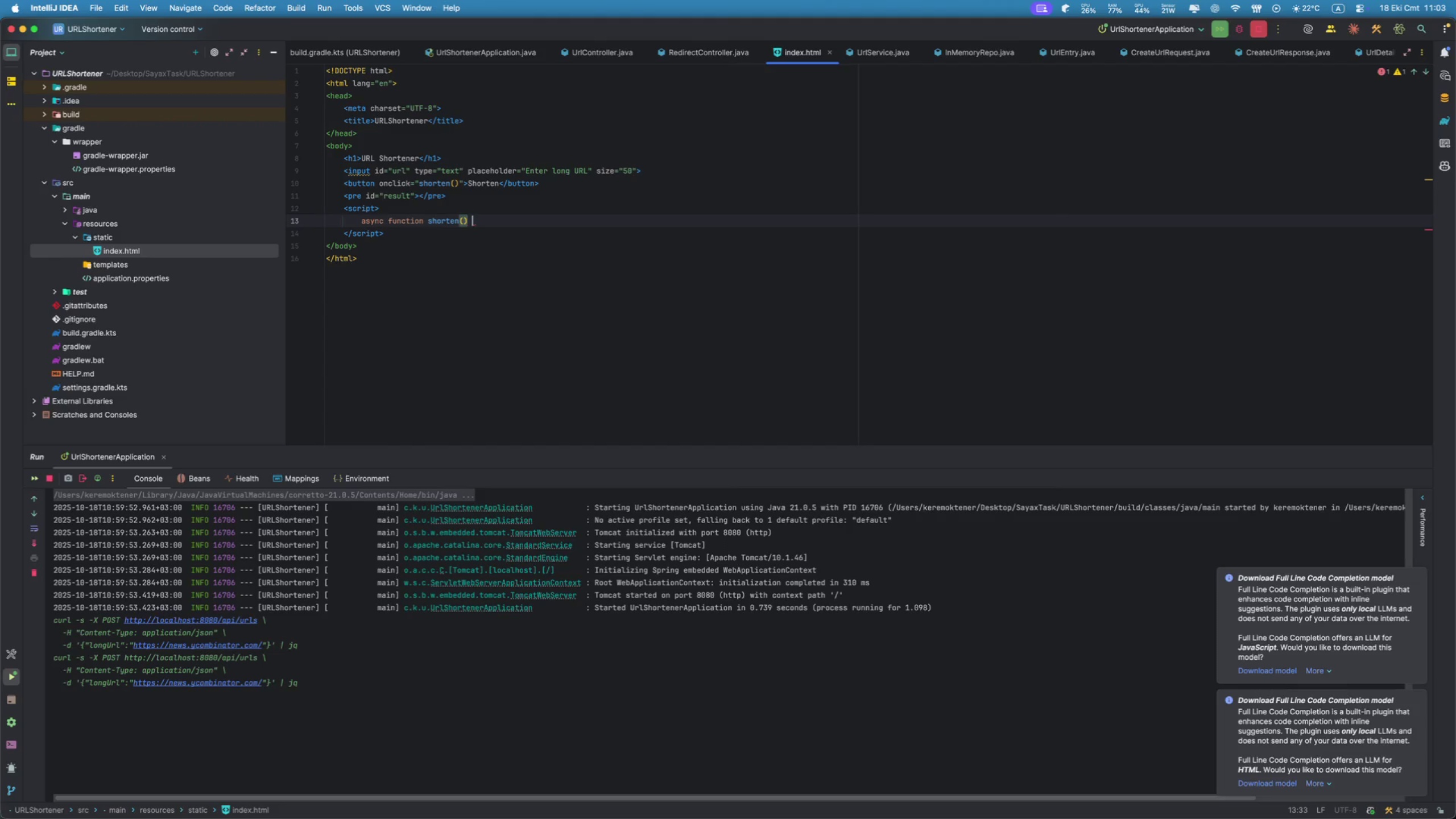 
key(Shift+BracketLeft)
 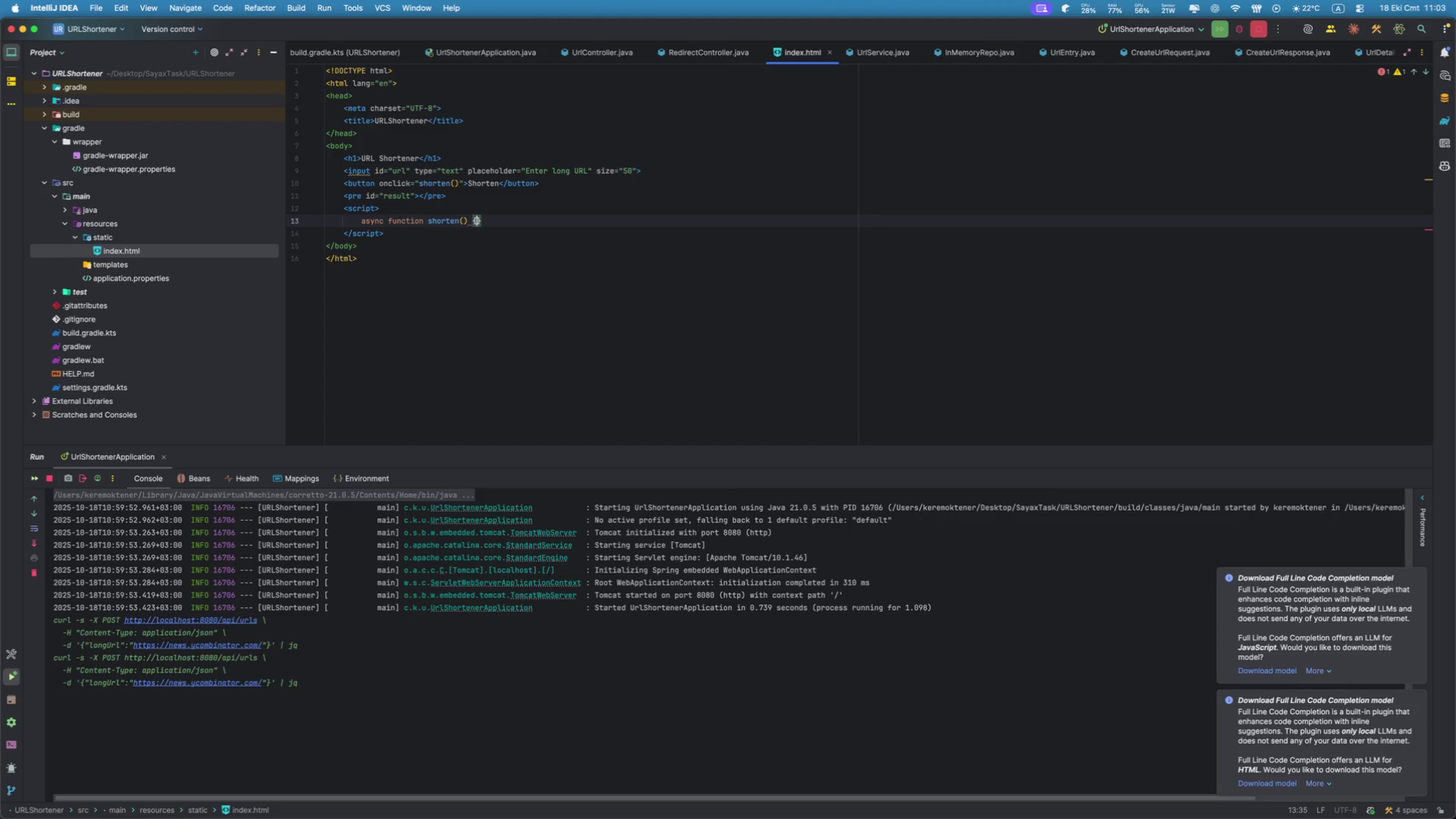 
key(Enter)
 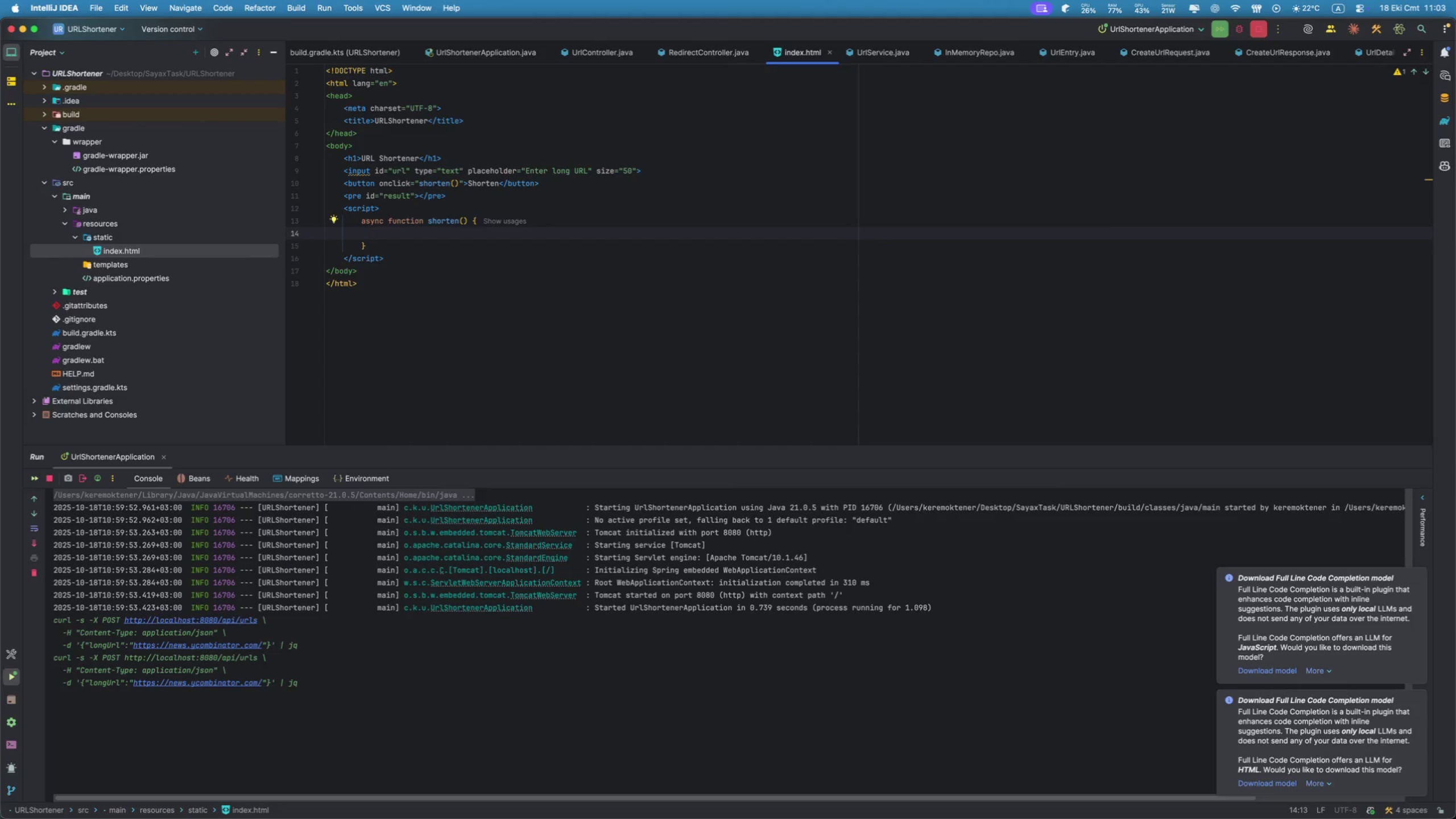 
type(cont)
key(Backspace)
type(st res = aw)
 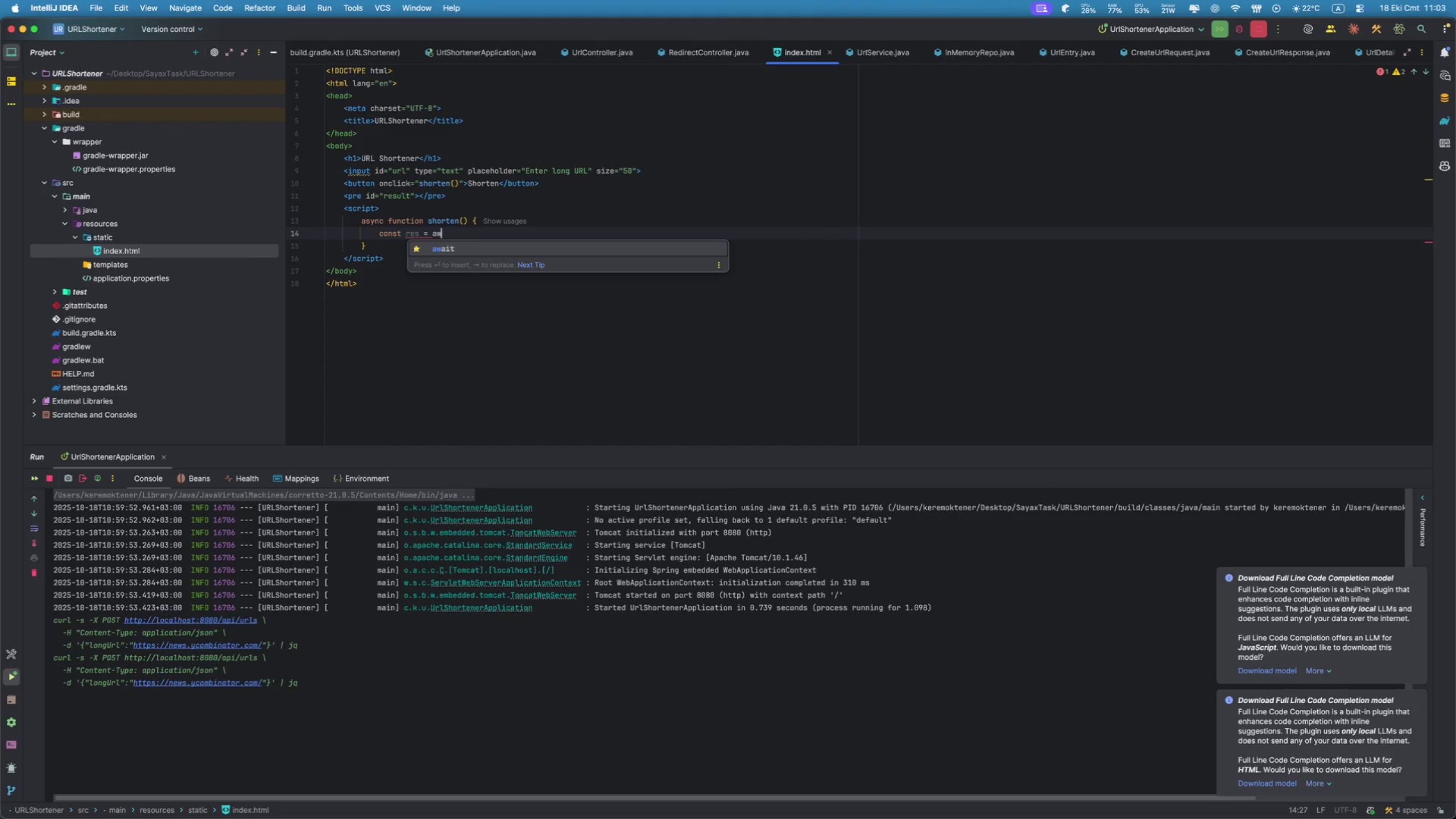 
 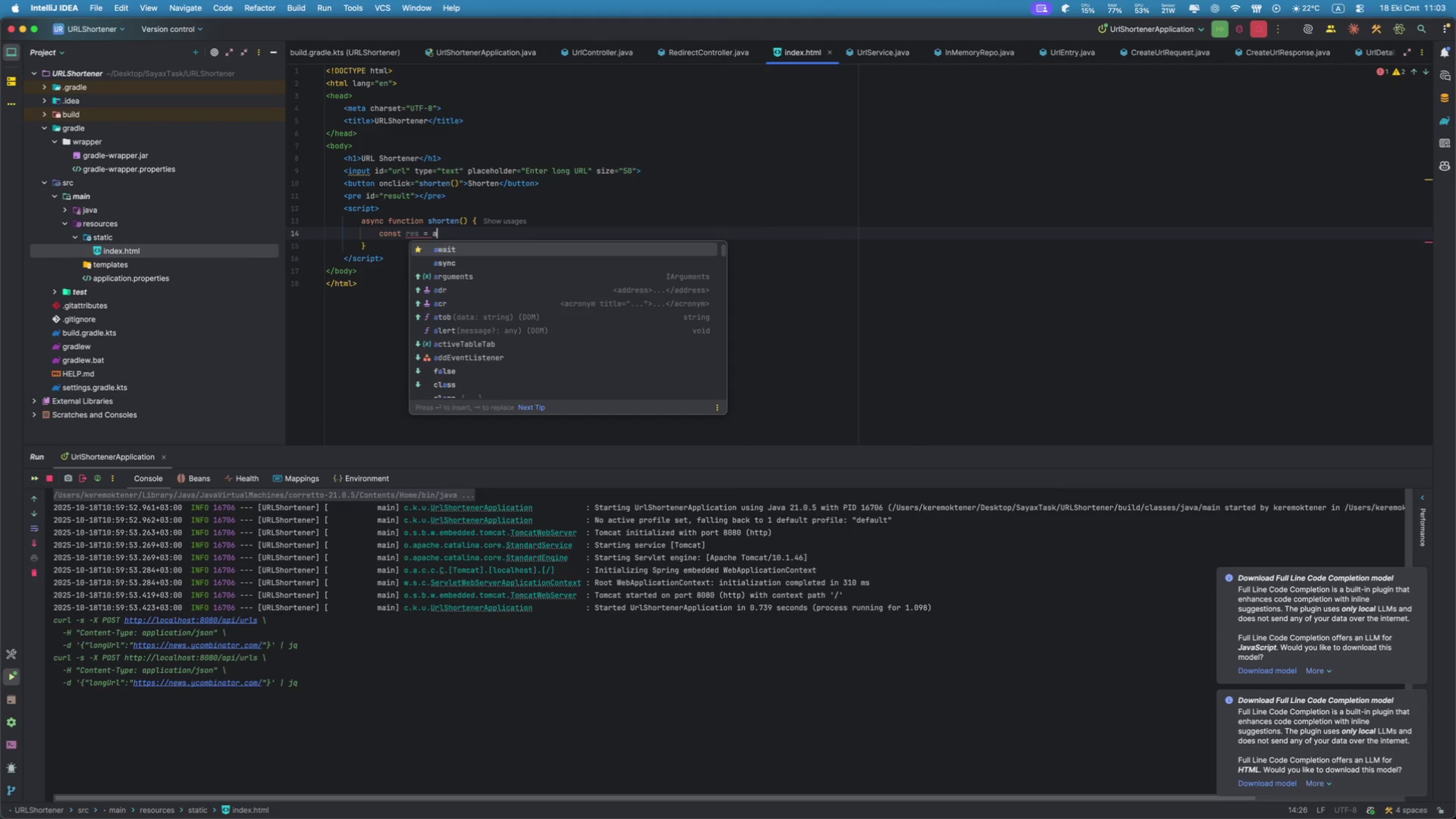 
key(Enter)
 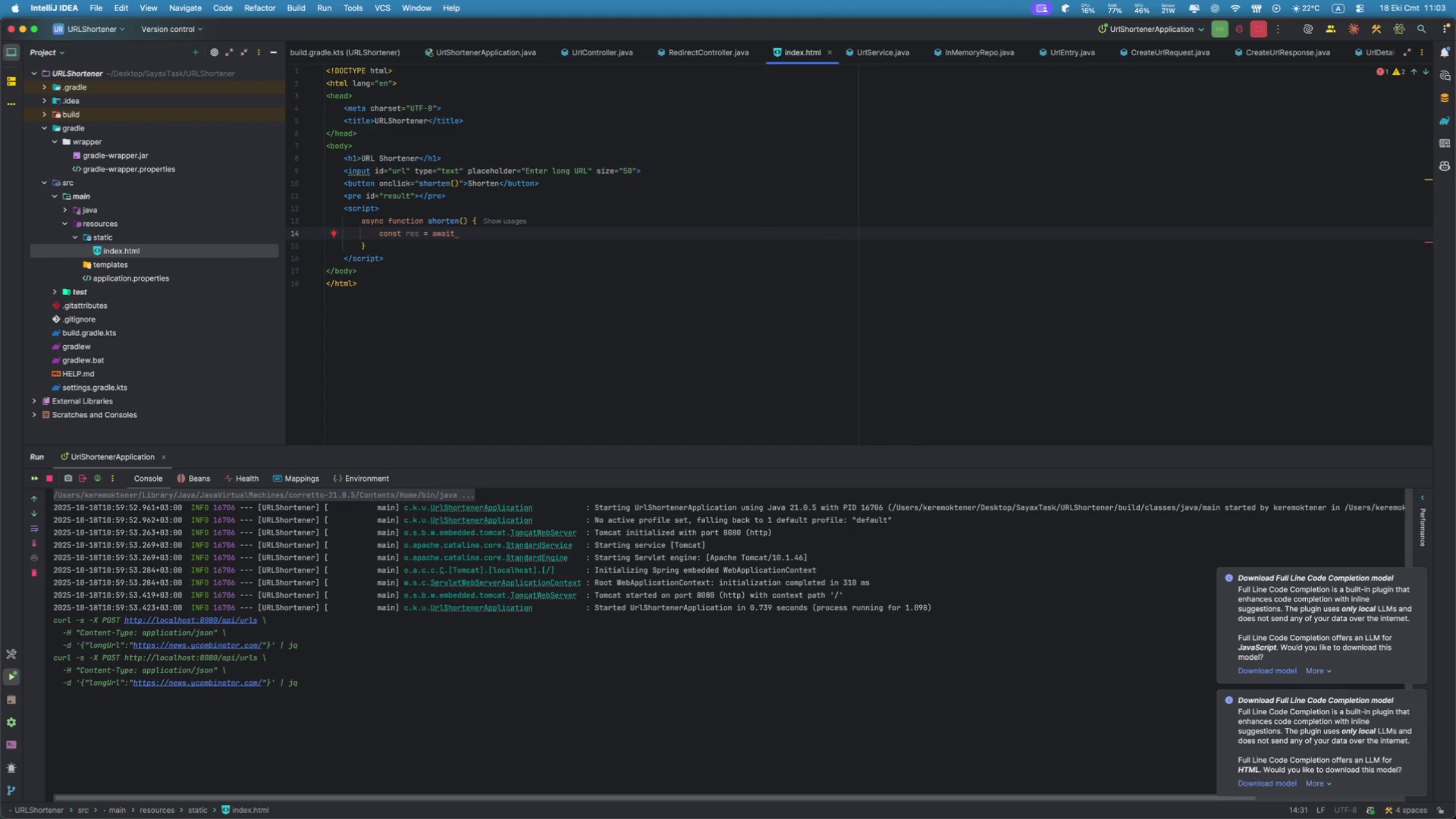 
type(fet)
 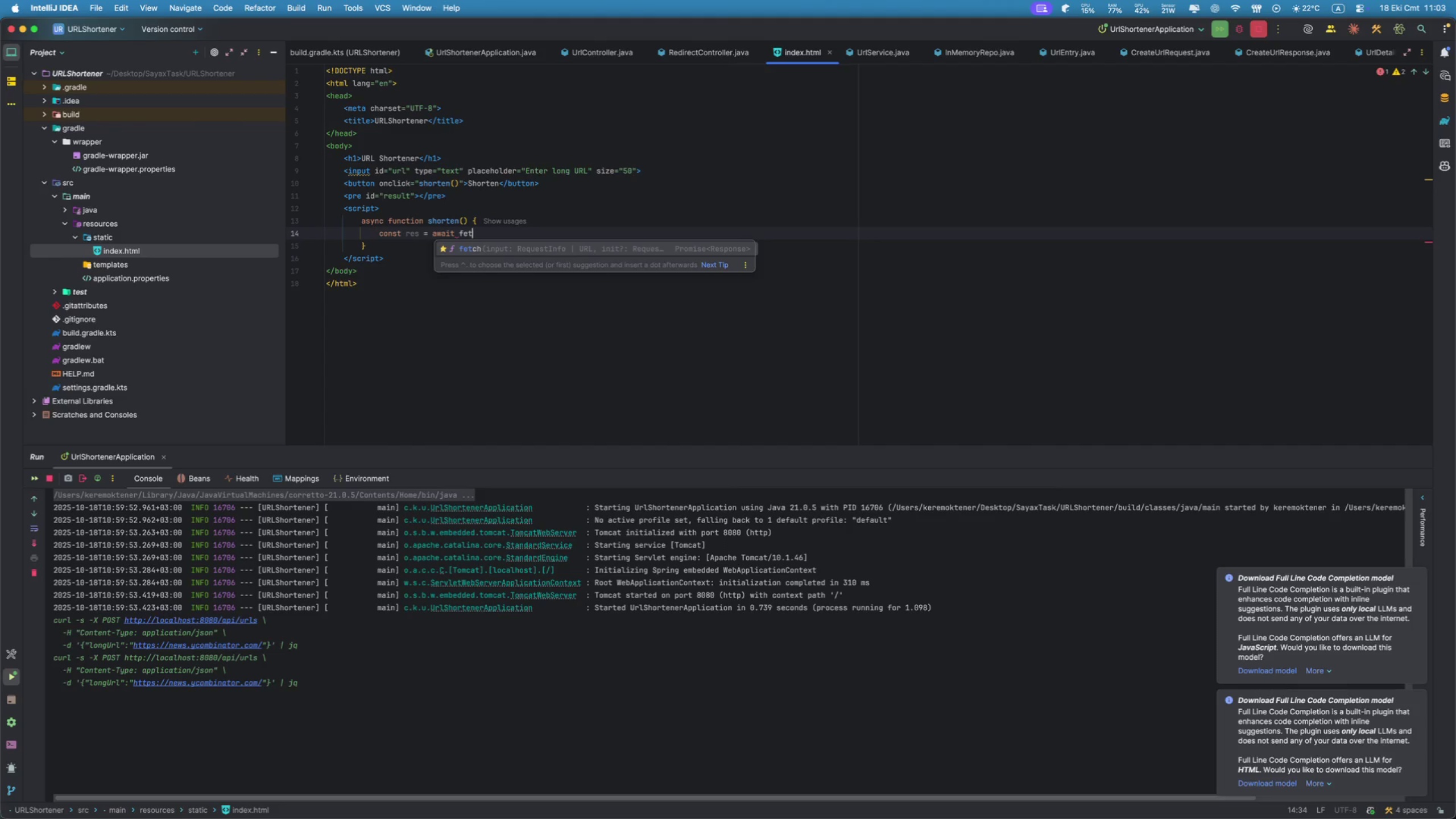 
key(Enter)
 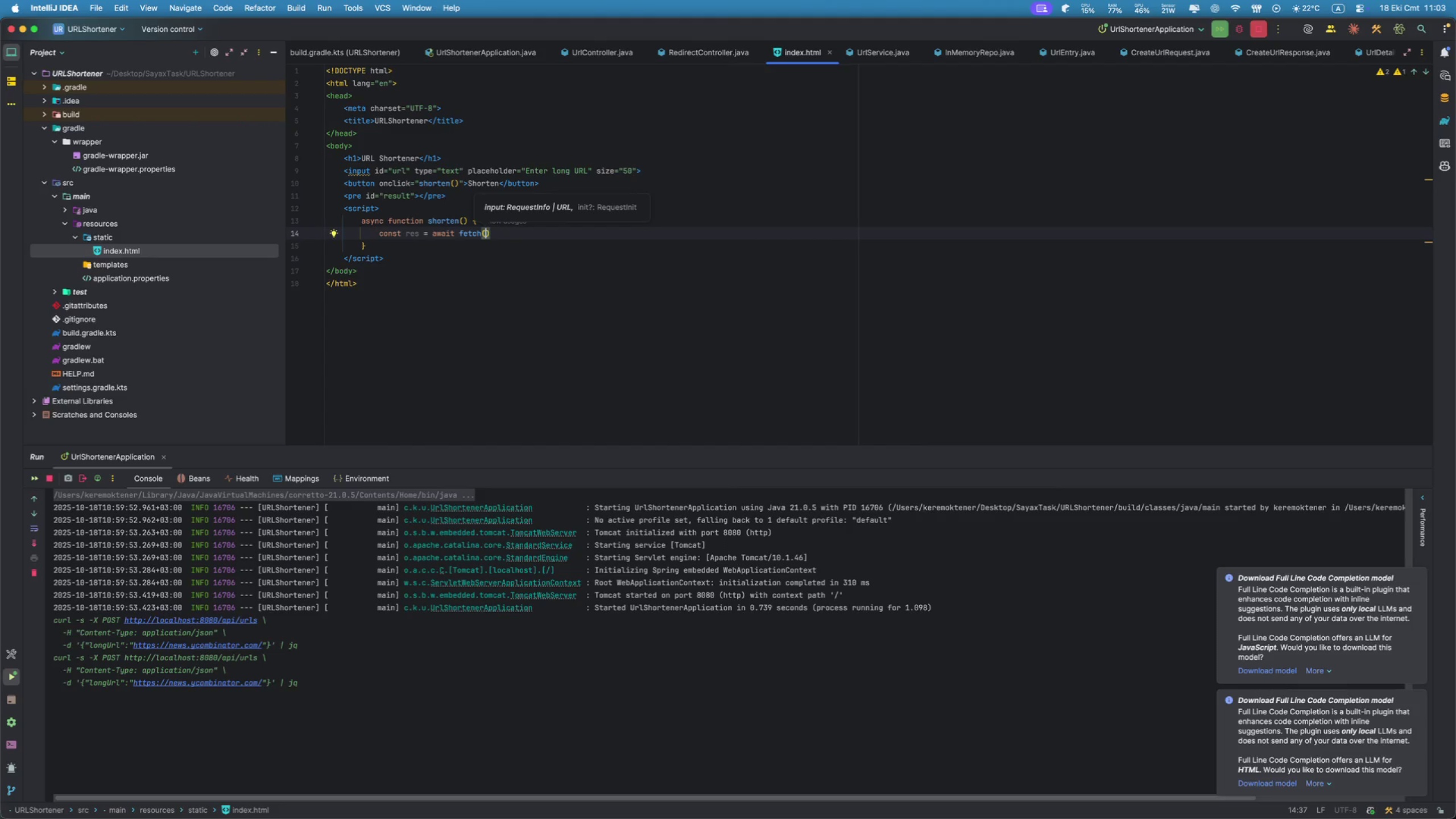 
type("/api)
 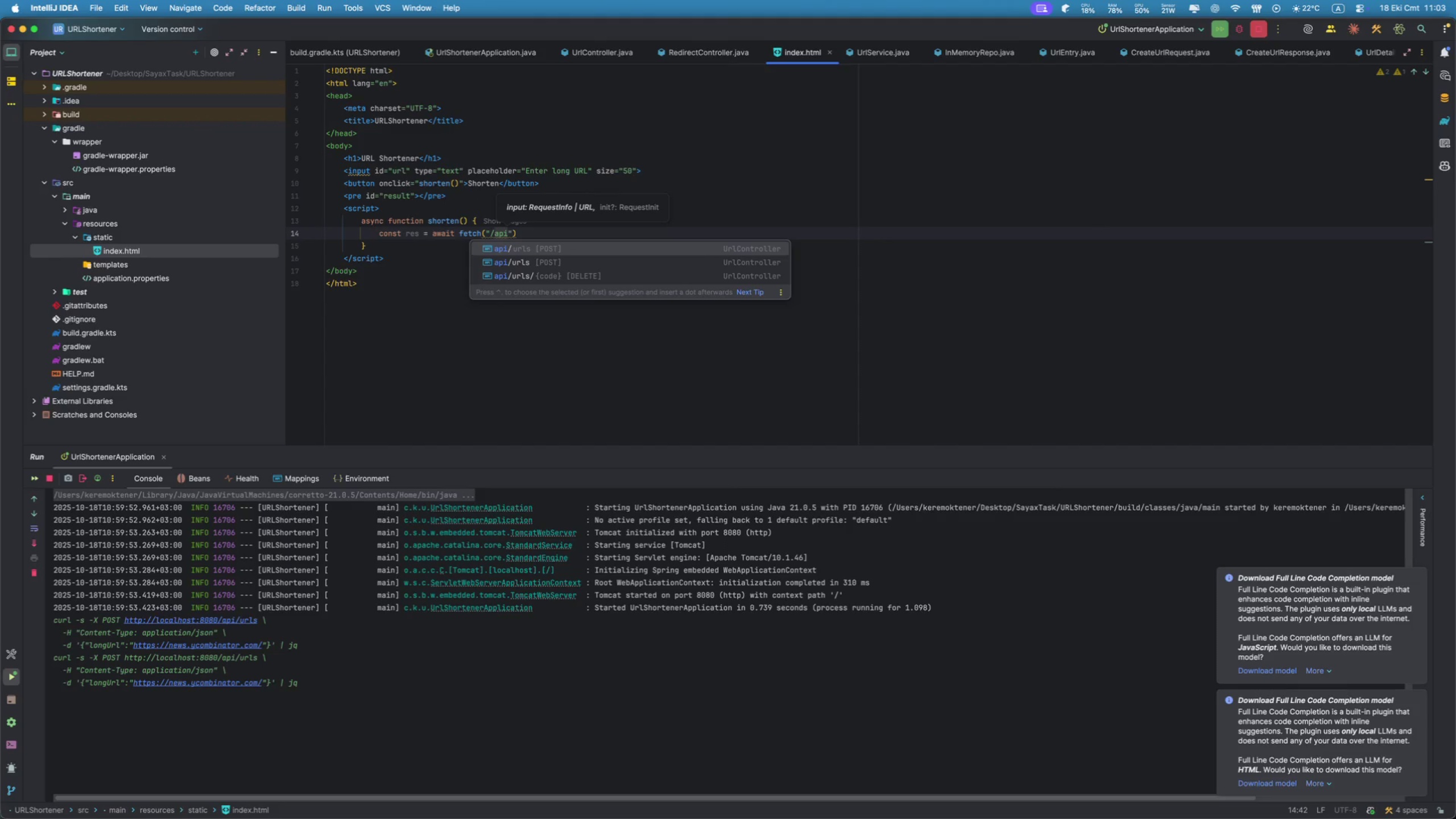 
key(ArrowDown)
 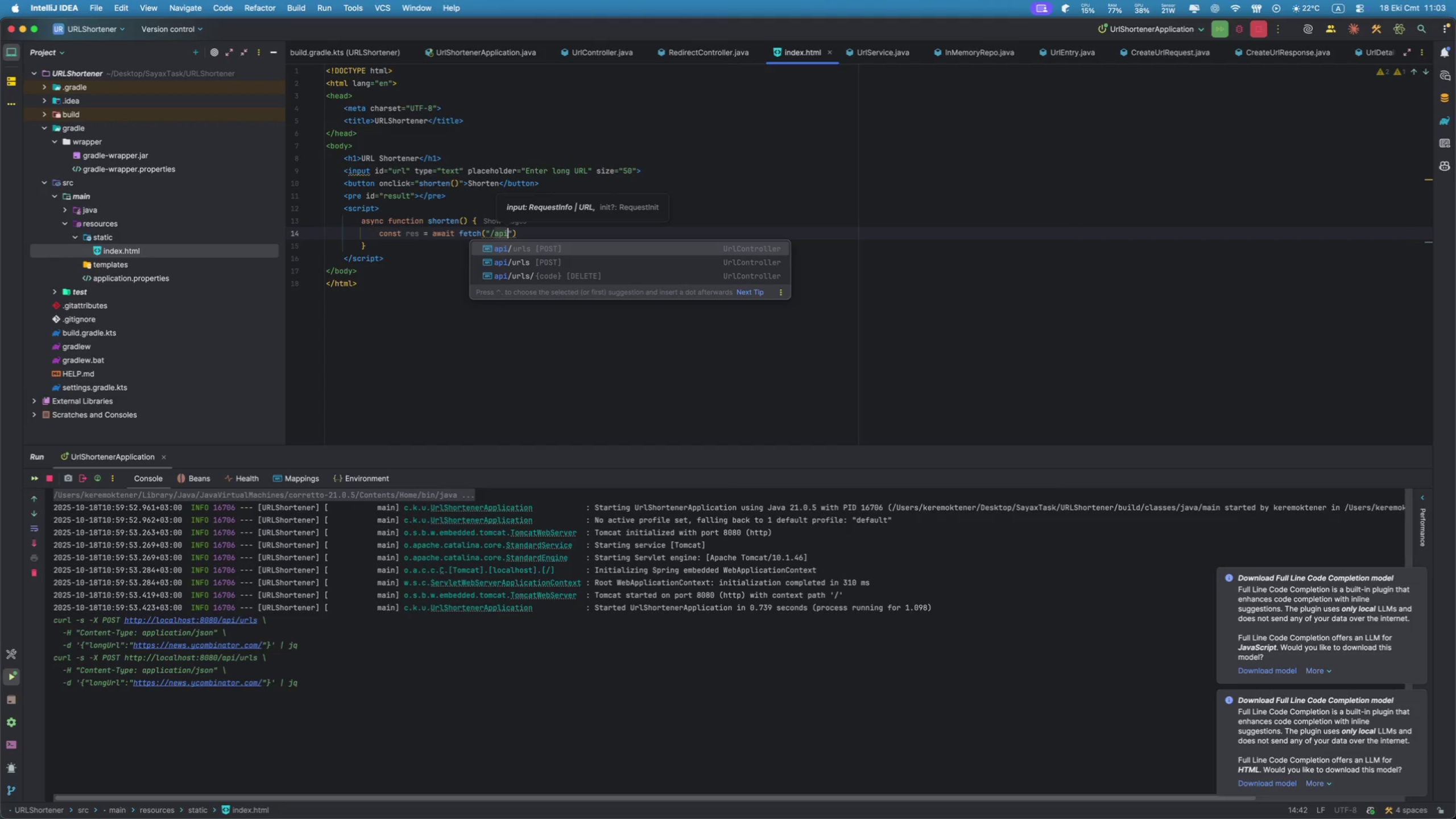 
key(ArrowDown)
 